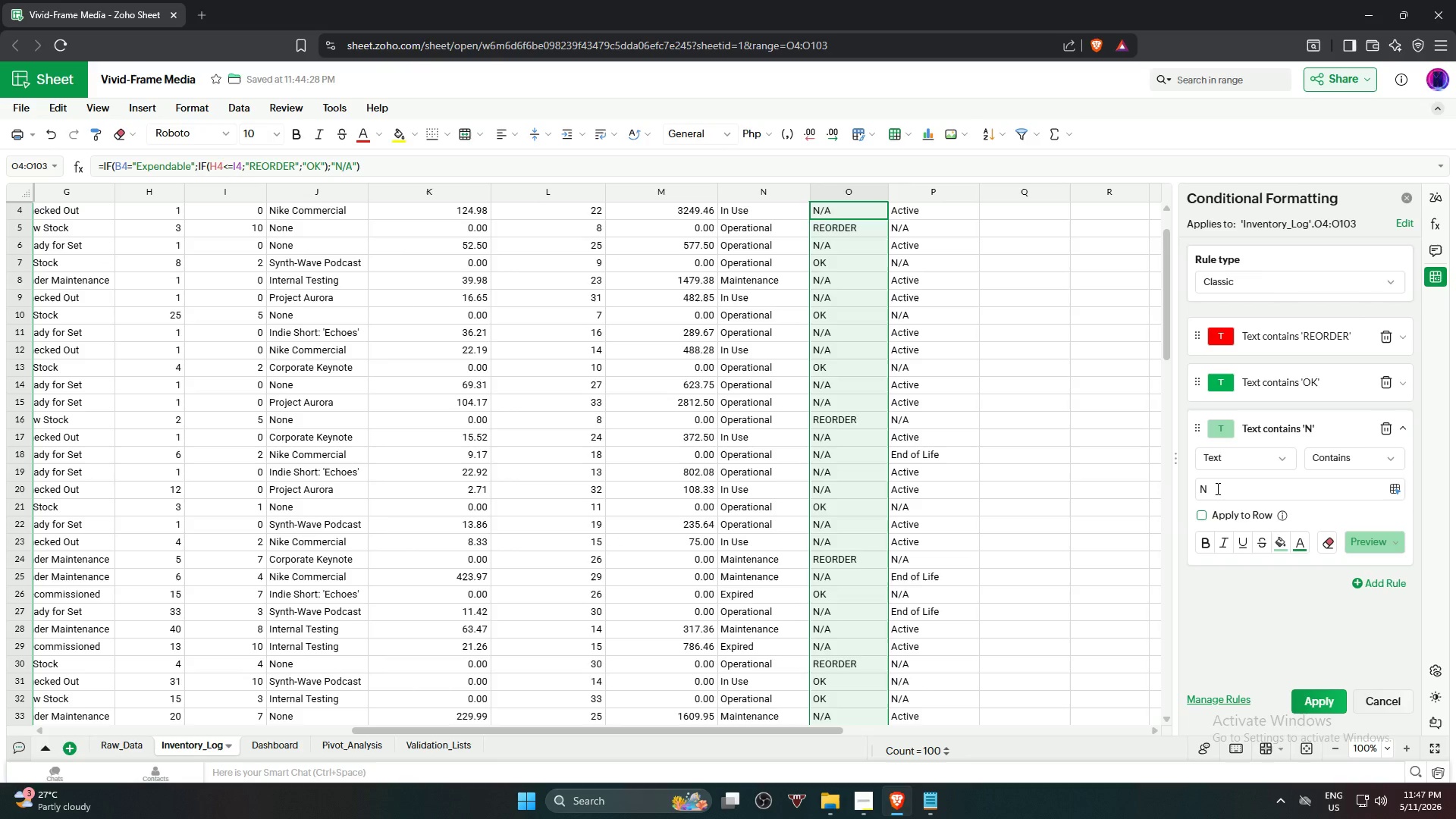 
key(Slash)
 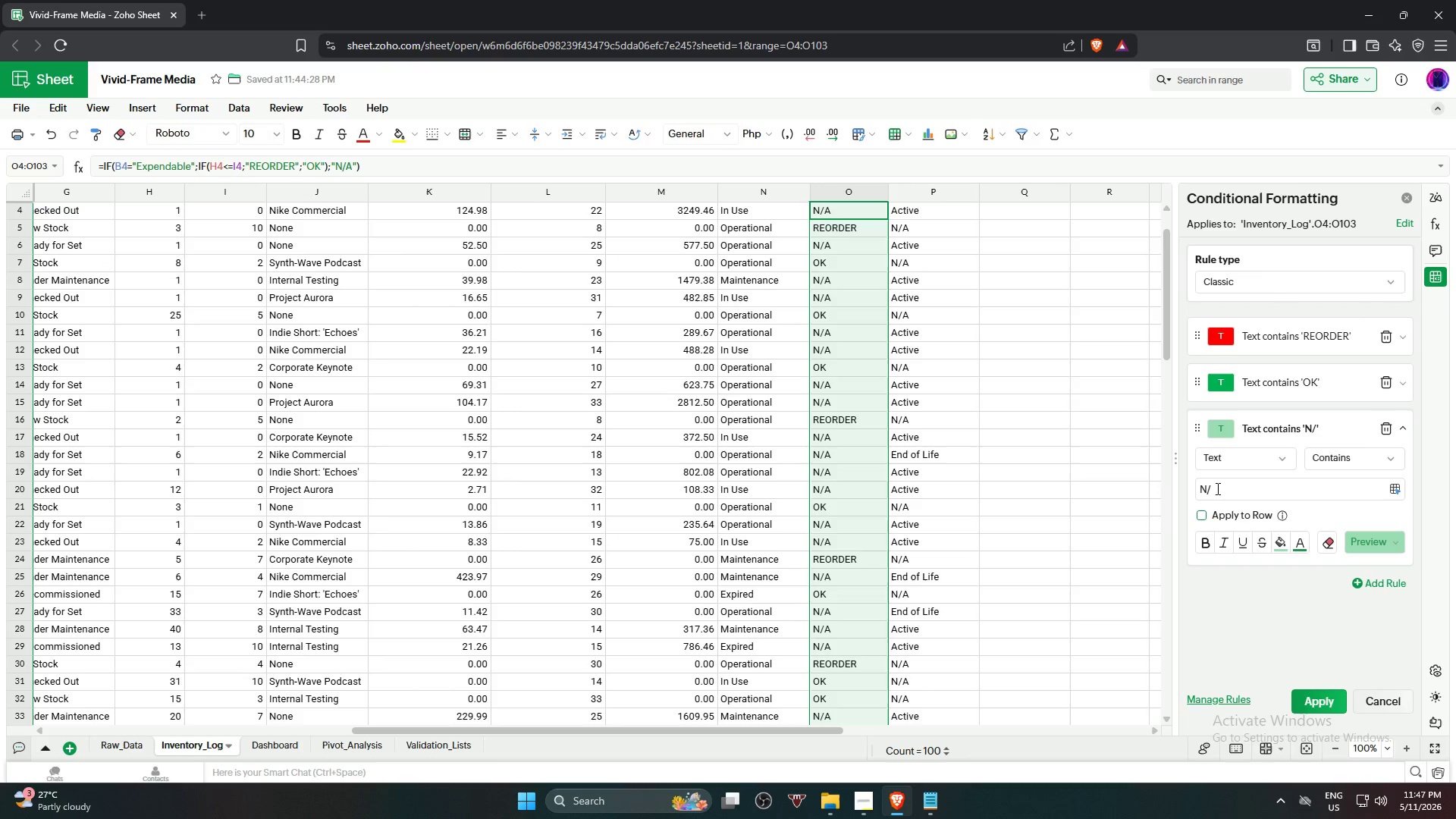 
key(A)
 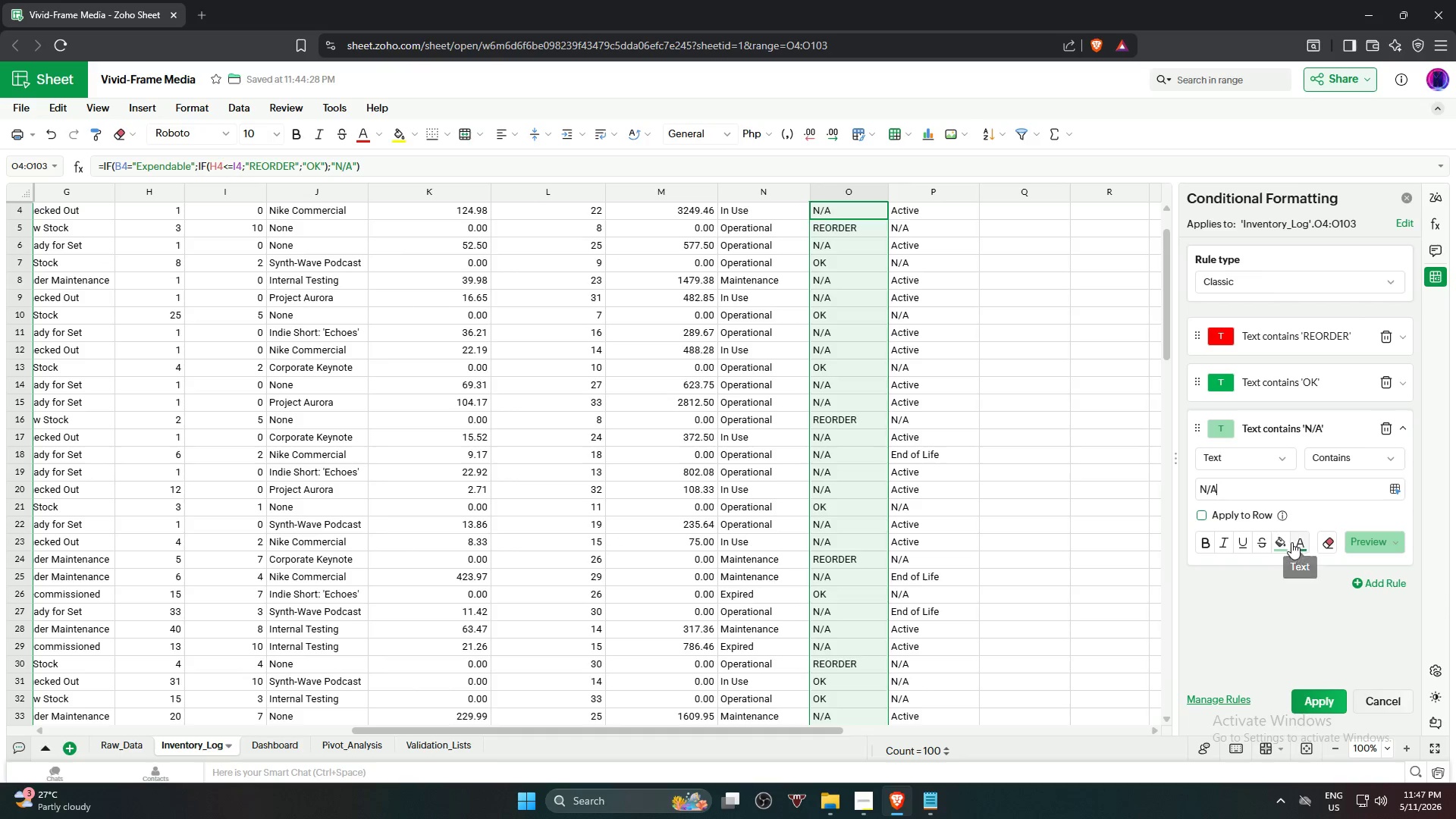 
left_click([1280, 547])
 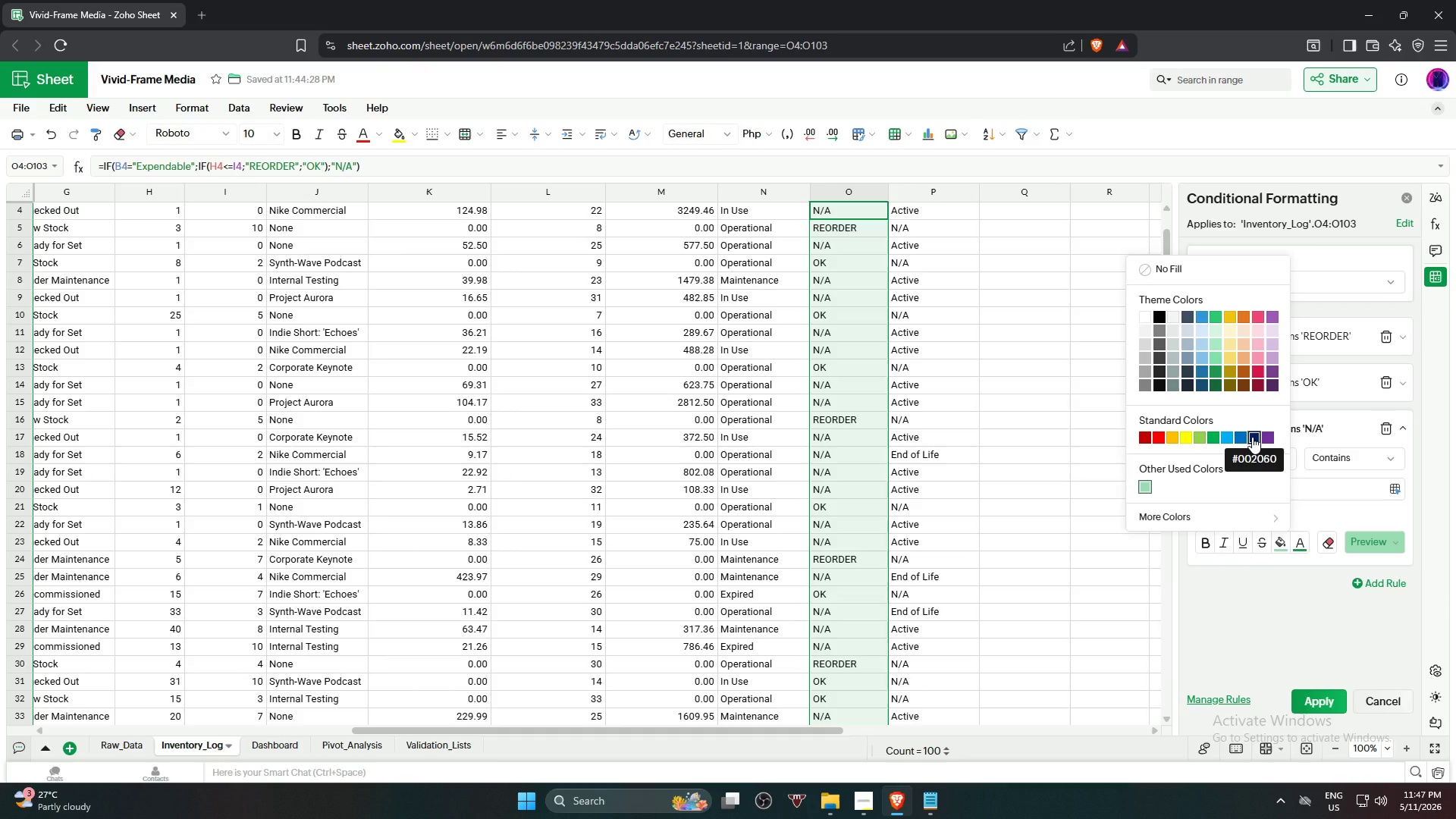 
wait(10.3)
 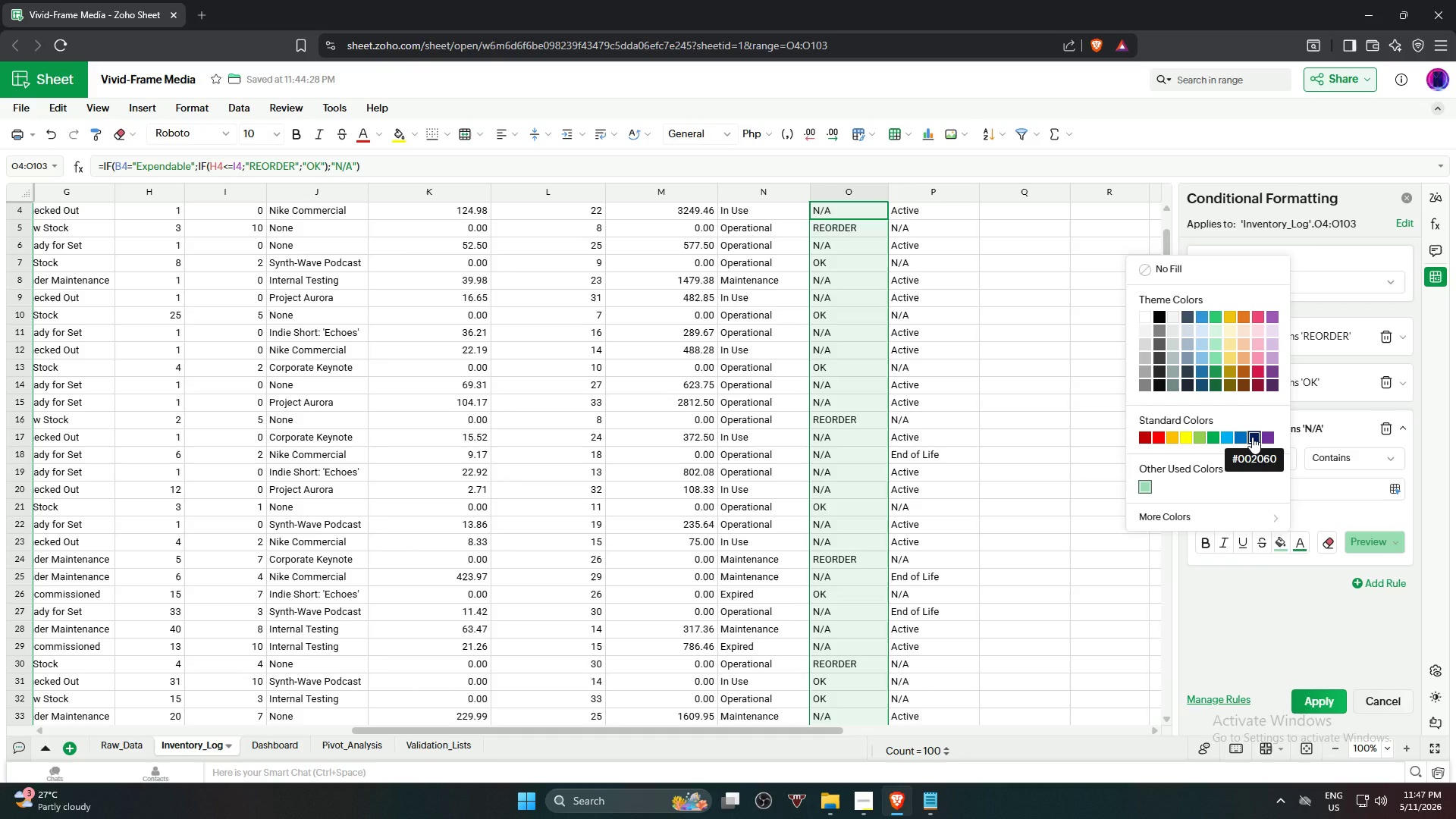 
left_click([1255, 441])
 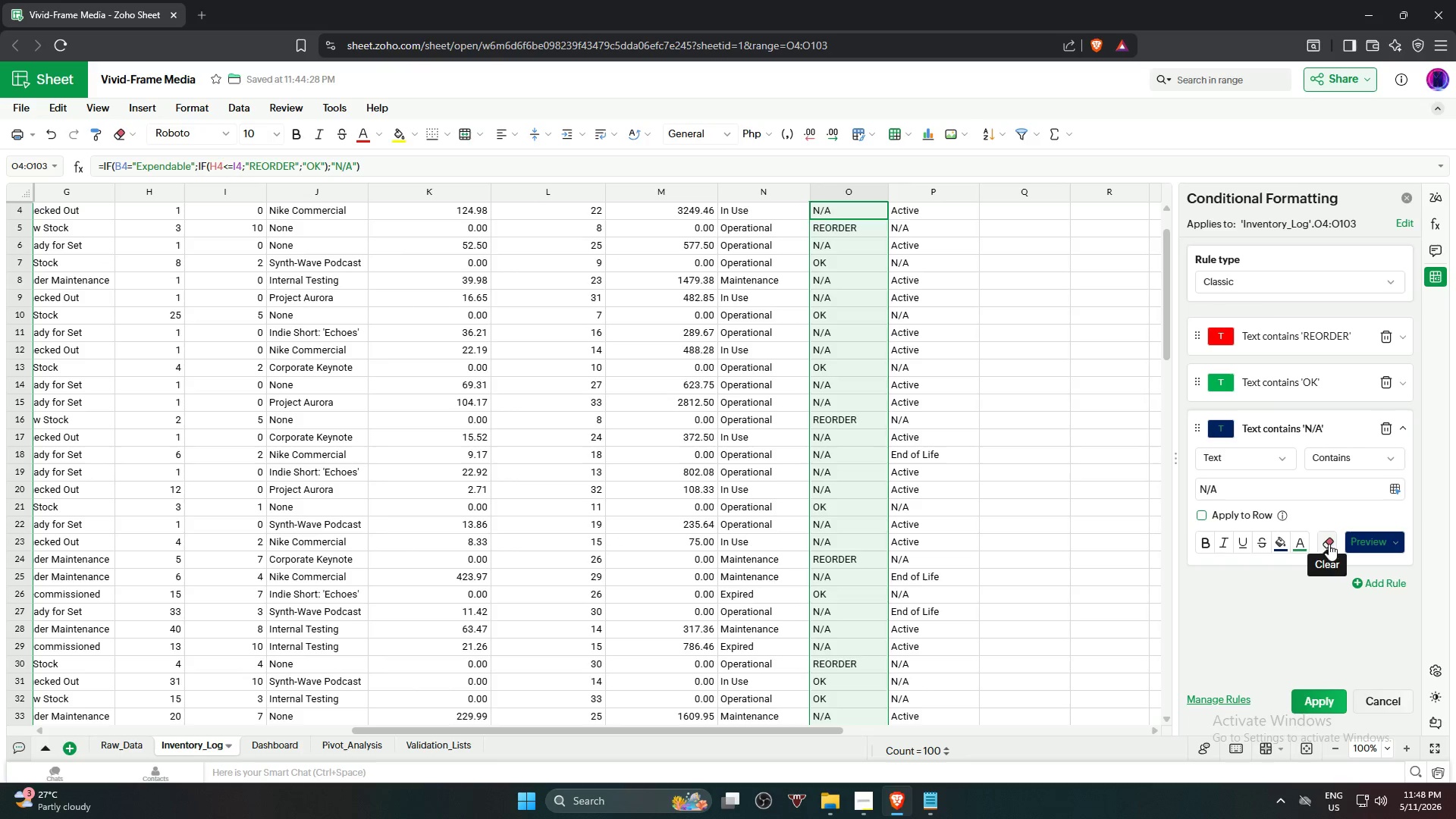 
left_click([1299, 543])
 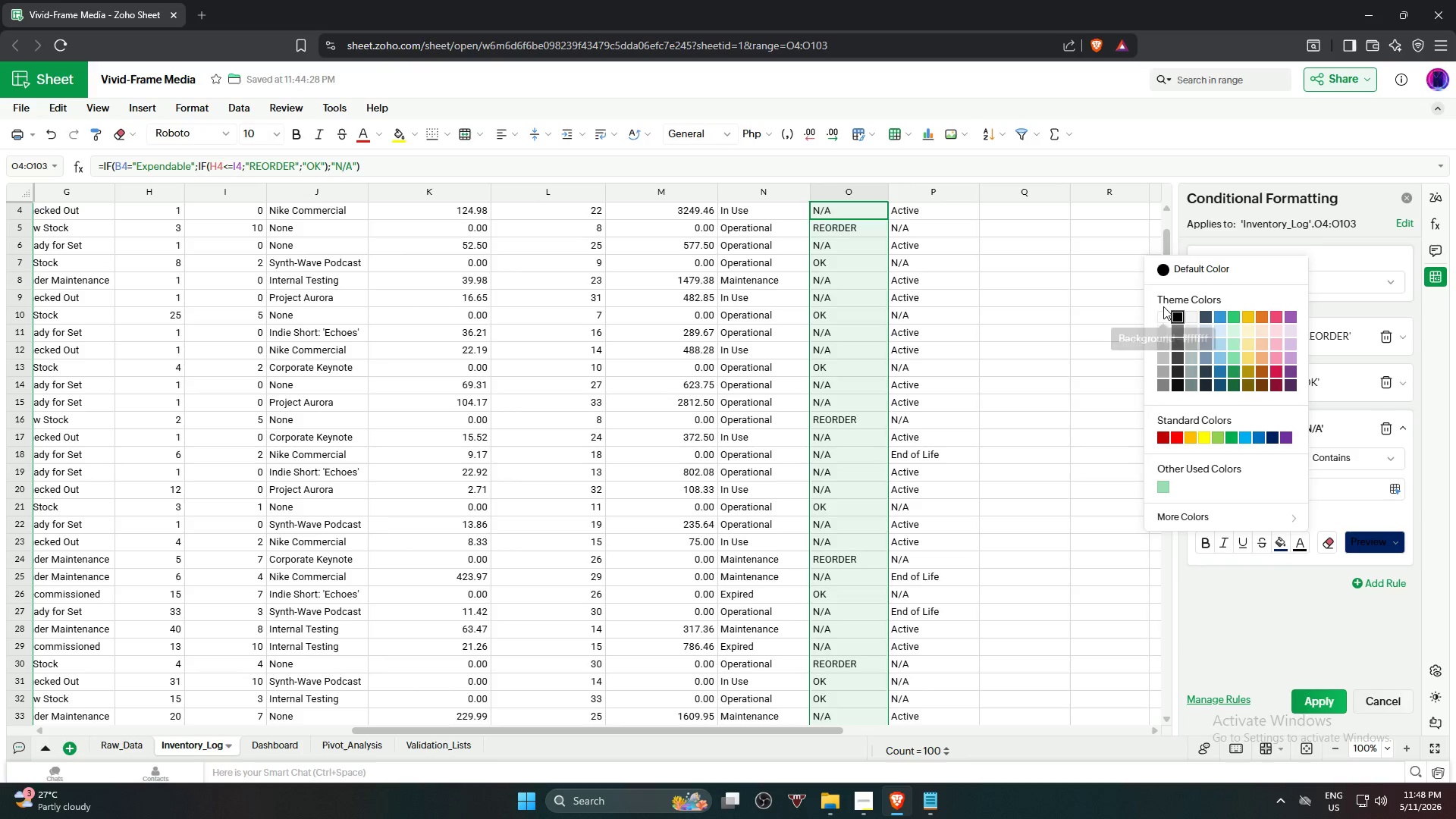 
left_click([1162, 312])
 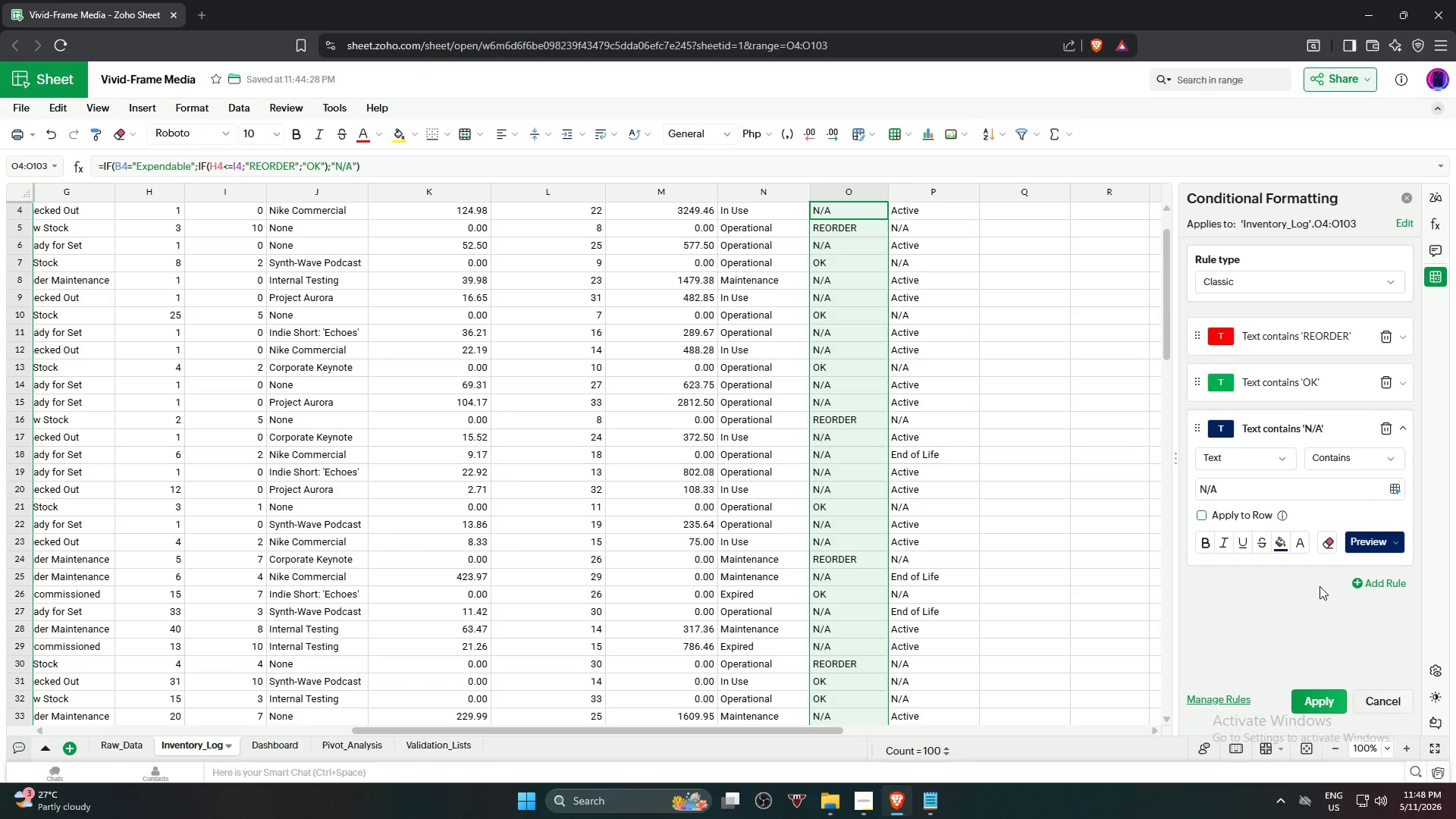 
wait(10.72)
 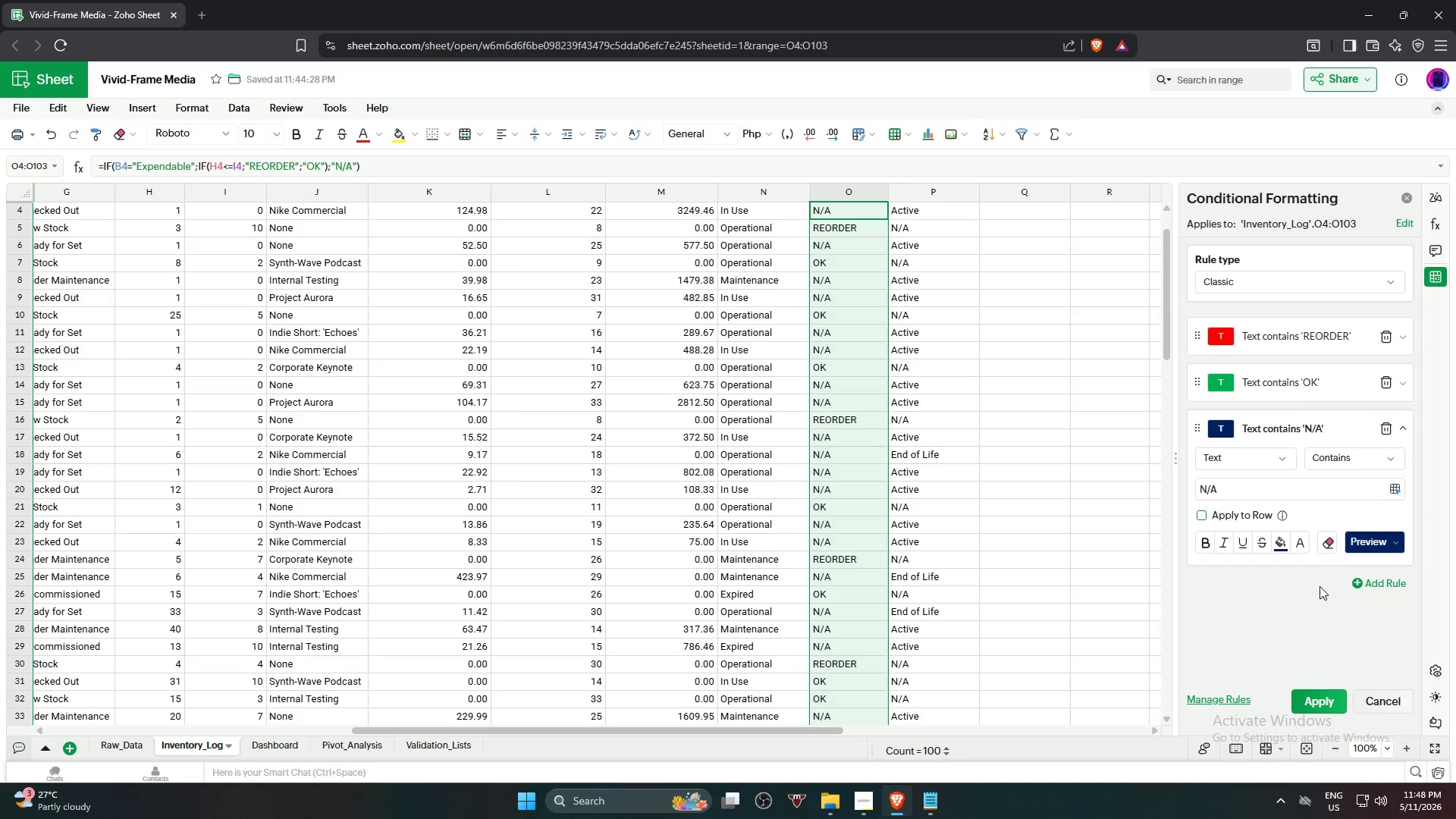 
left_click([1270, 340])
 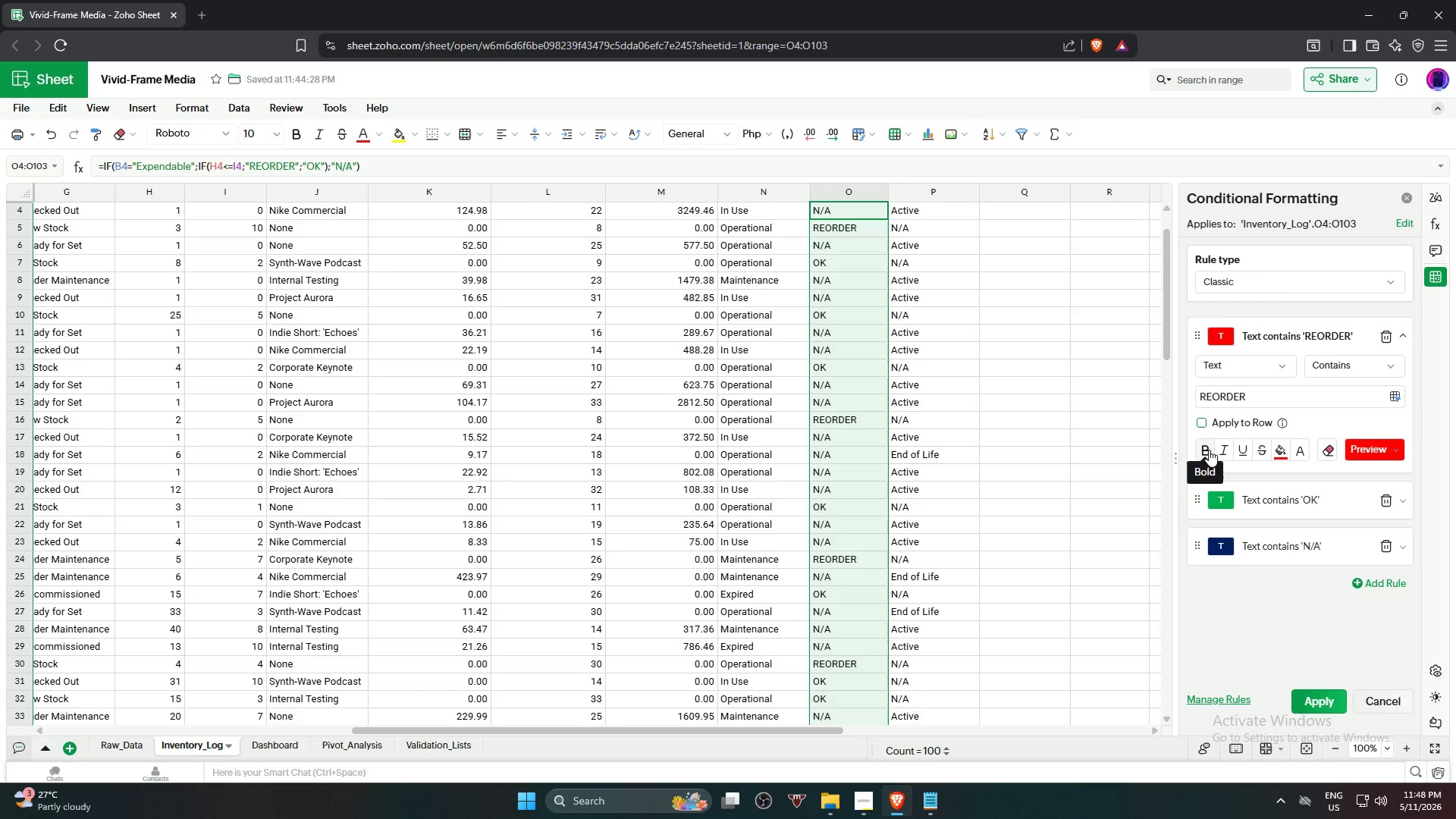 
left_click([1226, 453])
 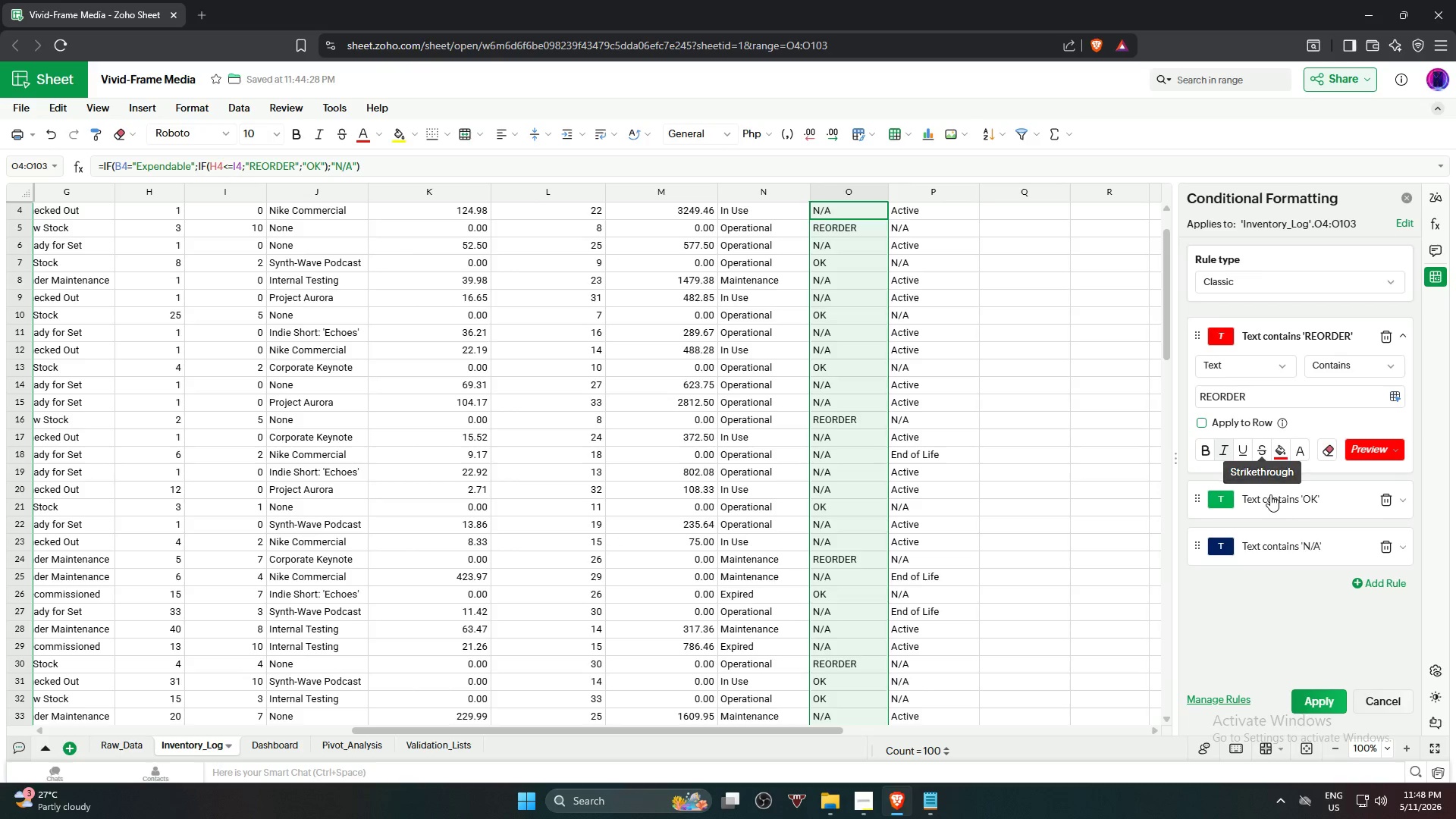 
left_click([1264, 506])
 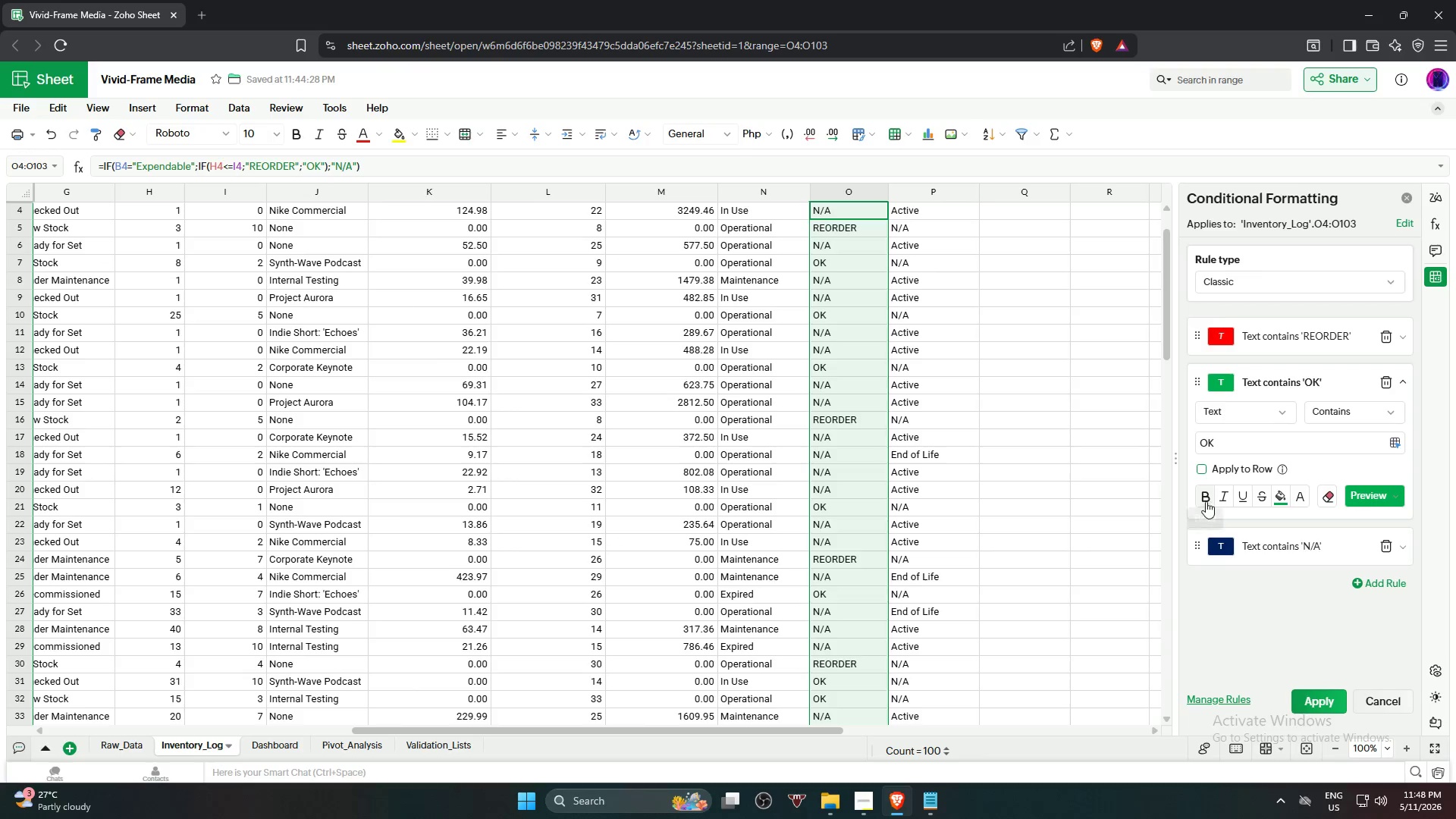 
left_click([1205, 500])
 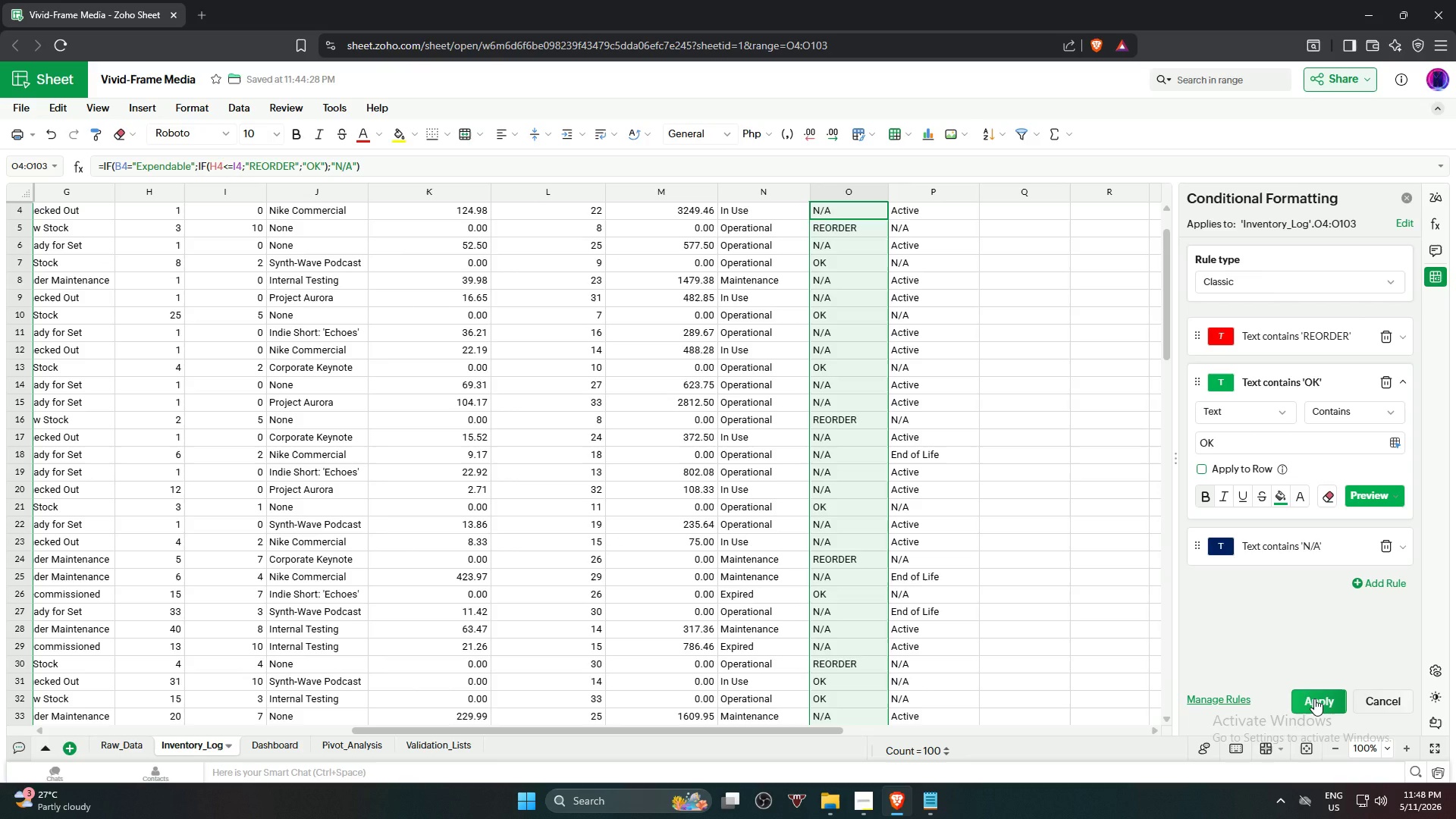 
left_click([1314, 698])
 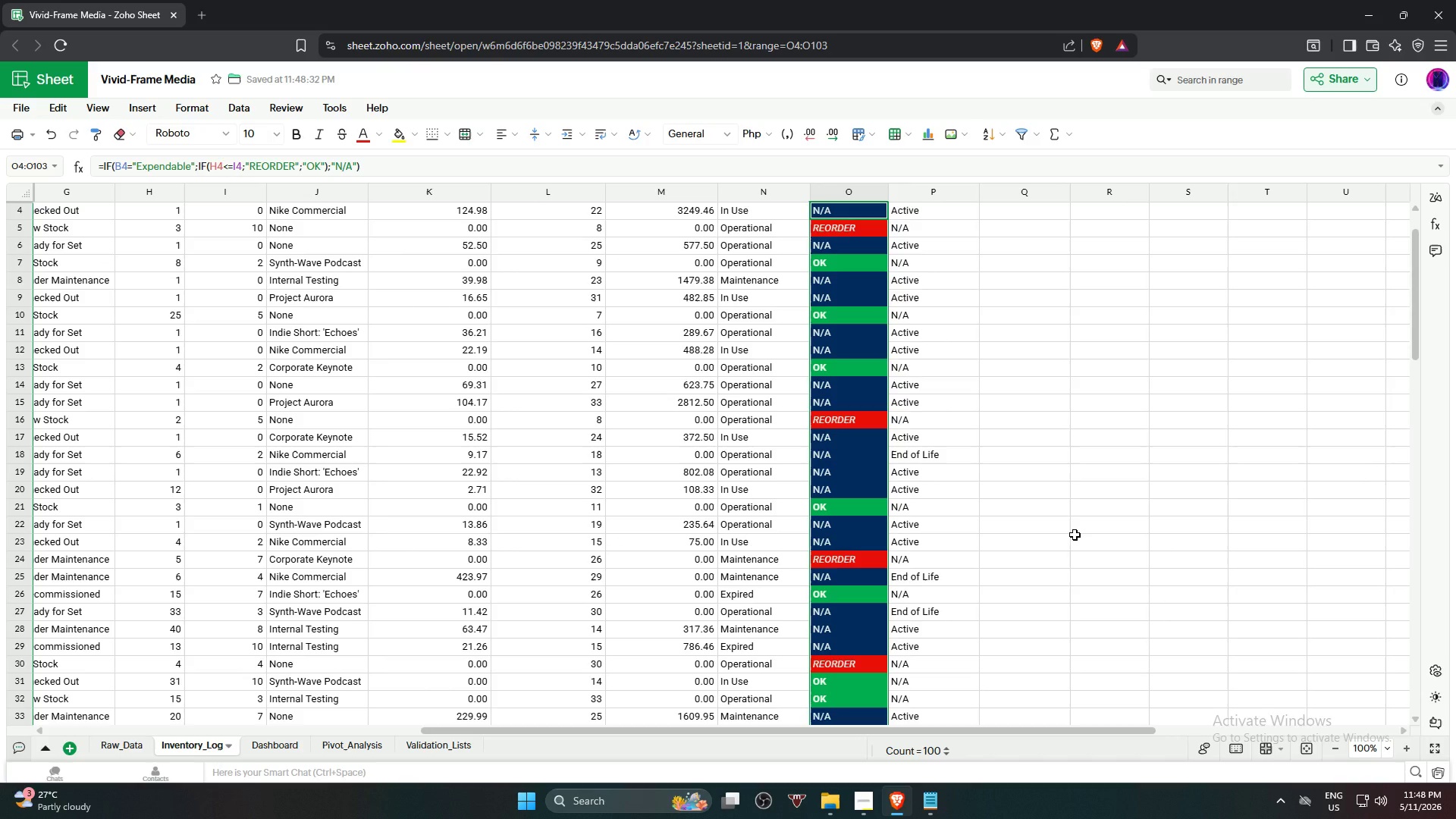 
left_click([1075, 535])
 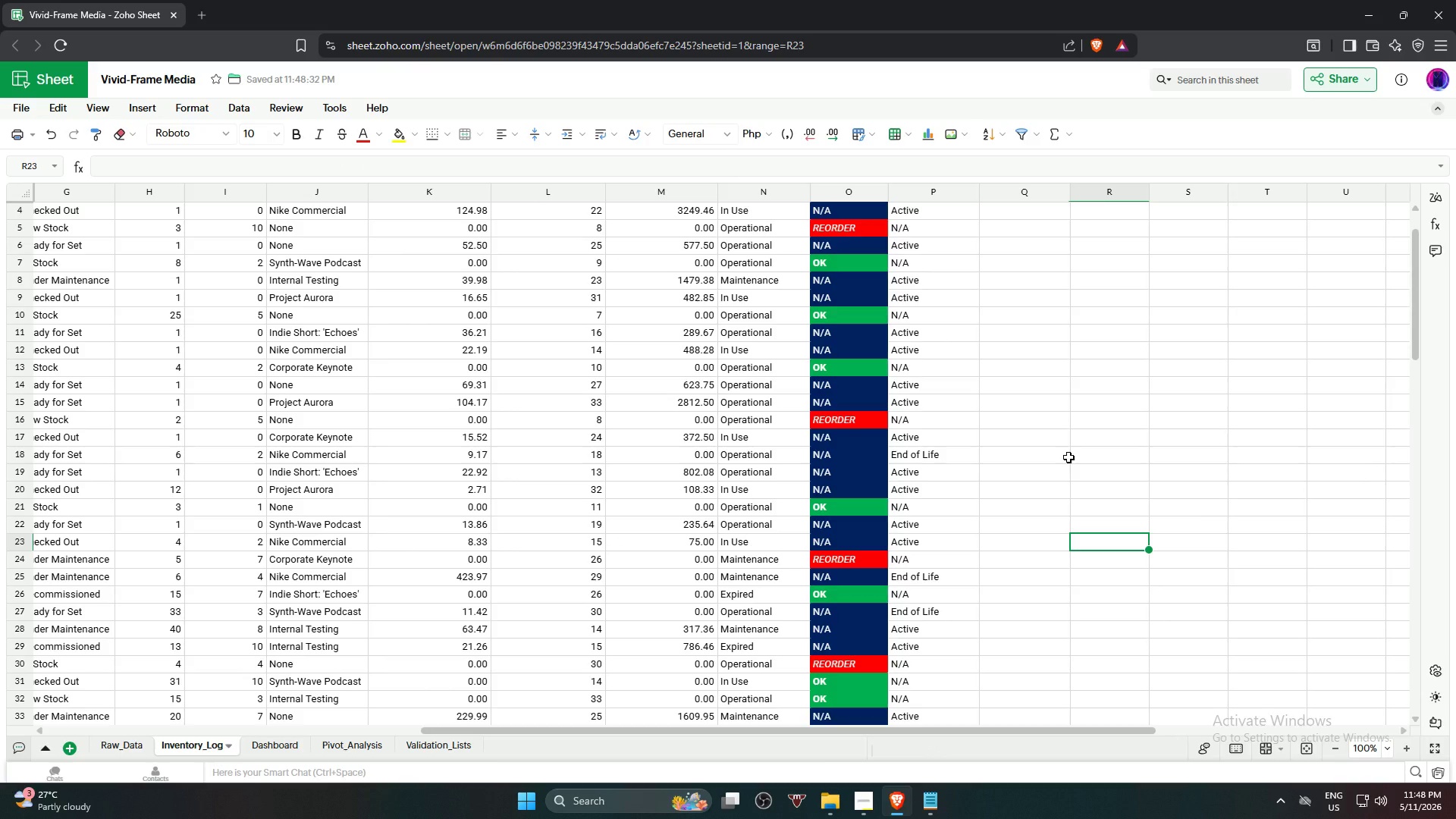 
scroll: coordinate [1068, 457], scroll_direction: down, amount: 17.0
 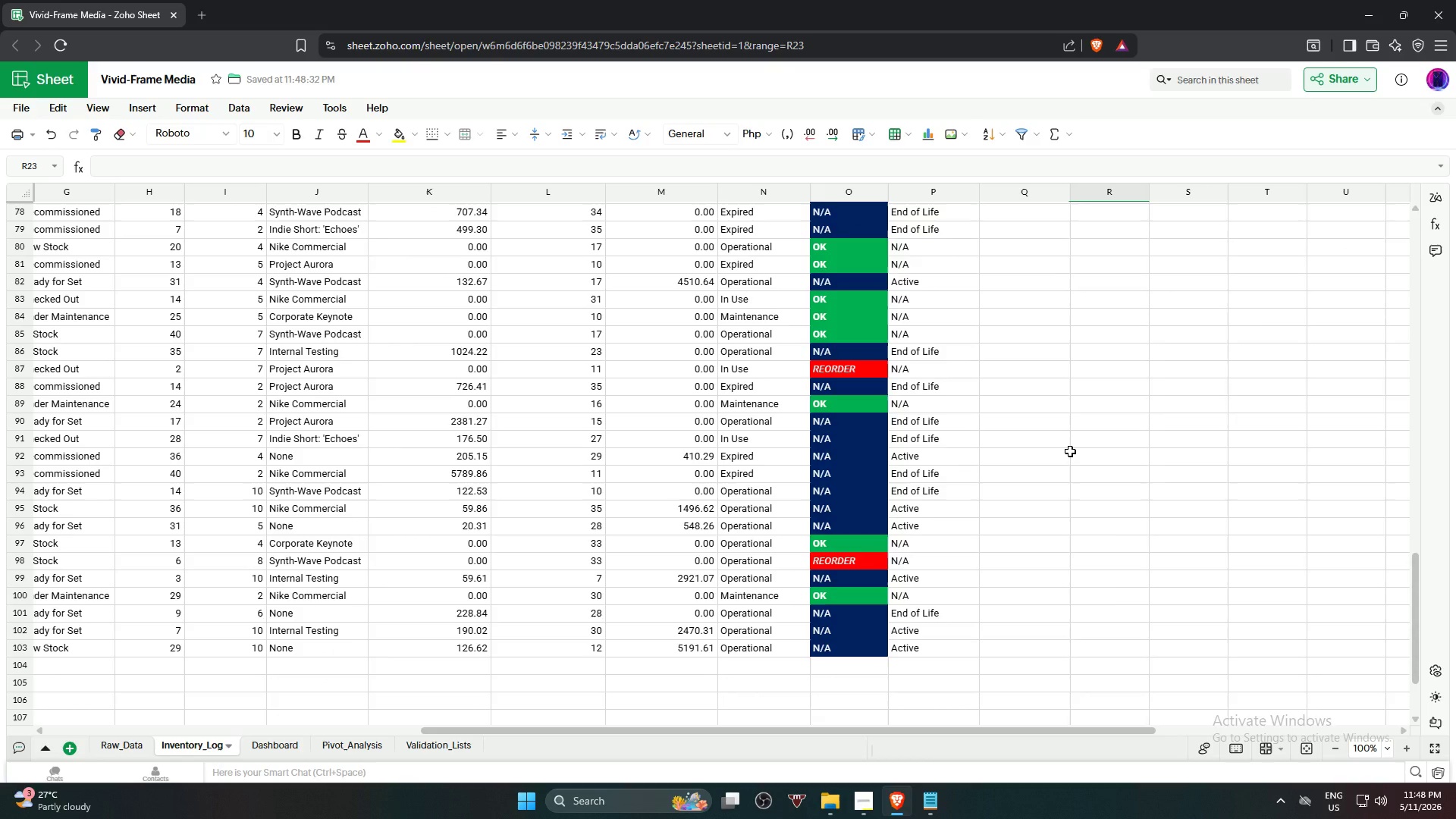 
wait(5.99)
 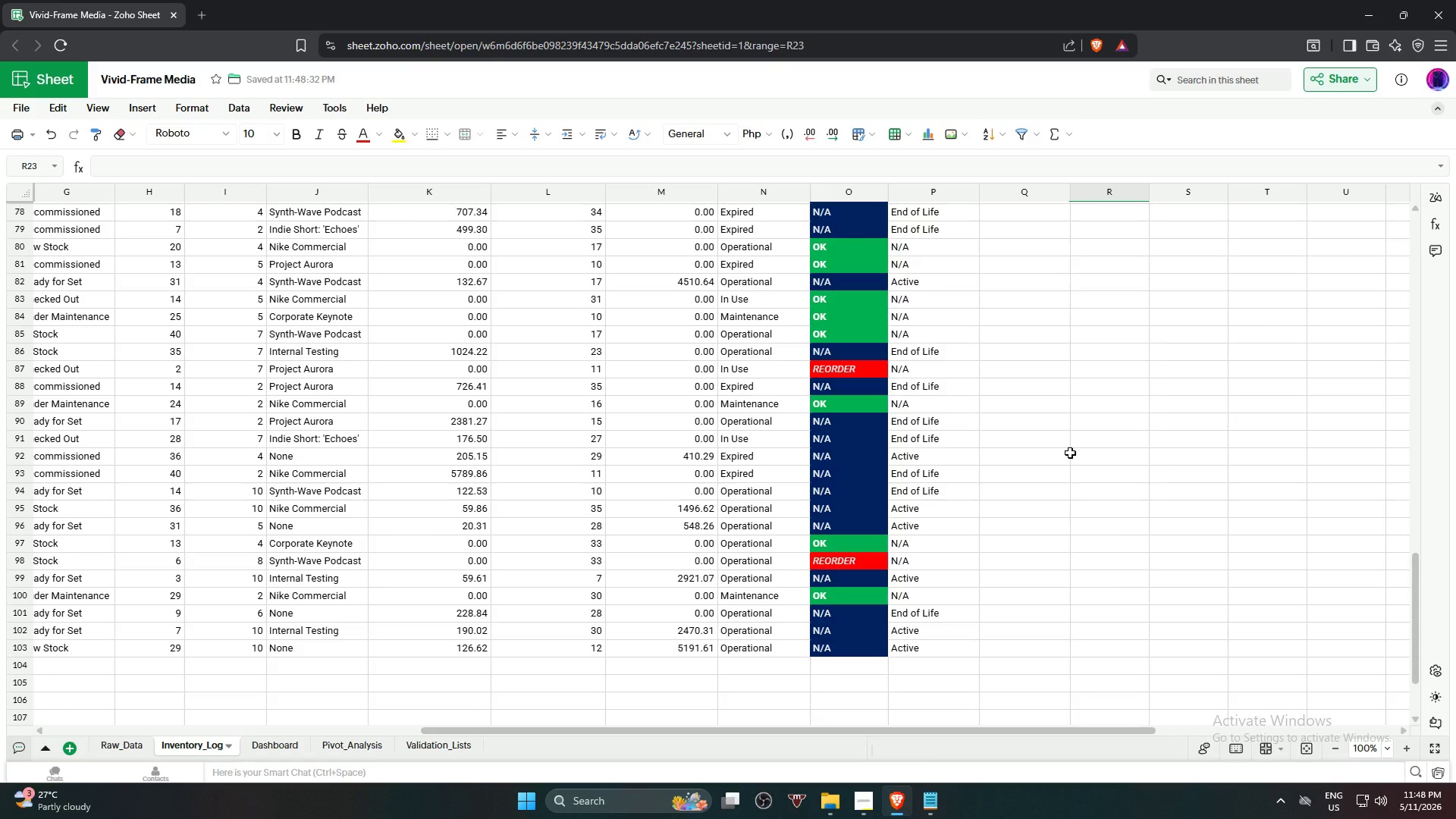 
scroll: coordinate [1070, 451], scroll_direction: up, amount: 6.0
 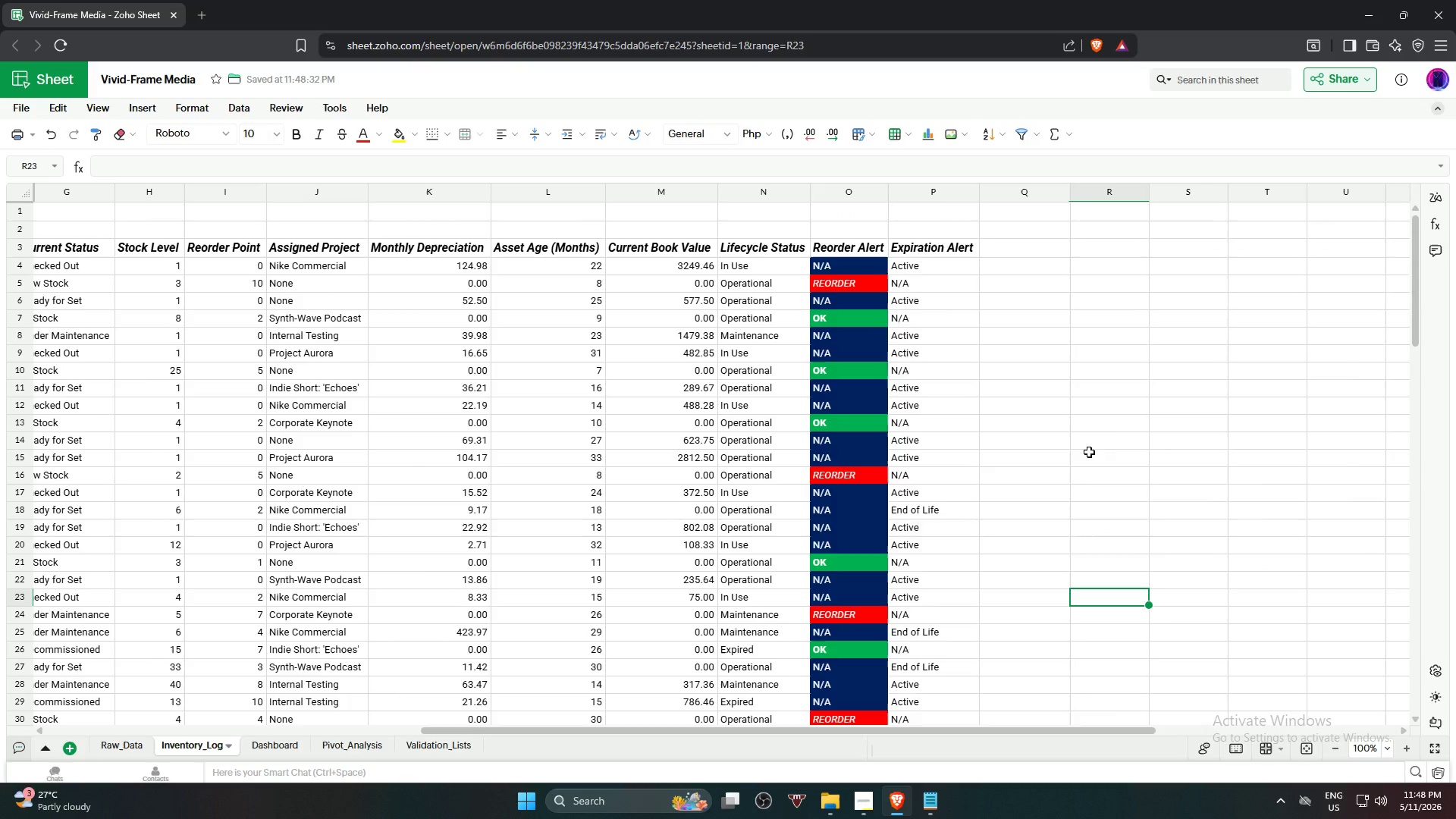 
wait(11.0)
 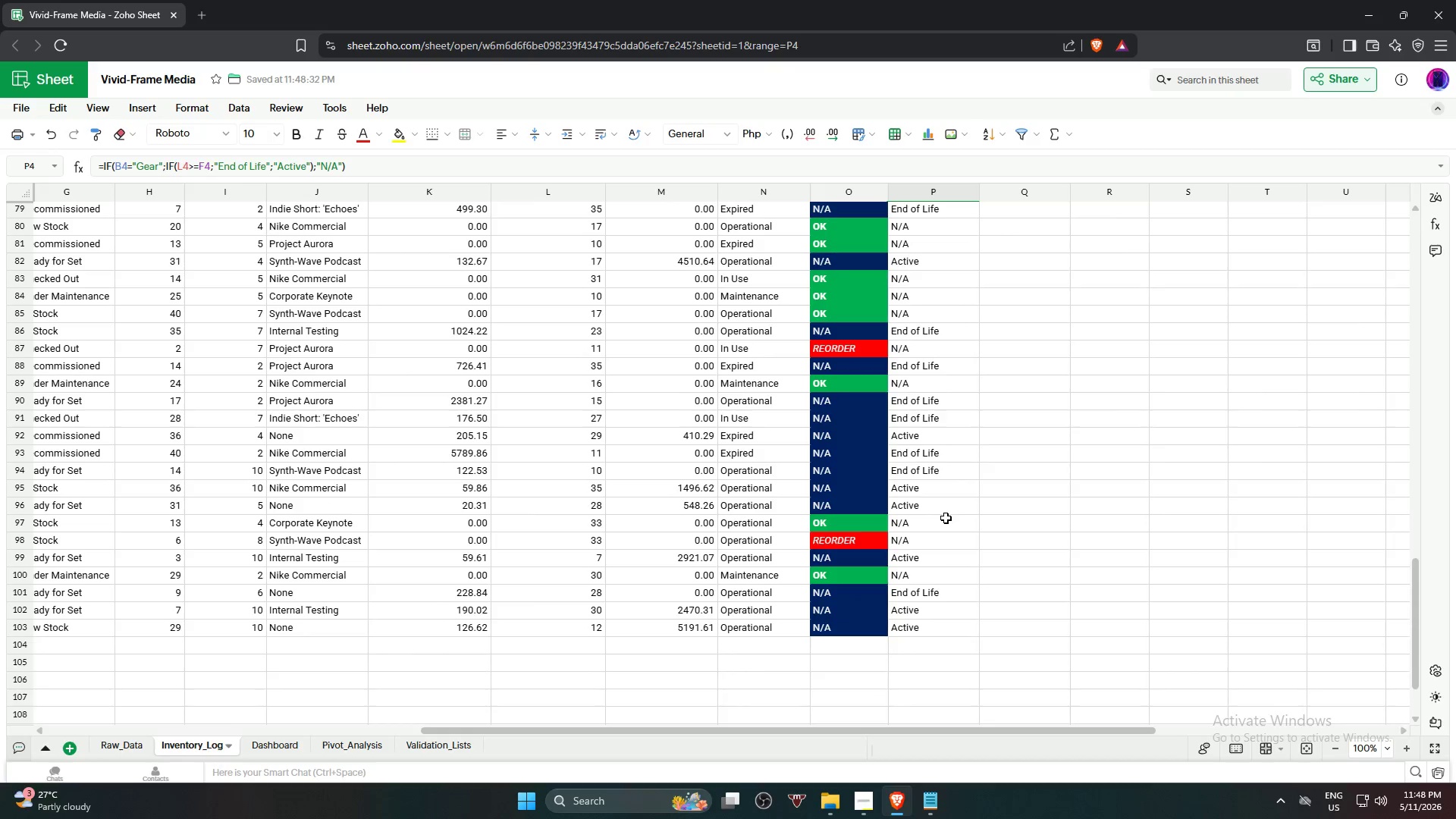 
hold_key(key=ShiftLeft, duration=1.08)
 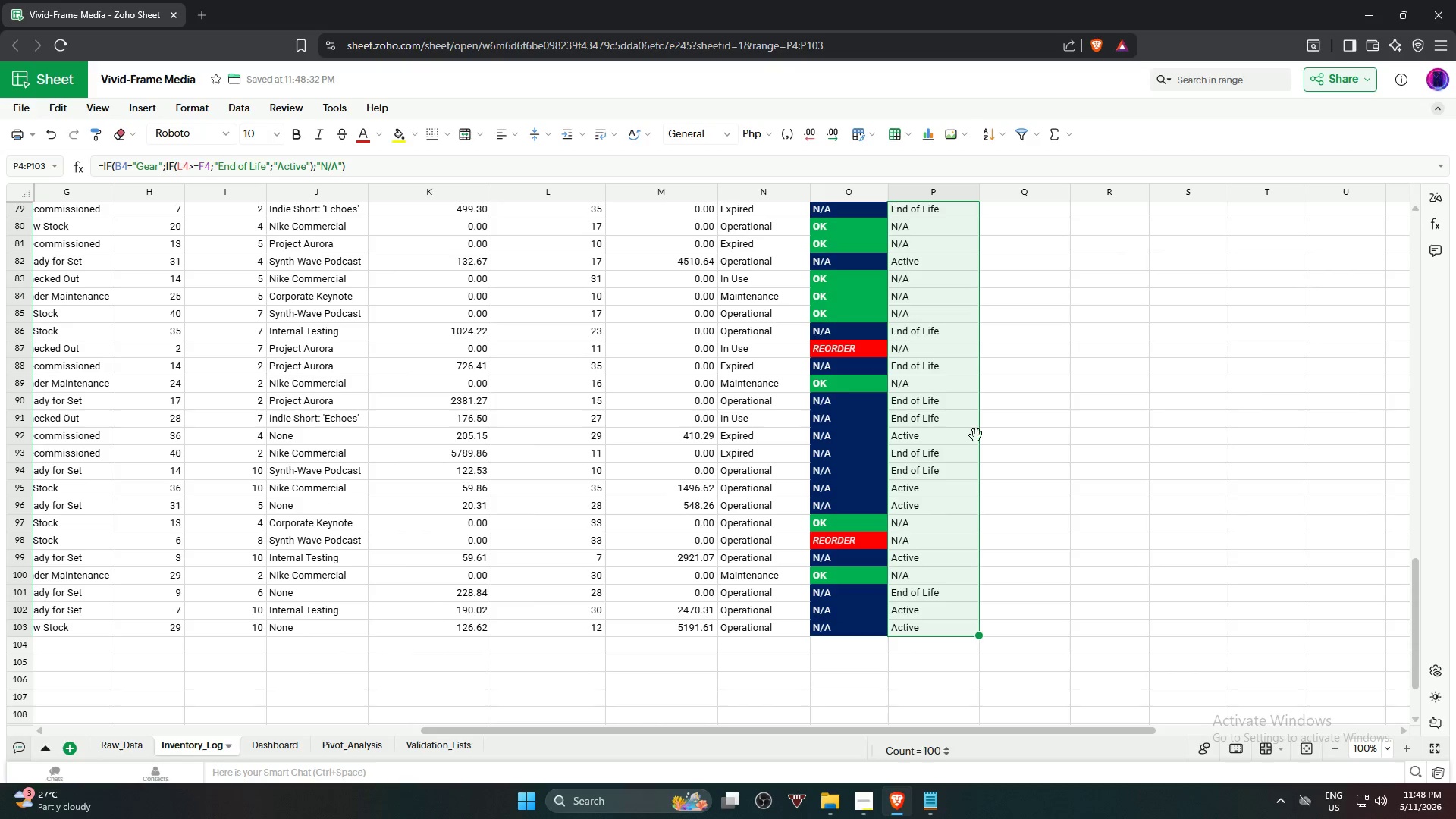 
scroll: coordinate [947, 517], scroll_direction: down, amount: 18.0
 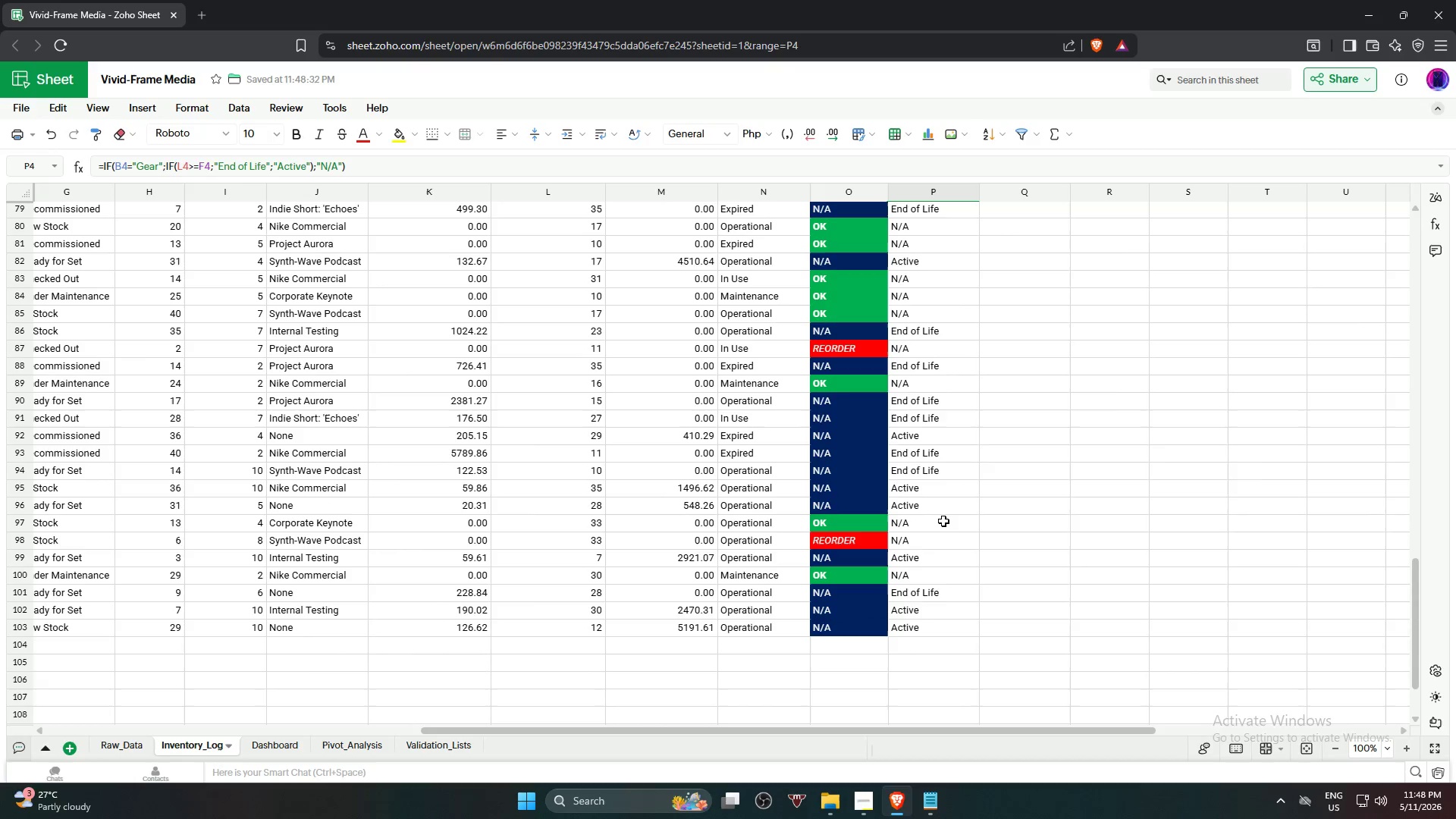 
scroll: coordinate [979, 372], scroll_direction: up, amount: 18.0
 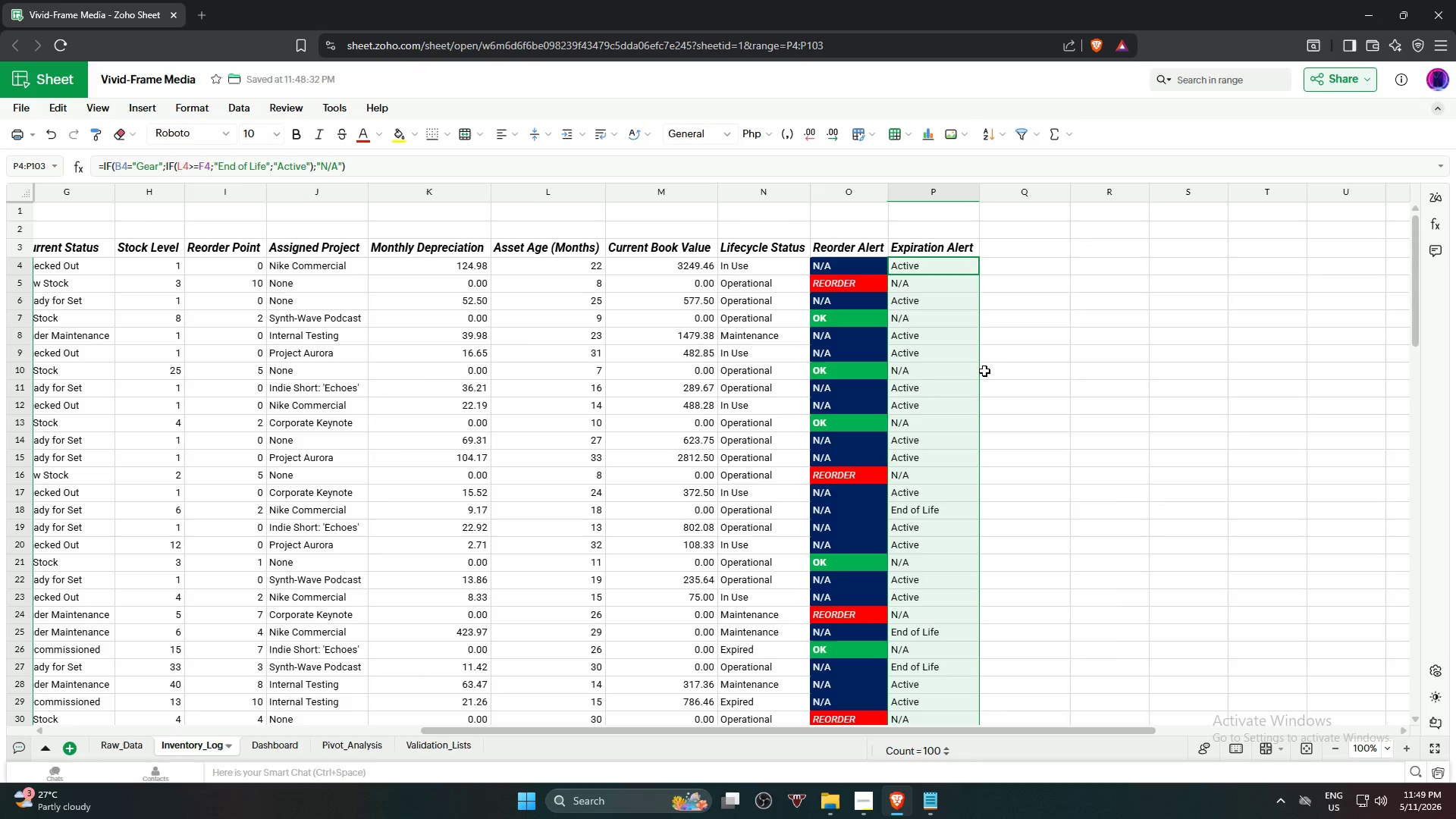 
left_click([1122, 359])
 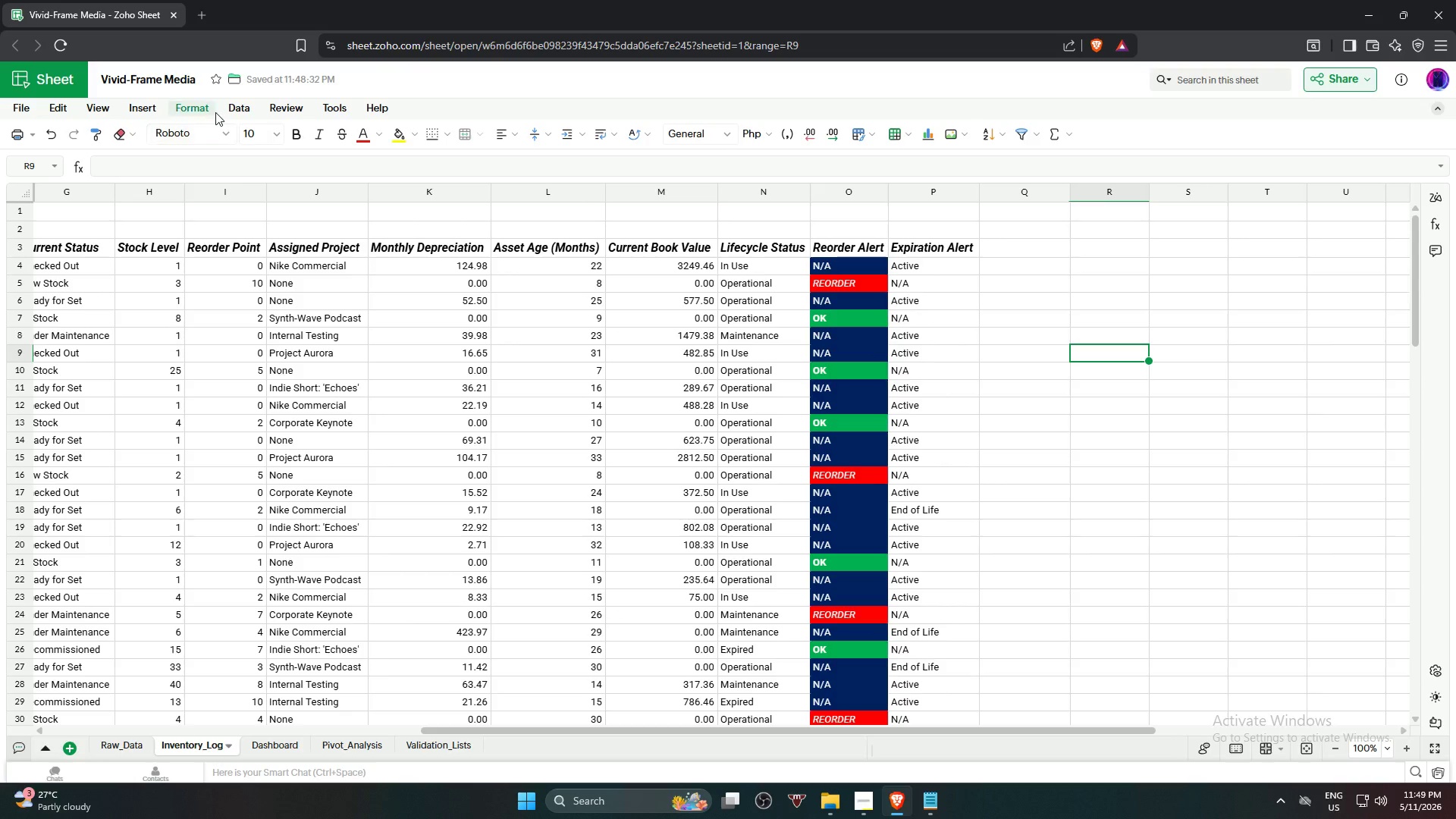 
left_click([209, 108])
 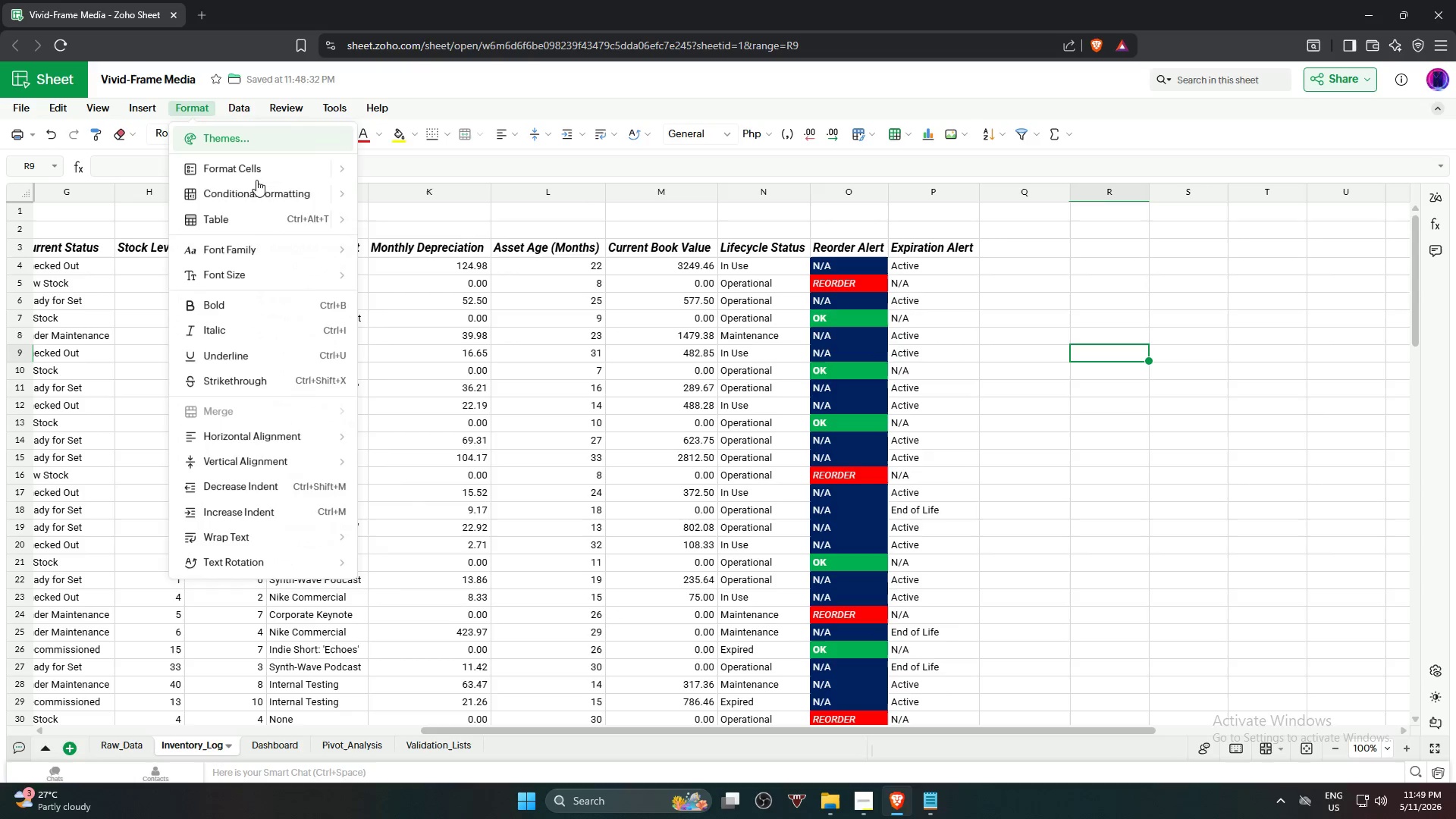 
mouse_move([260, 205])
 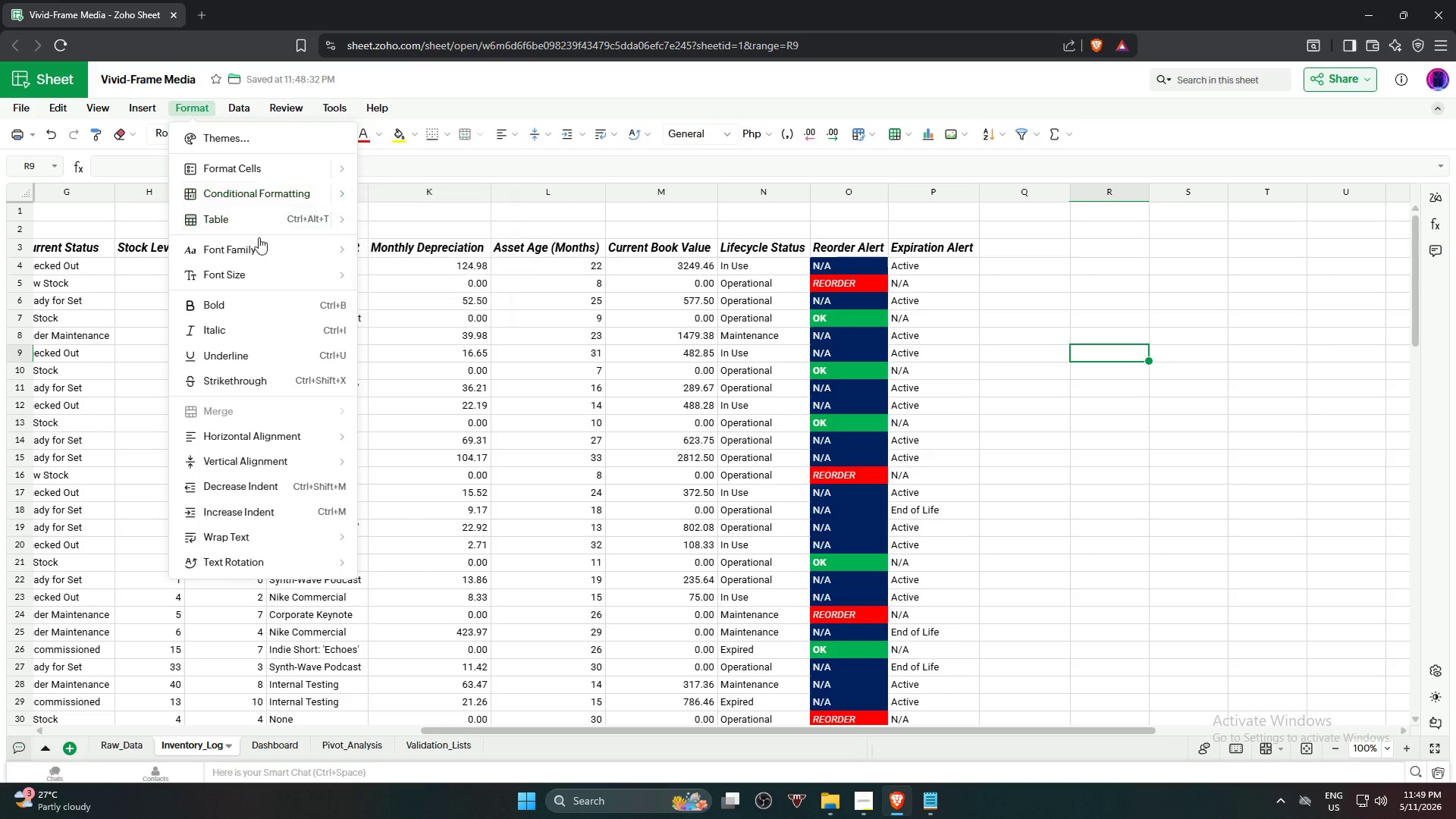 
mouse_move([264, 221])
 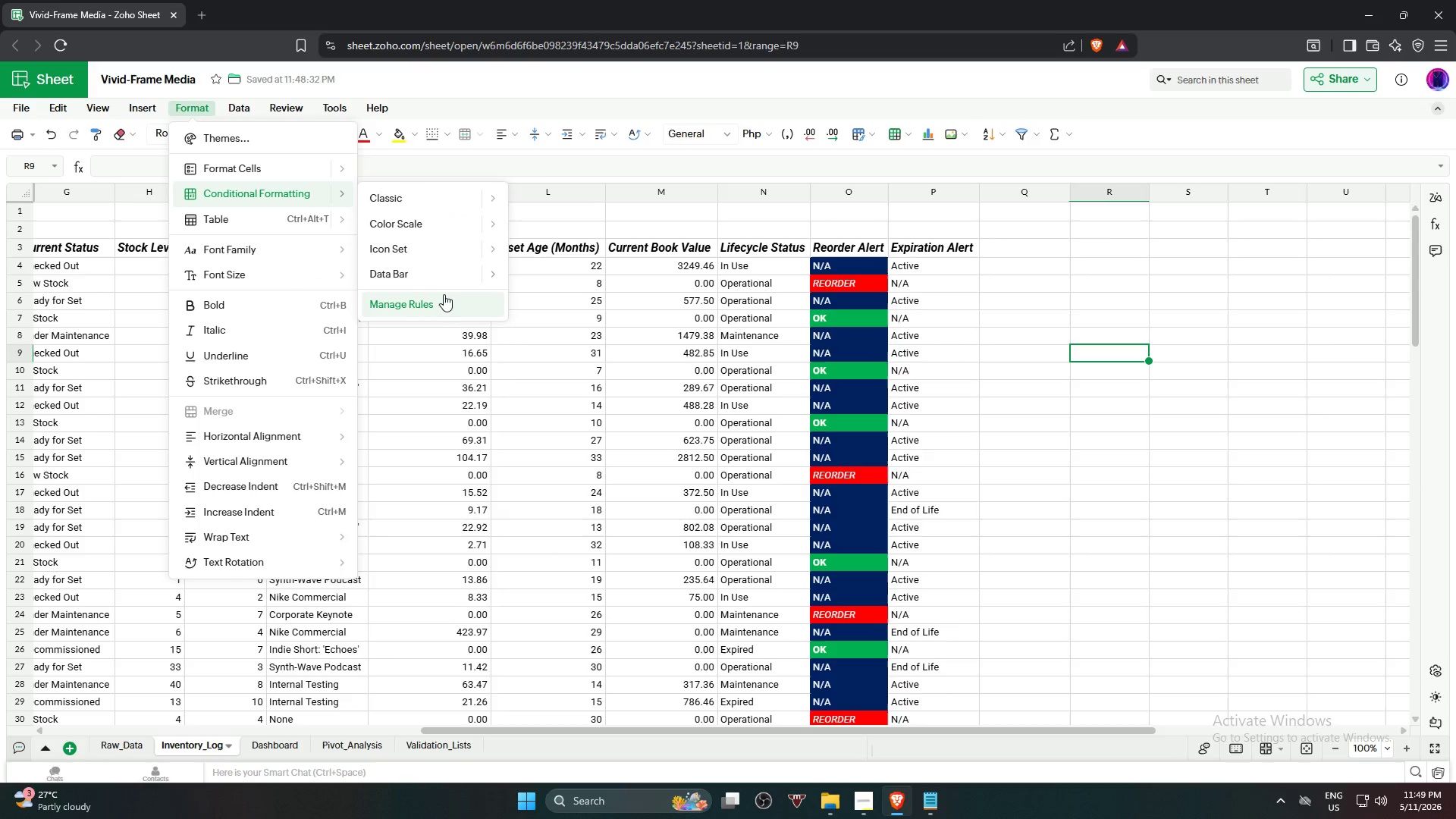 
left_click([440, 300])
 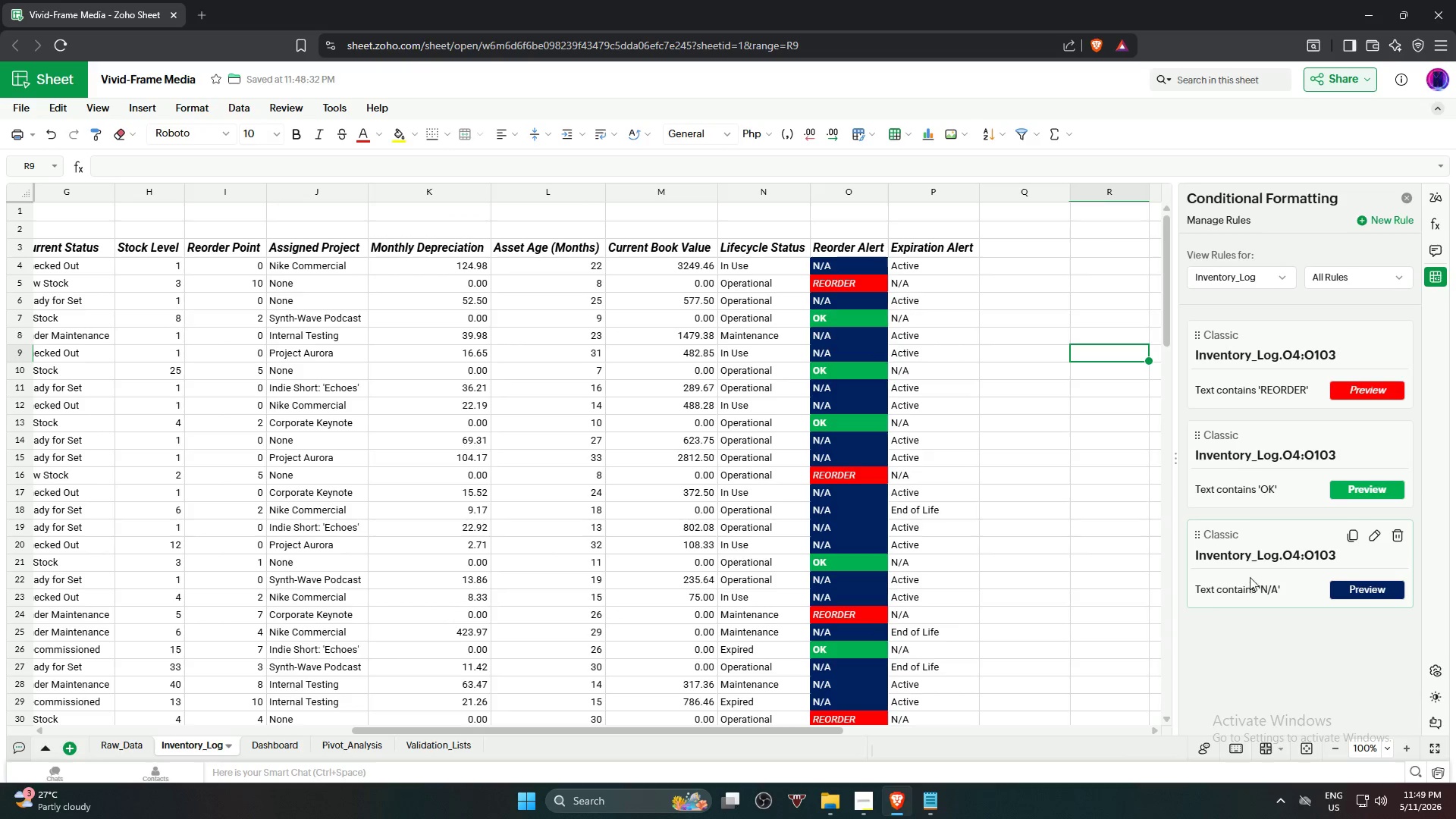 
left_click([1260, 542])
 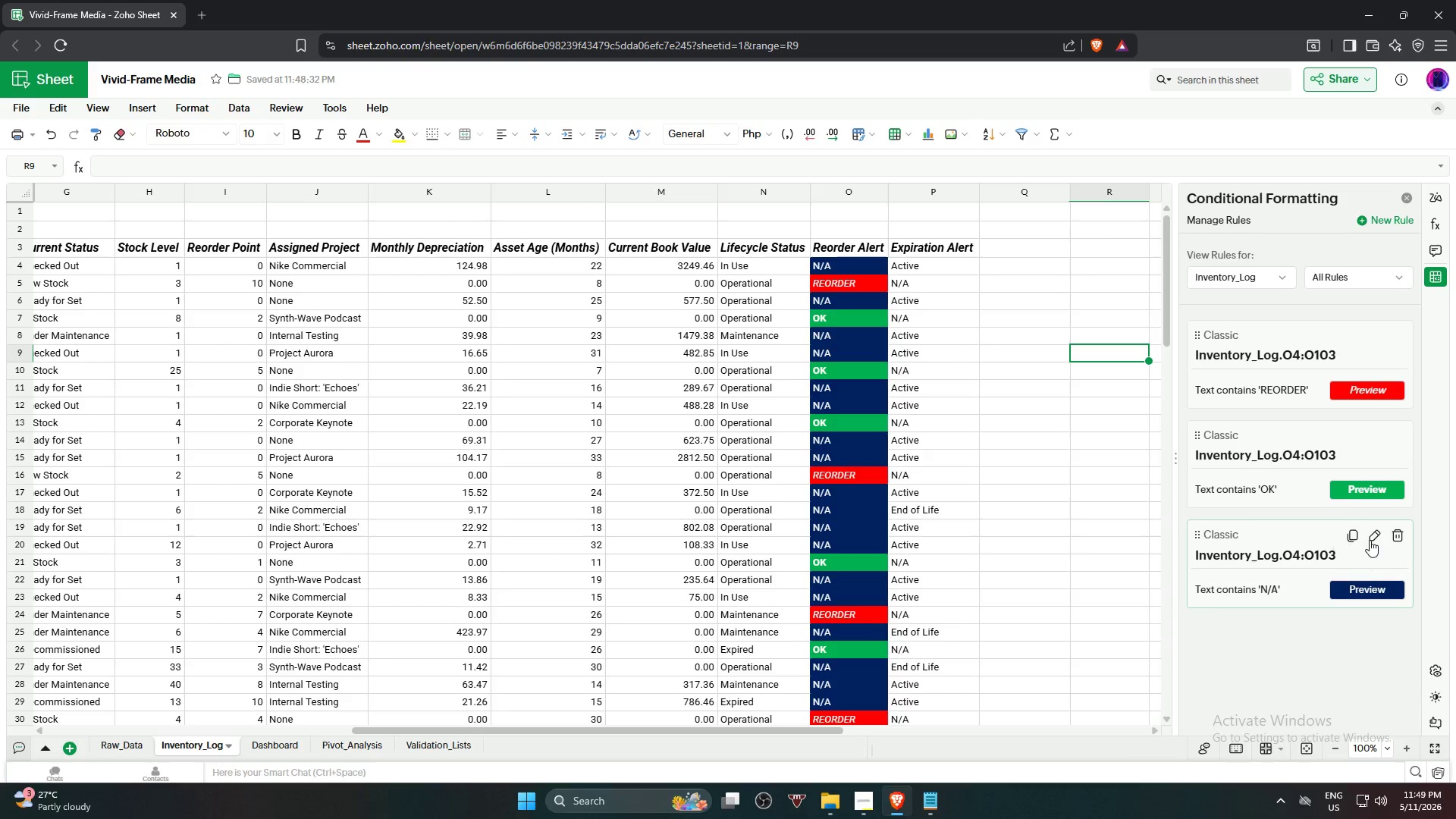 
left_click([1375, 540])
 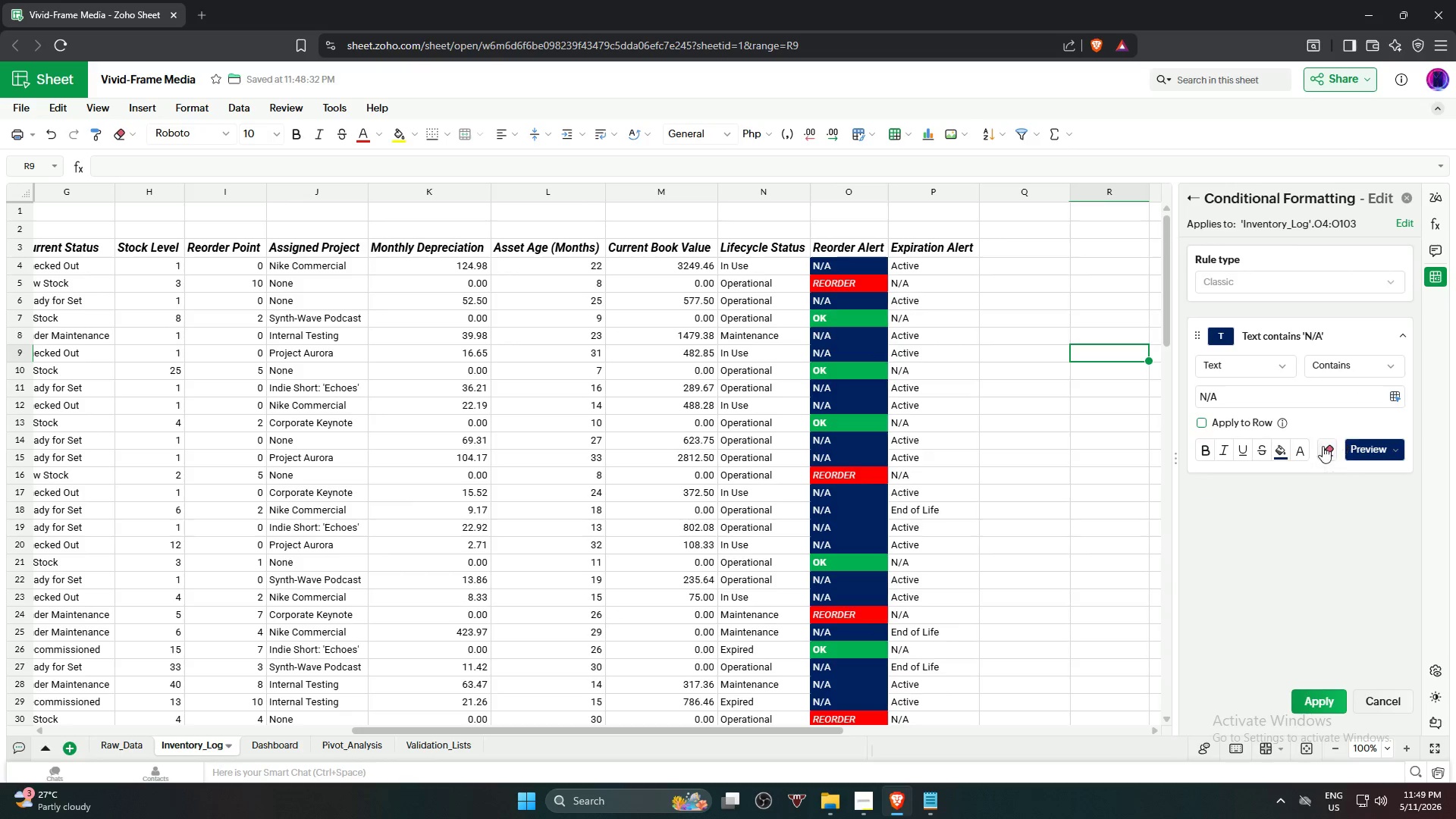 
left_click([1288, 456])
 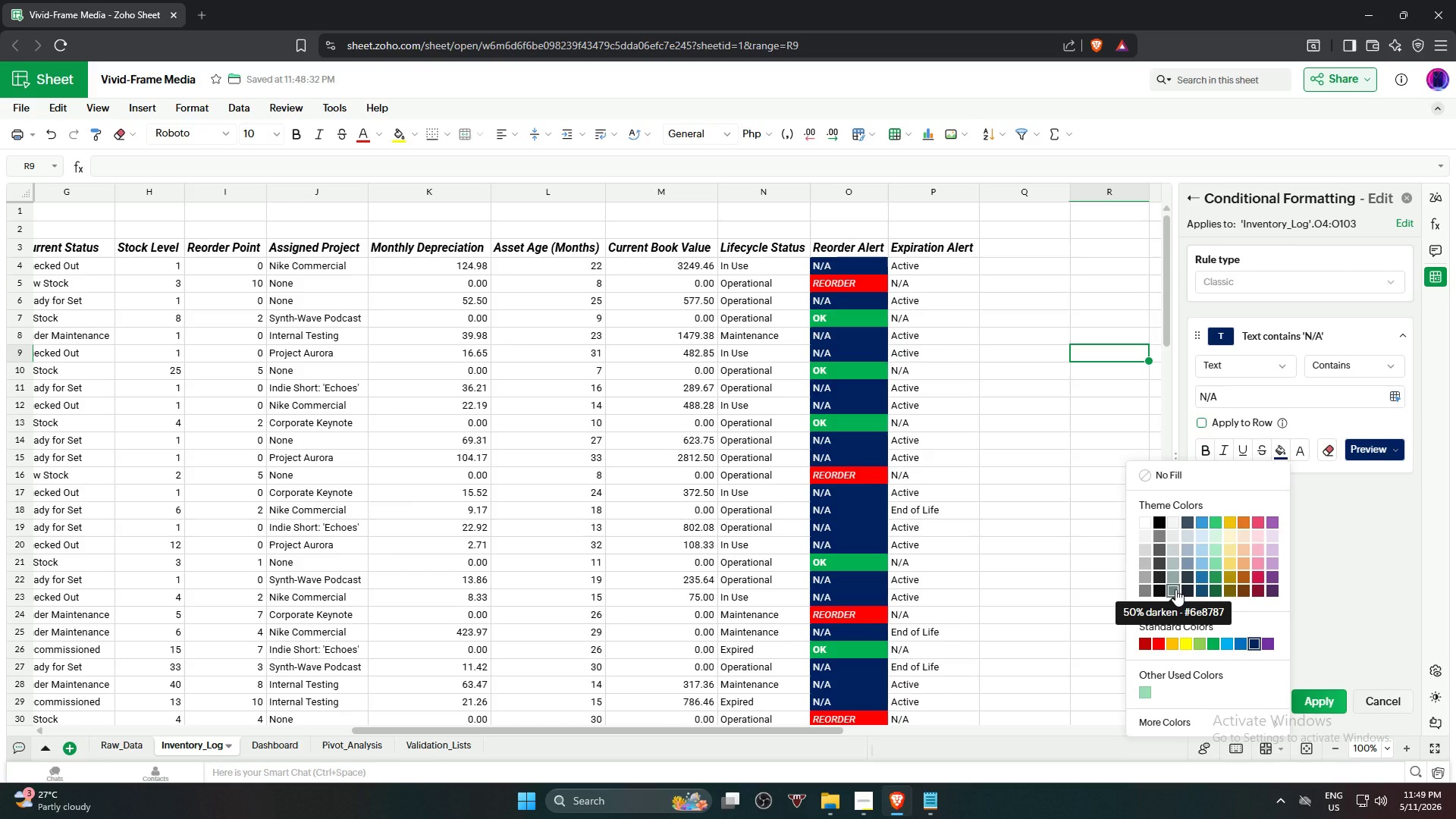 
wait(13.45)
 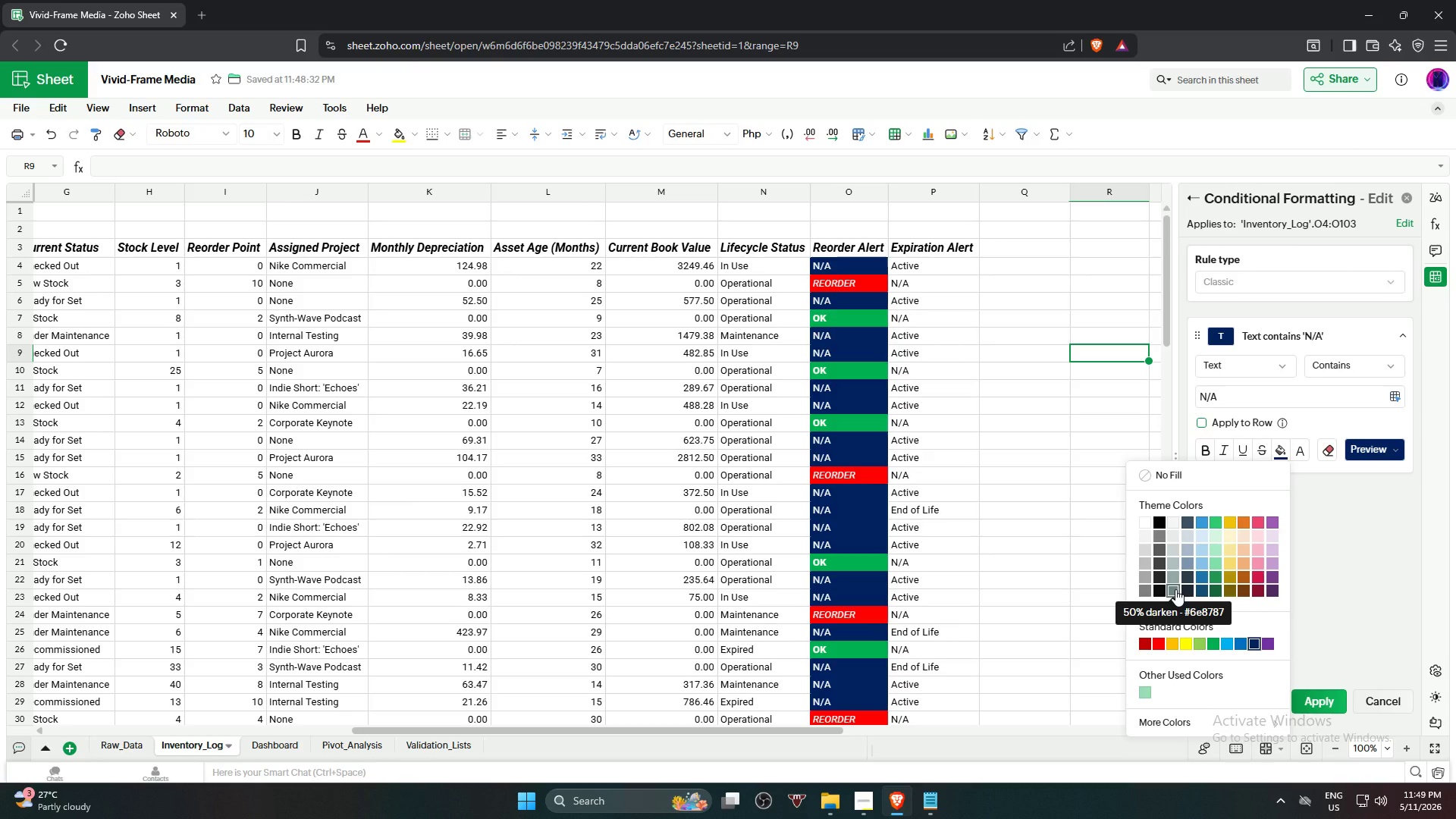 
left_click([1148, 588])
 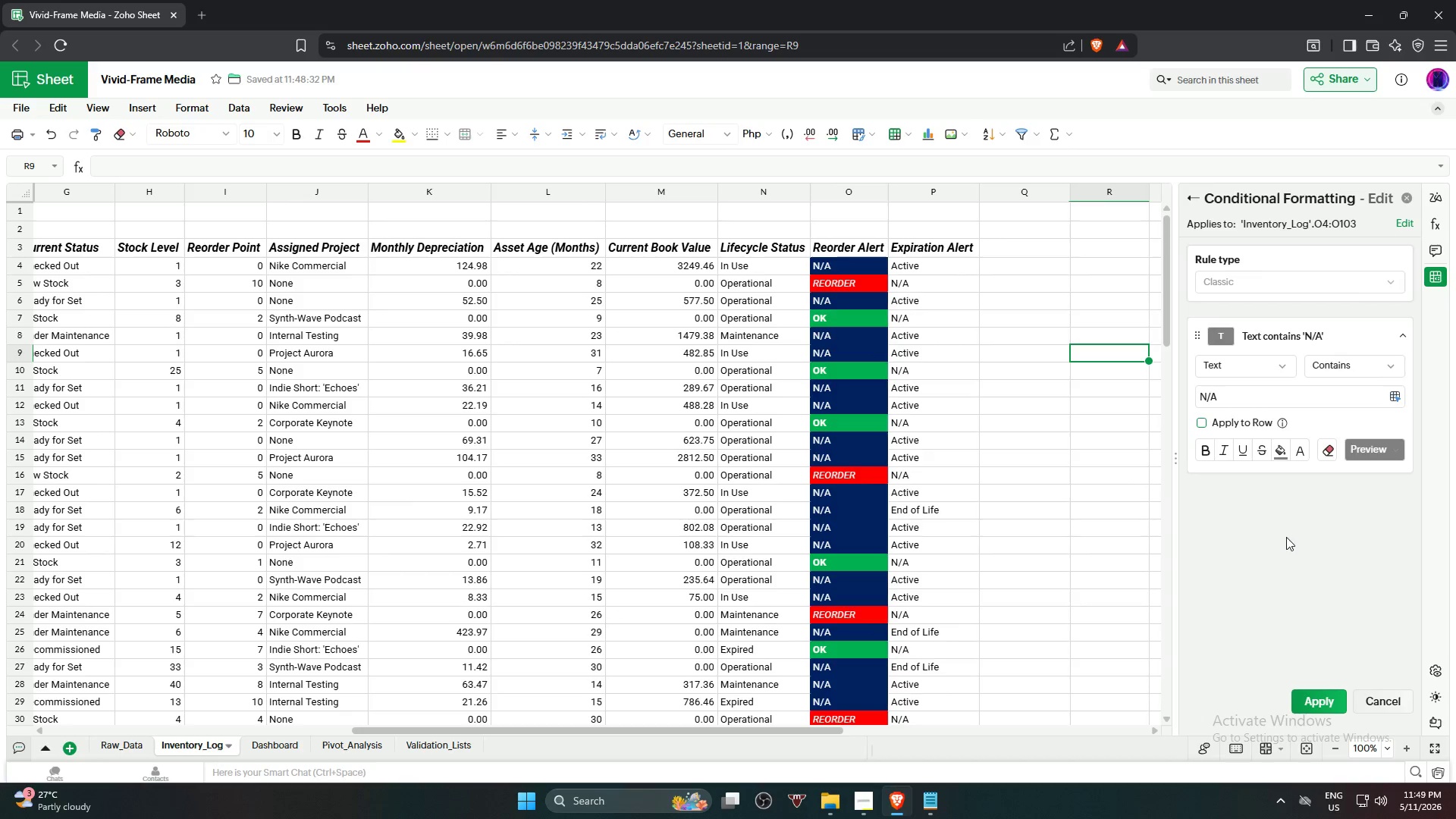 
left_click([1300, 455])
 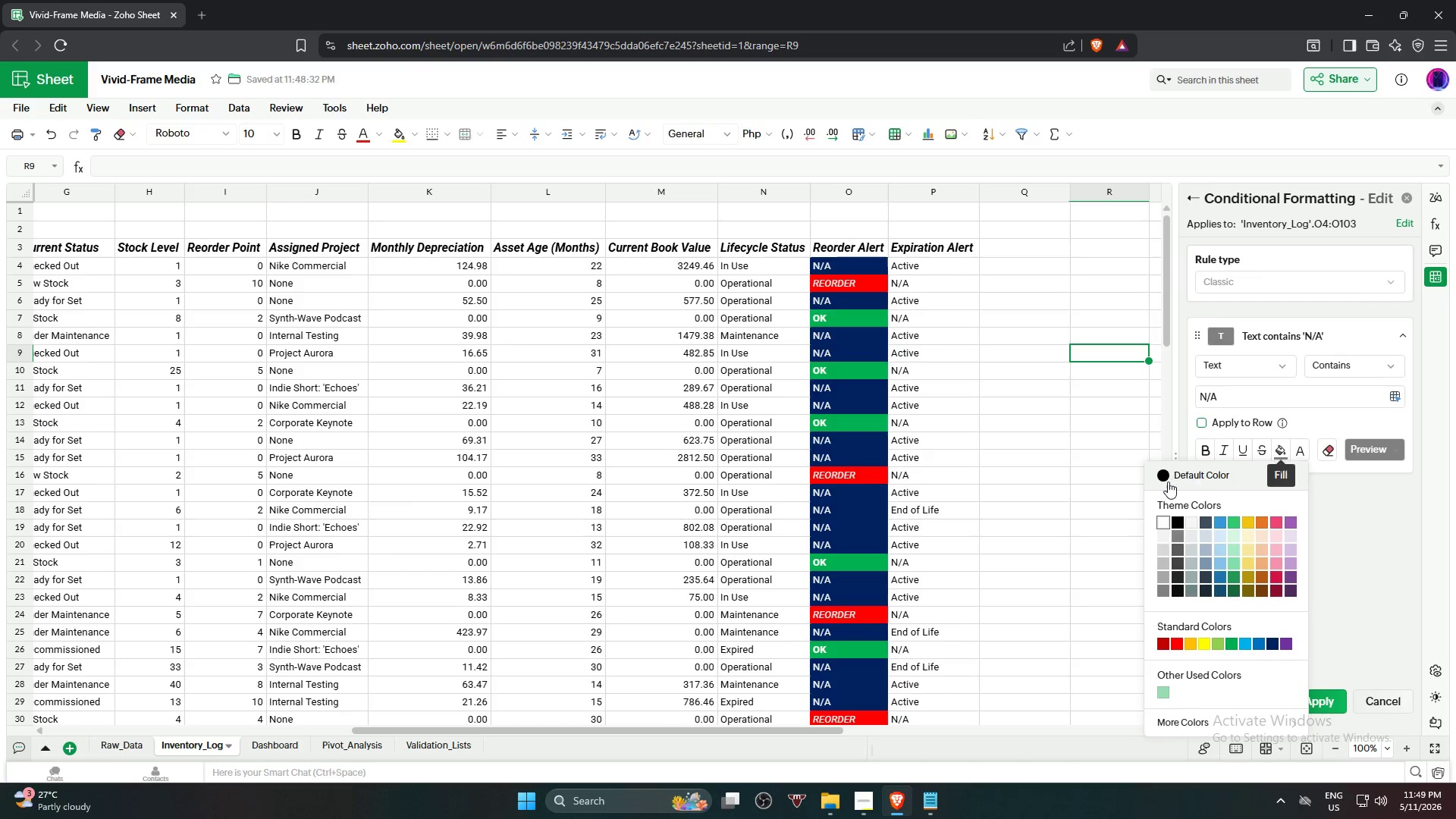 
left_click([1168, 482])
 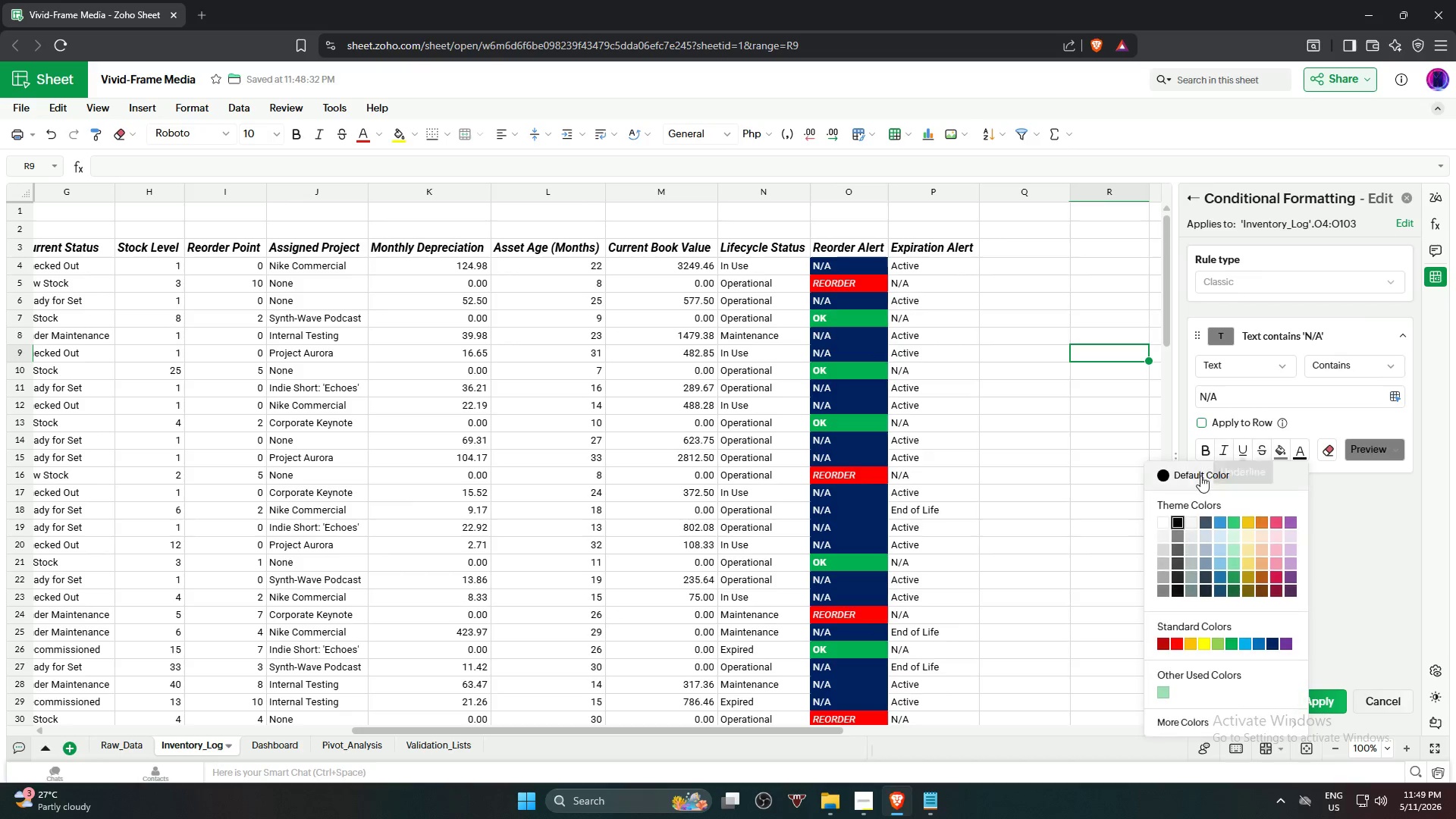 
left_click([1163, 522])
 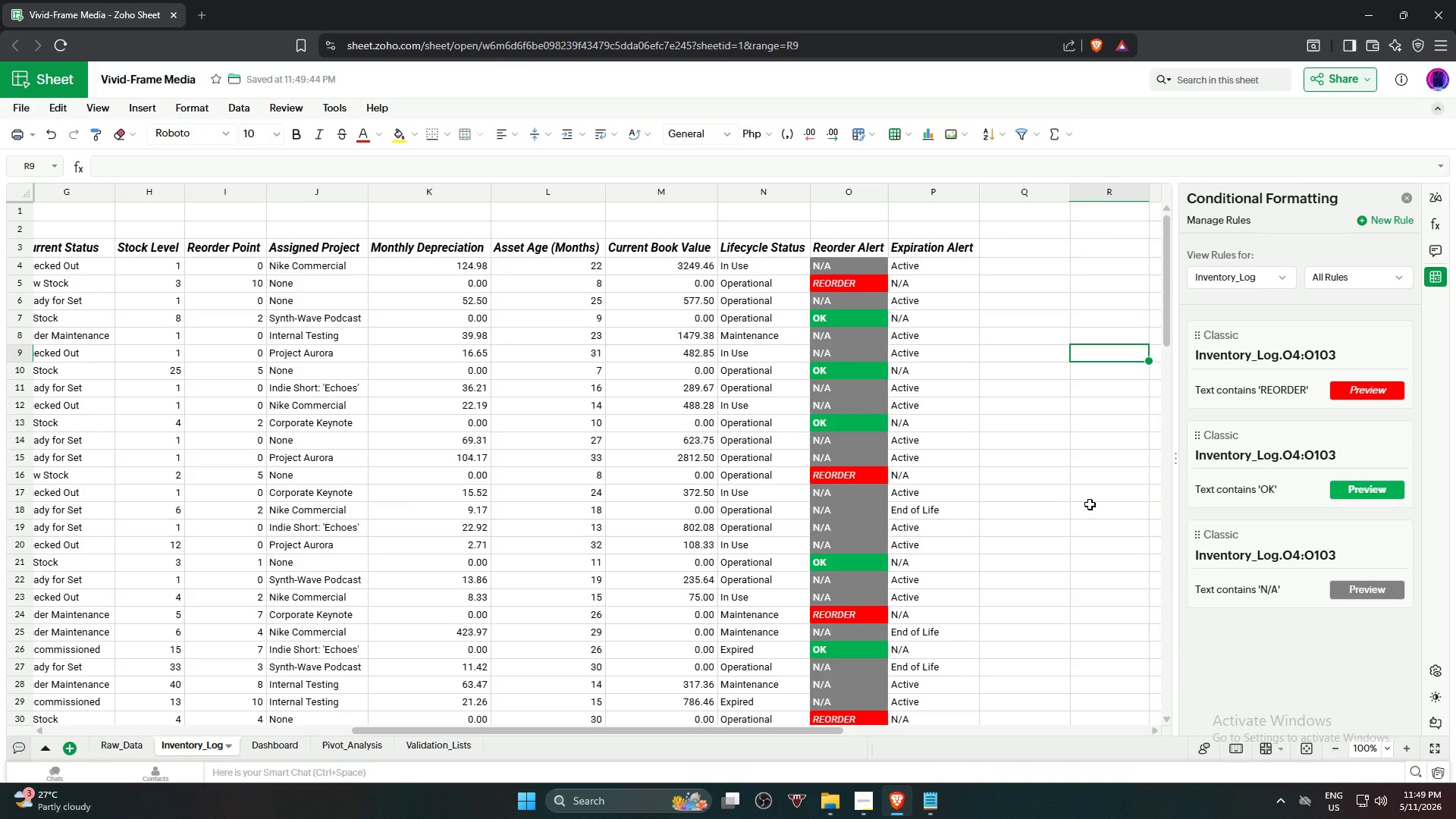 
scroll: coordinate [1089, 500], scroll_direction: down, amount: 11.0
 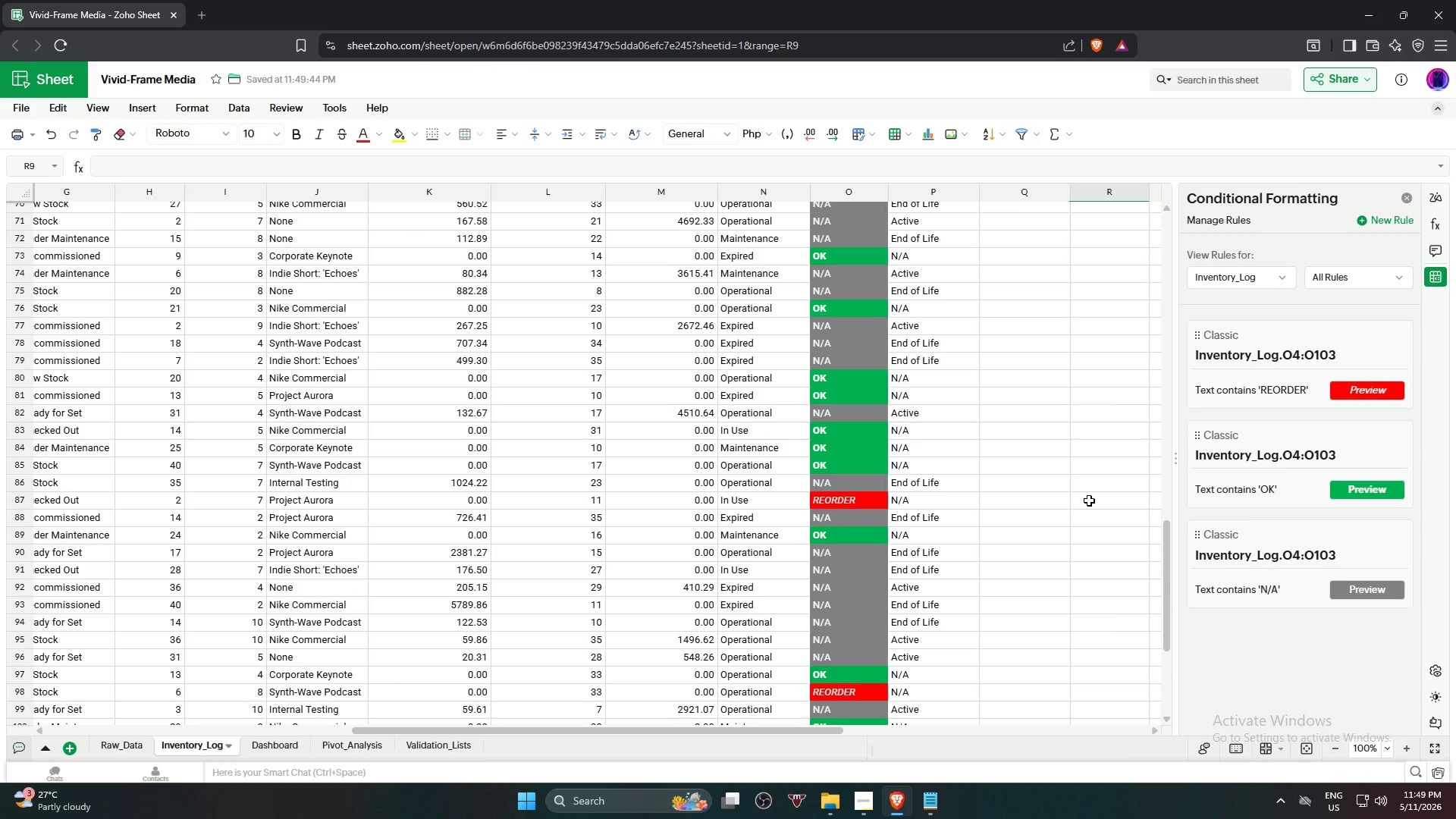 
scroll: coordinate [1089, 499], scroll_direction: up, amount: 15.0
 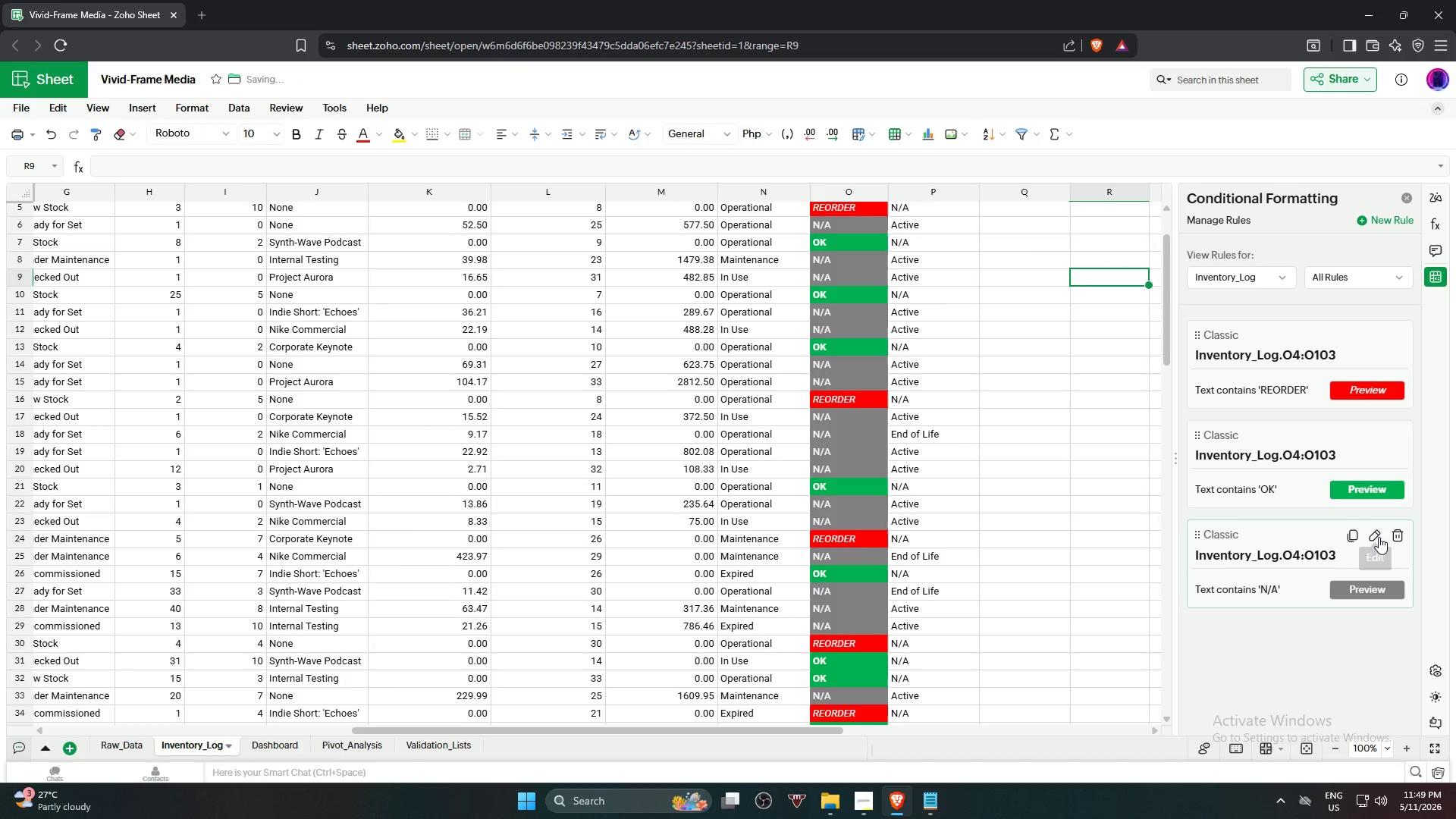 
left_click([1377, 538])
 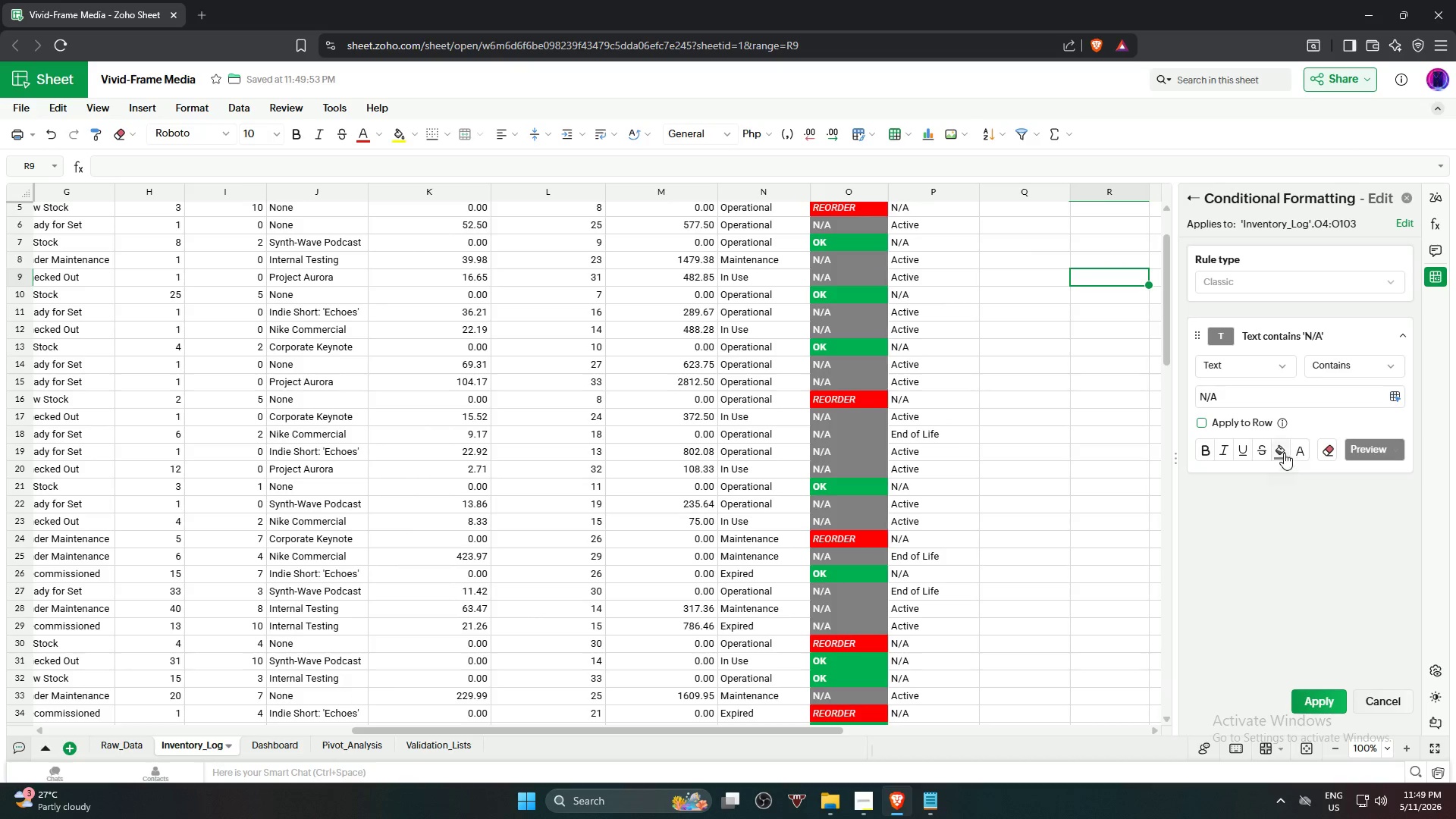 
left_click([1285, 450])
 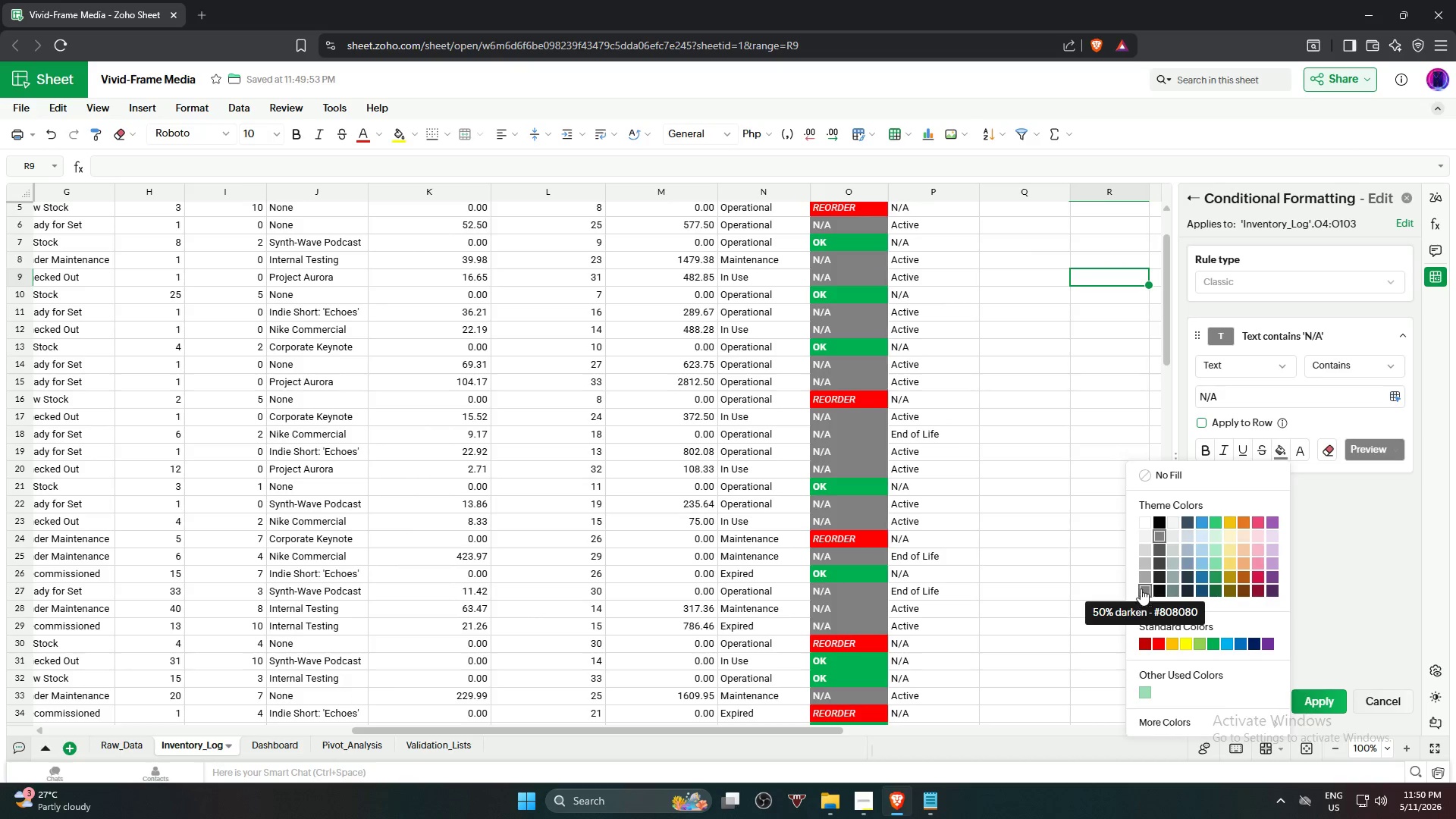 
wait(6.86)
 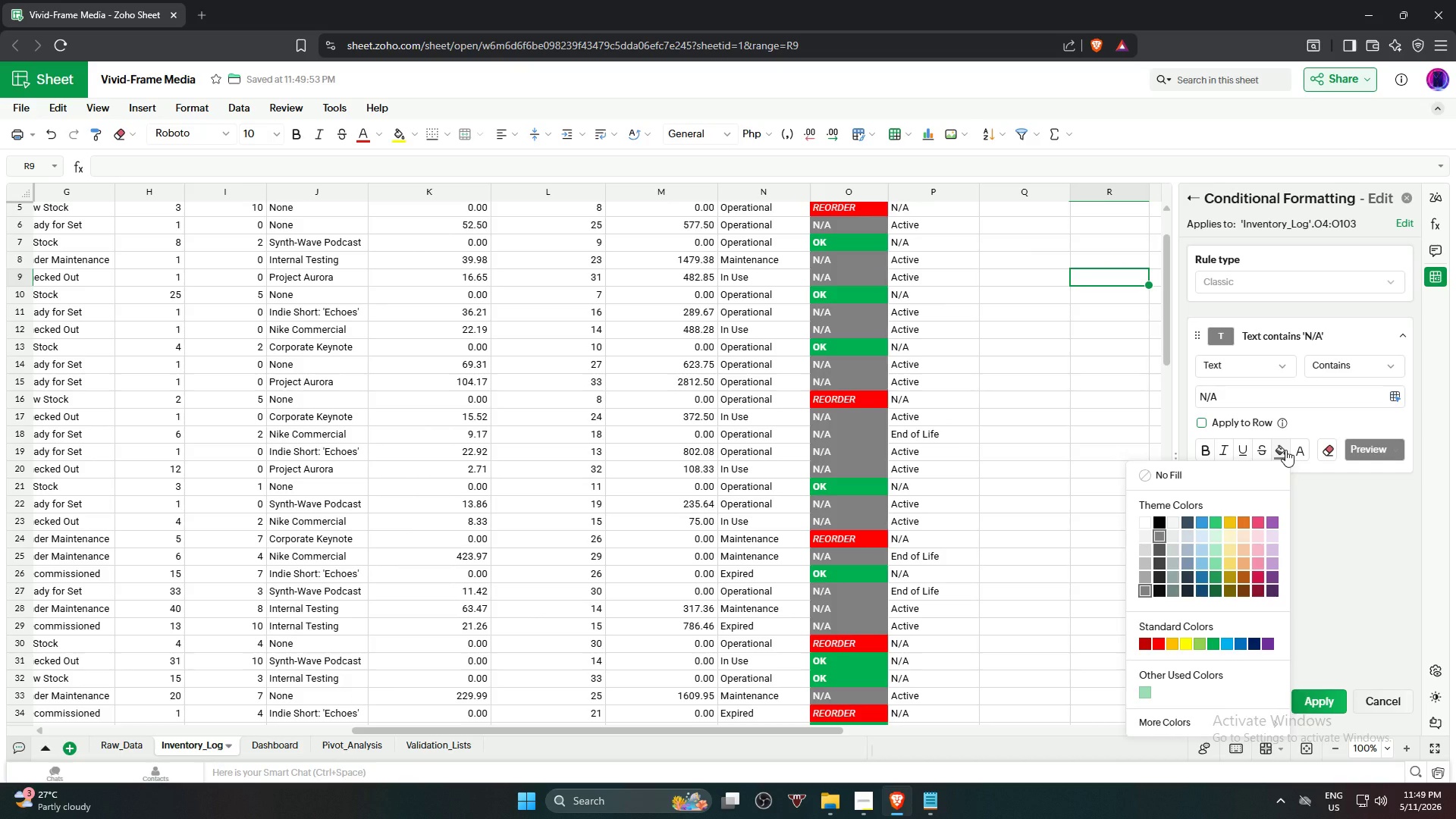 
left_click([1159, 534])
 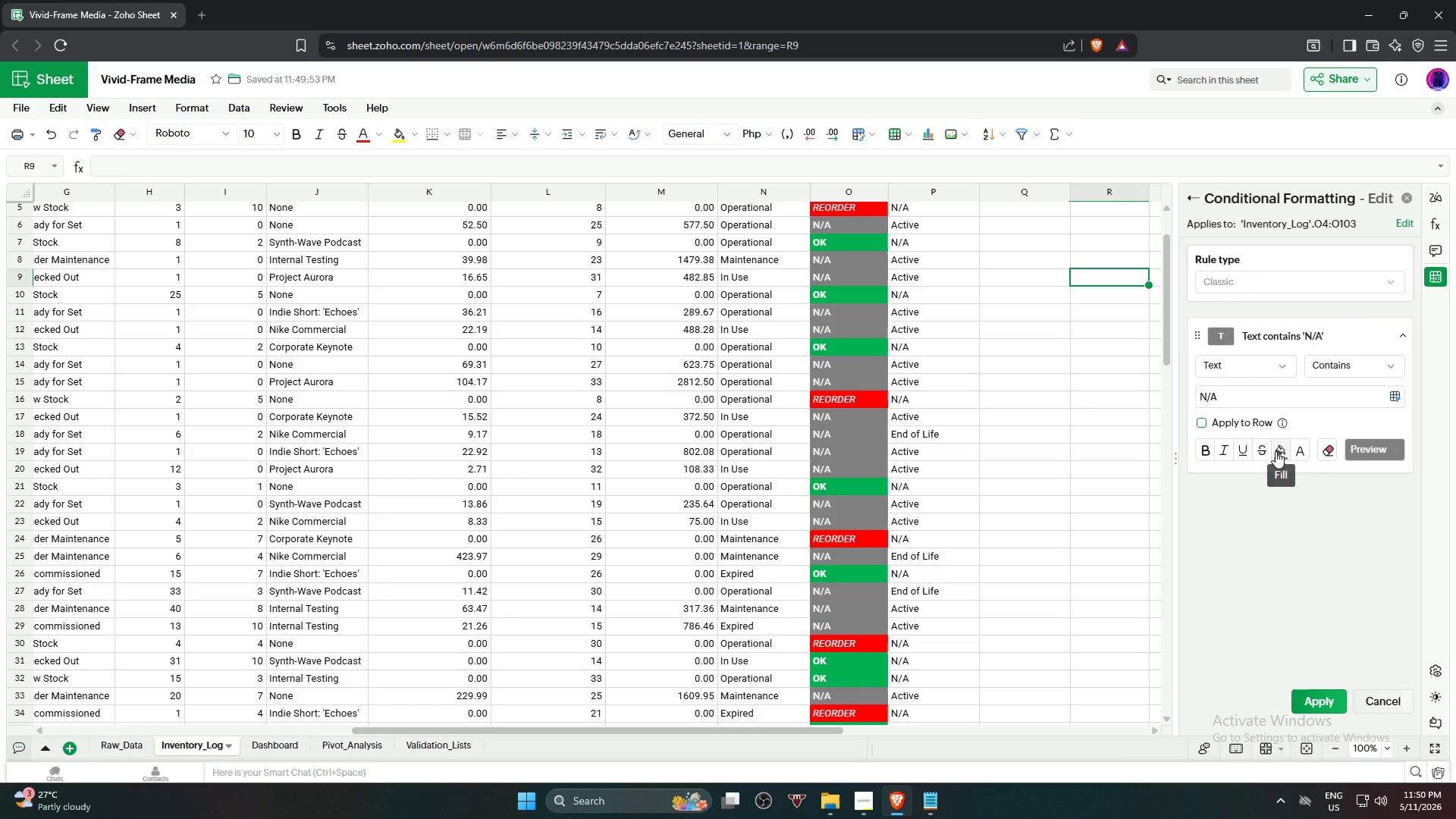 
left_click([1278, 452])
 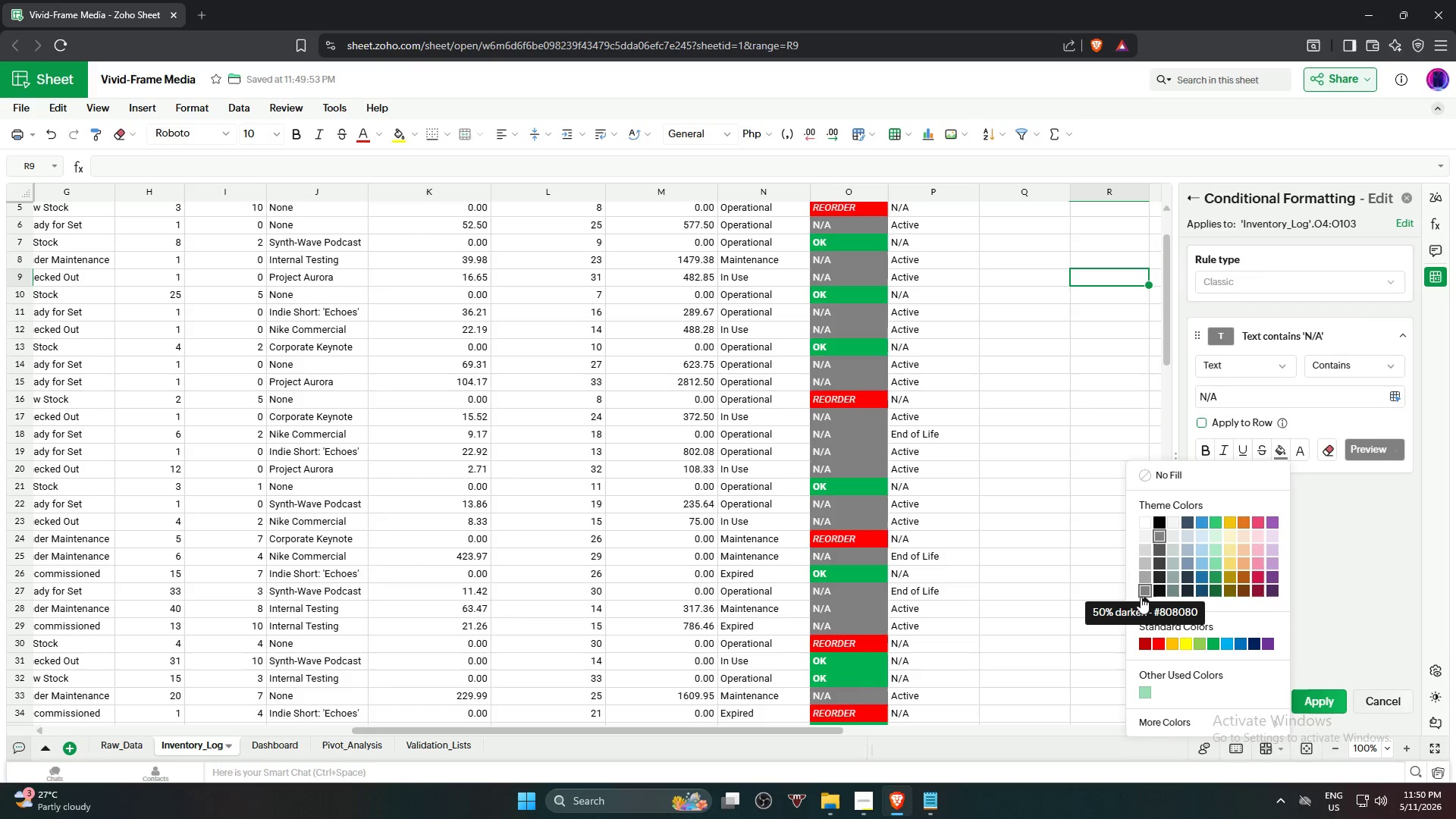 
left_click([1140, 593])
 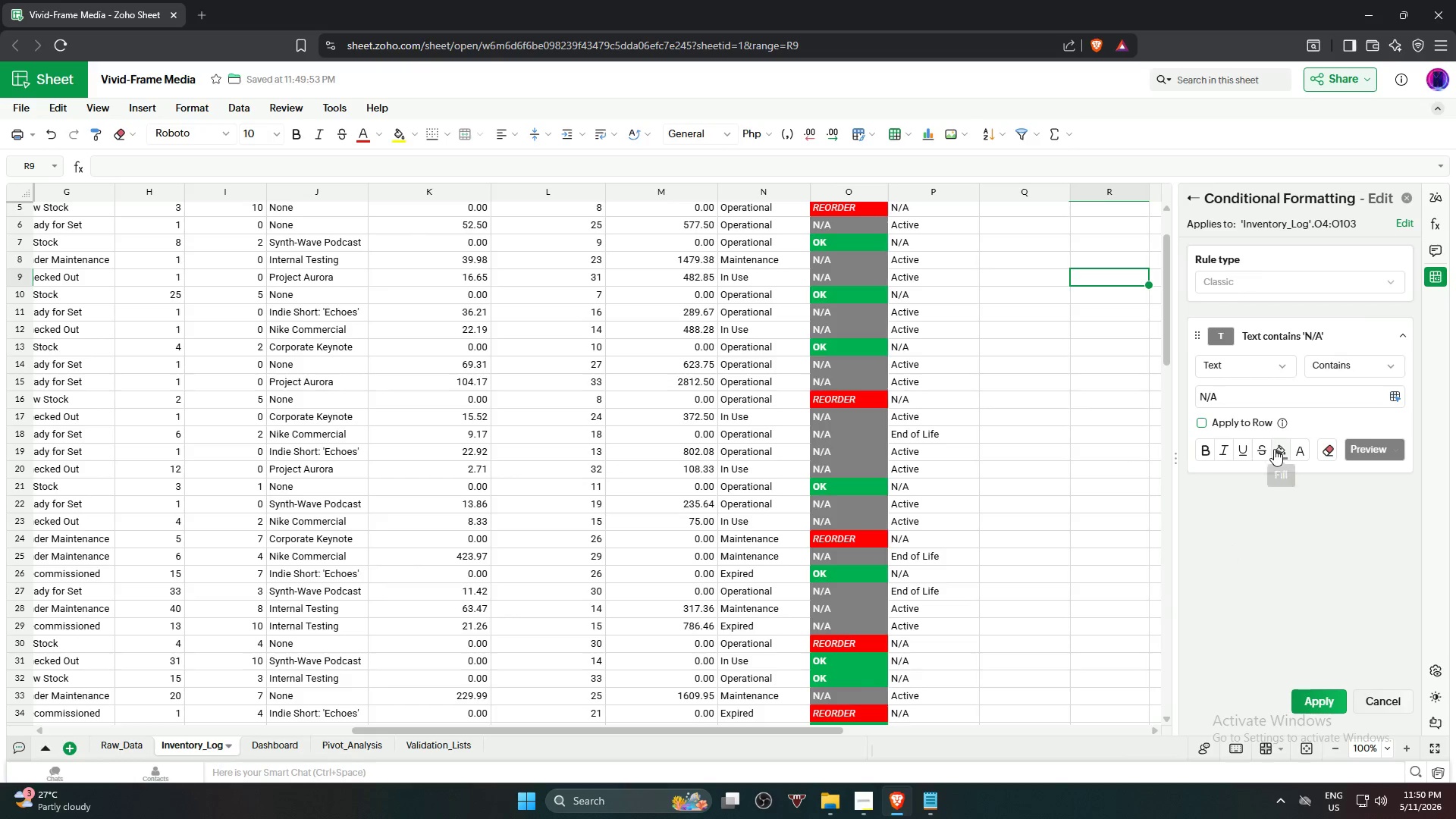 
left_click([1274, 449])
 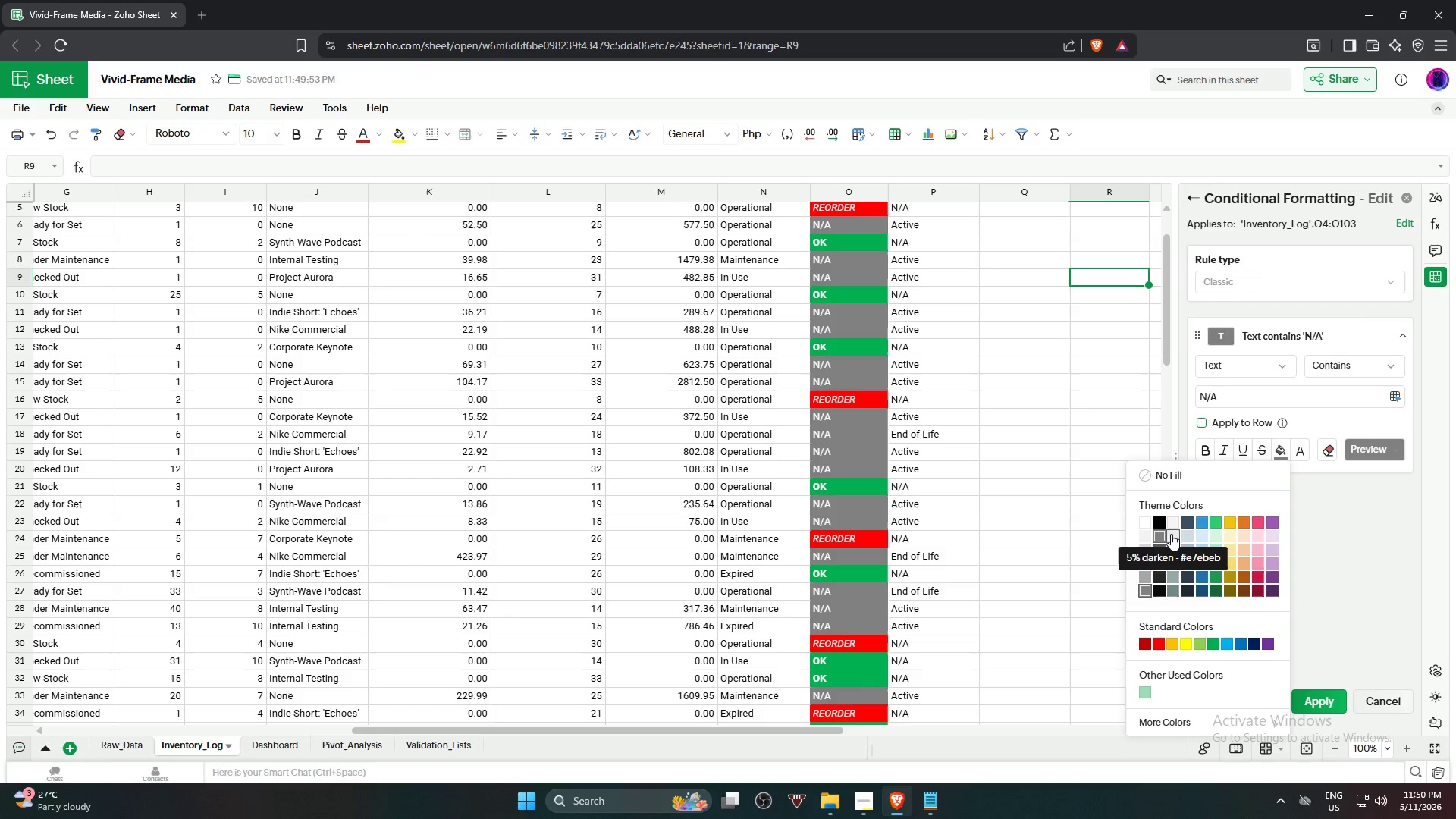 
left_click([1170, 553])
 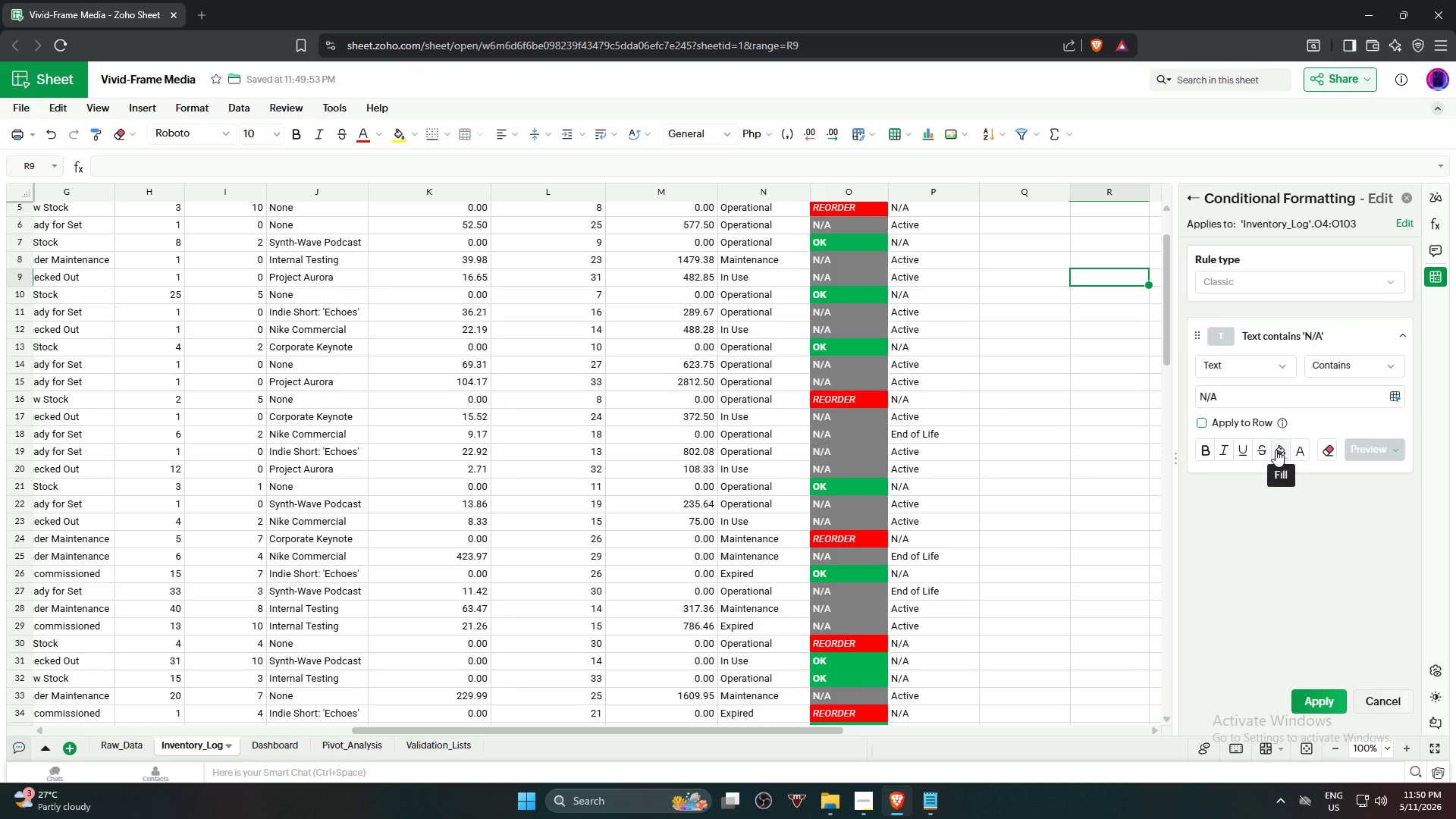 
left_click([1277, 450])
 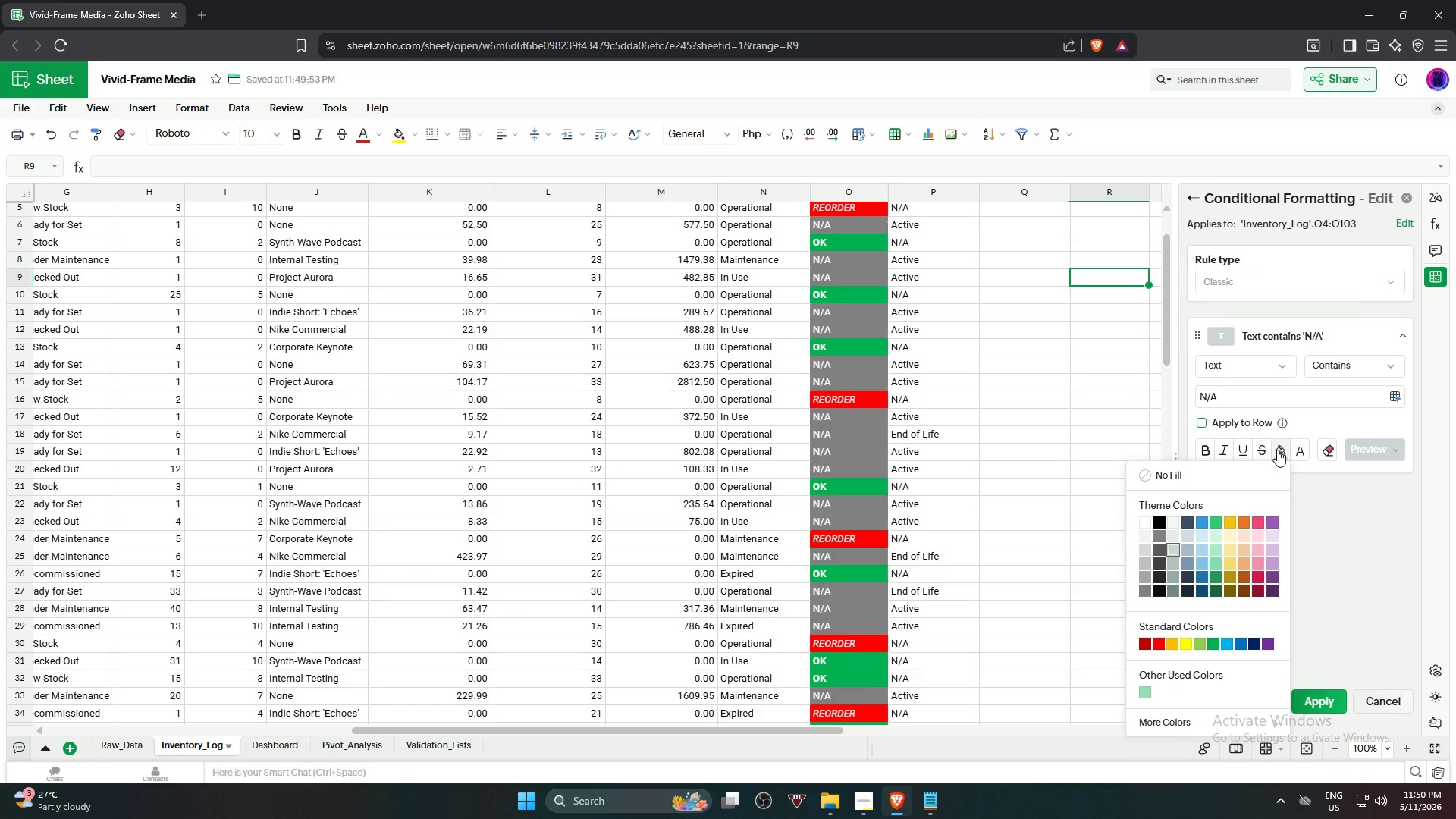 
wait(8.22)
 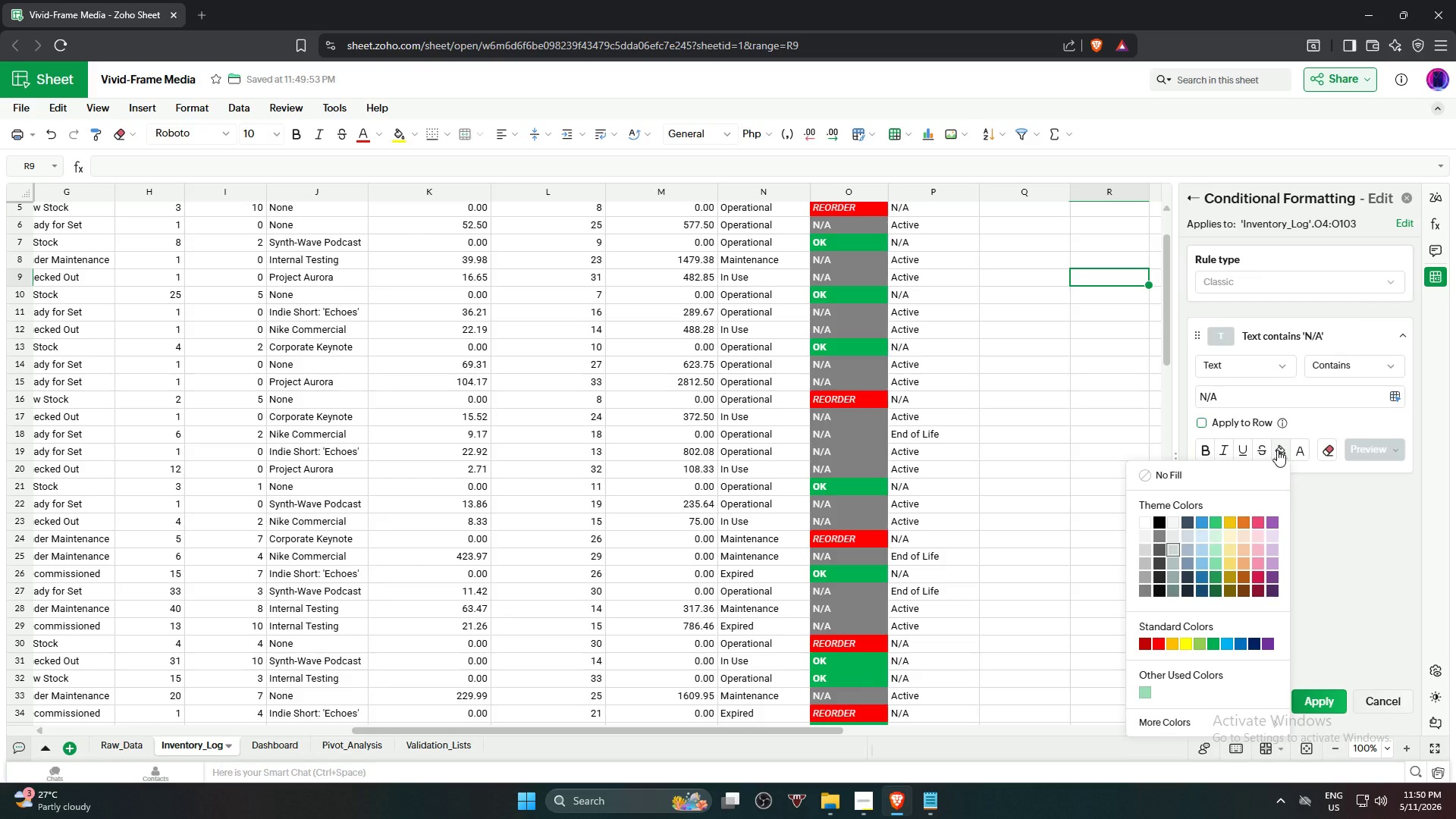 
left_click([1161, 552])
 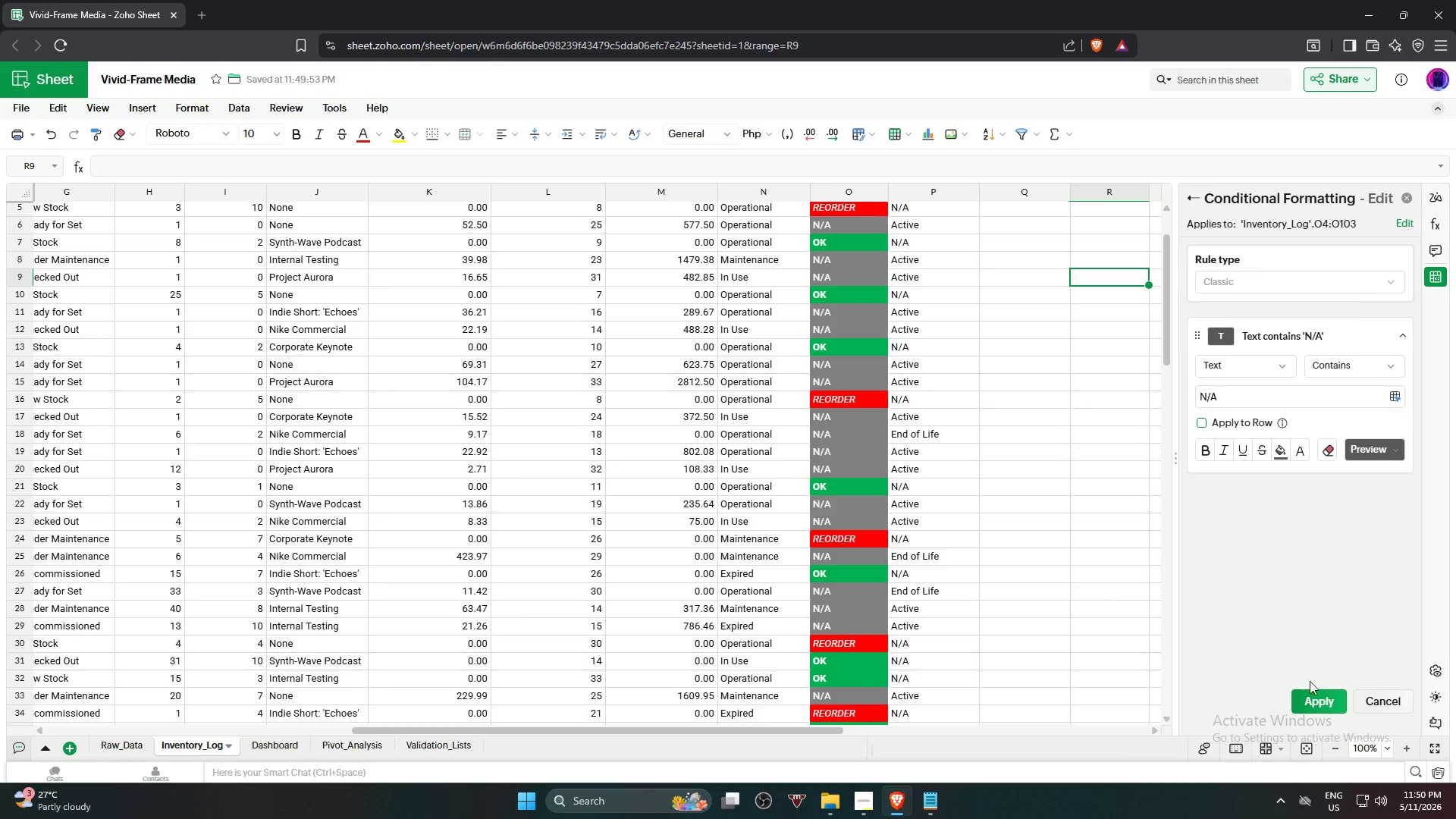 
left_click([1317, 695])
 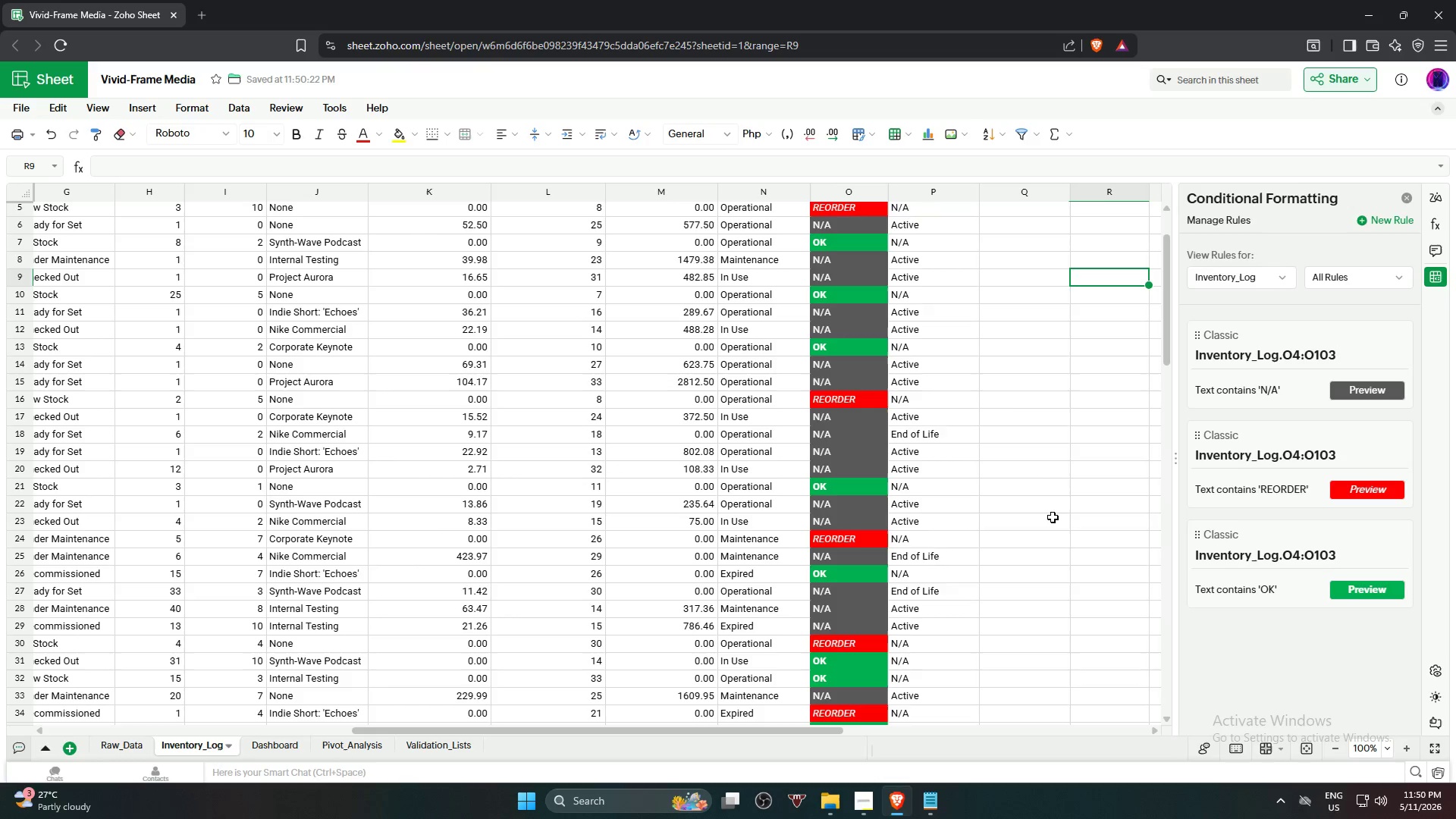 
scroll: coordinate [1039, 482], scroll_direction: up, amount: 6.0
 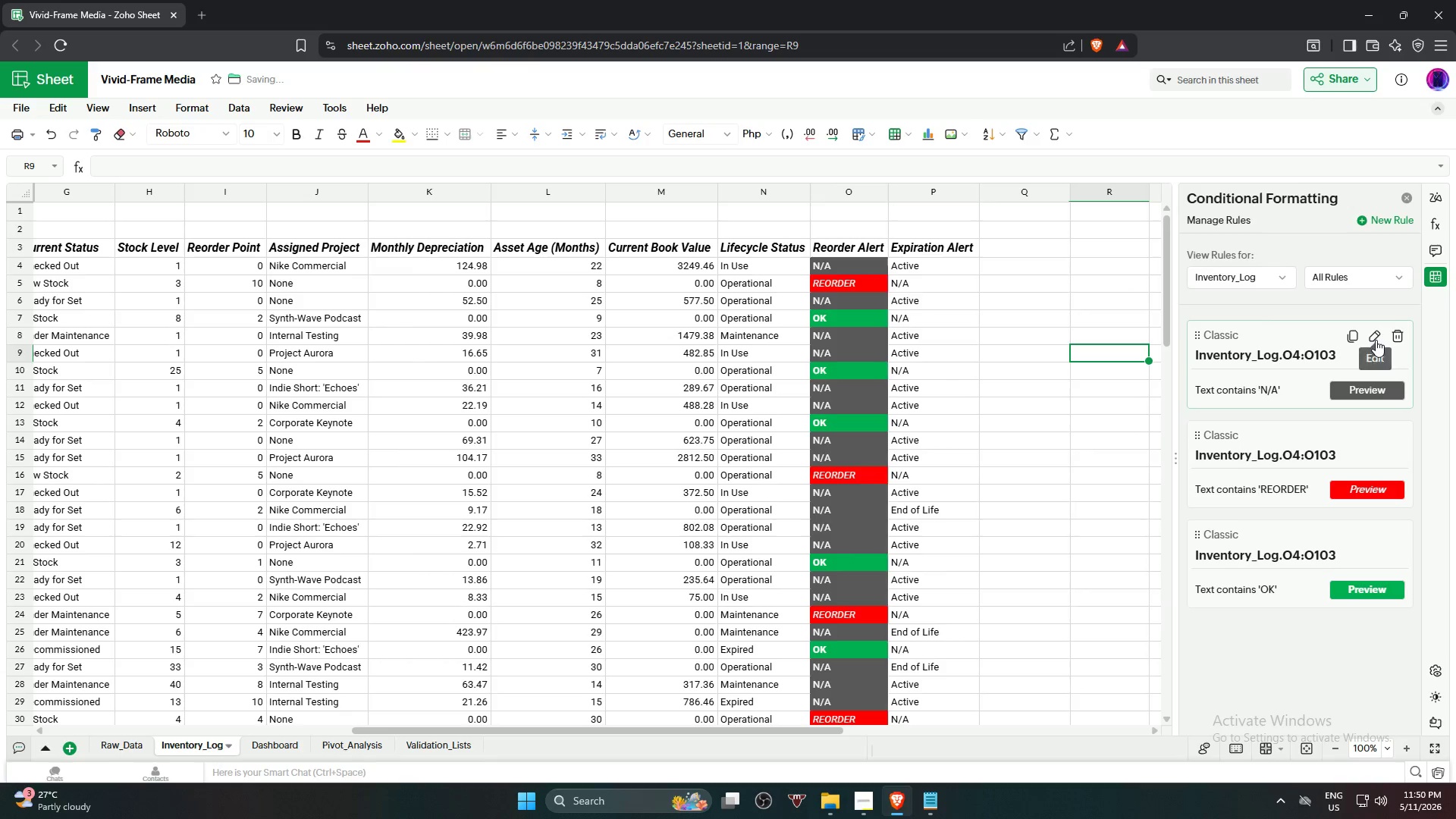 
left_click([1376, 340])
 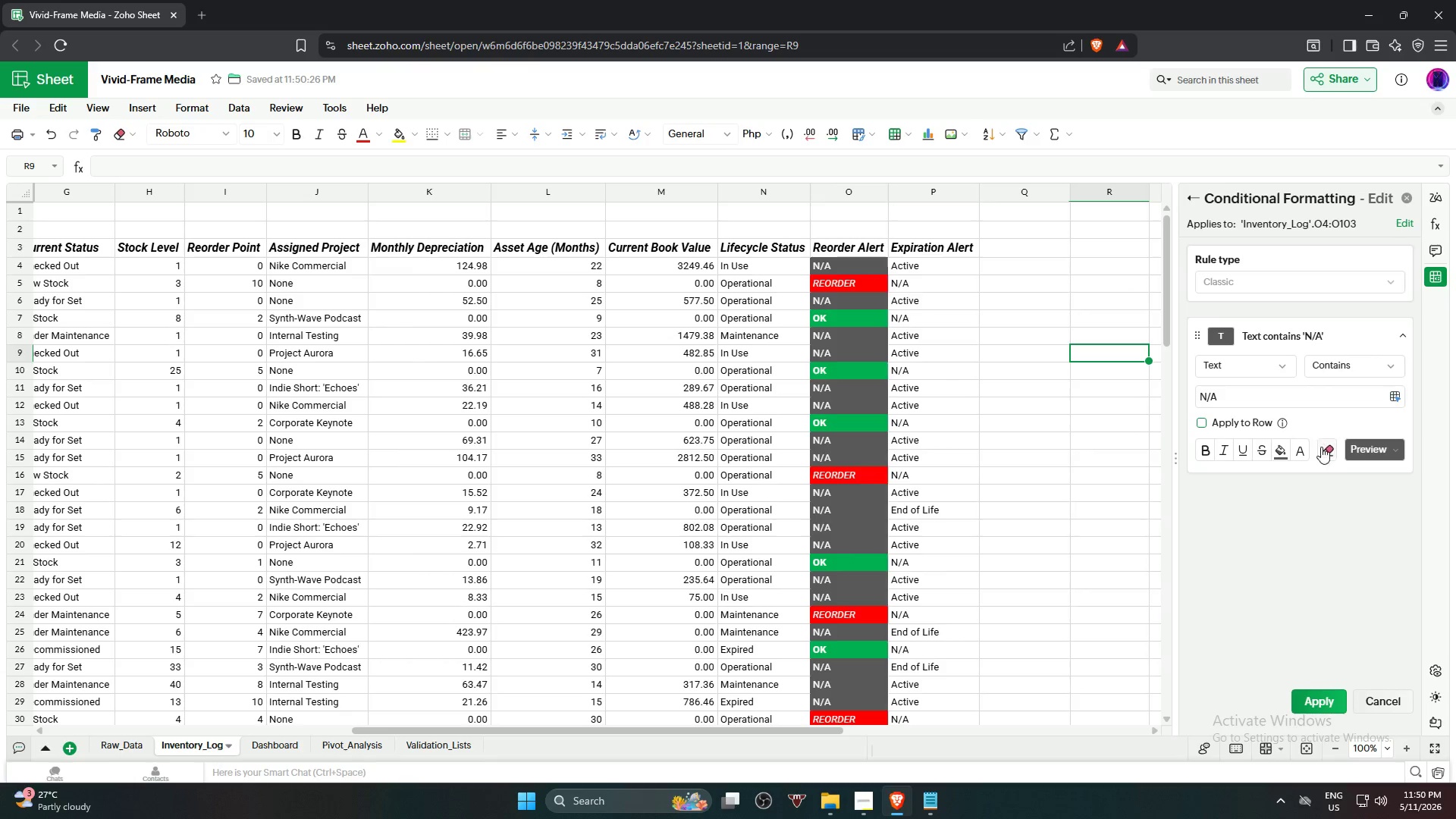 
left_click([1285, 452])
 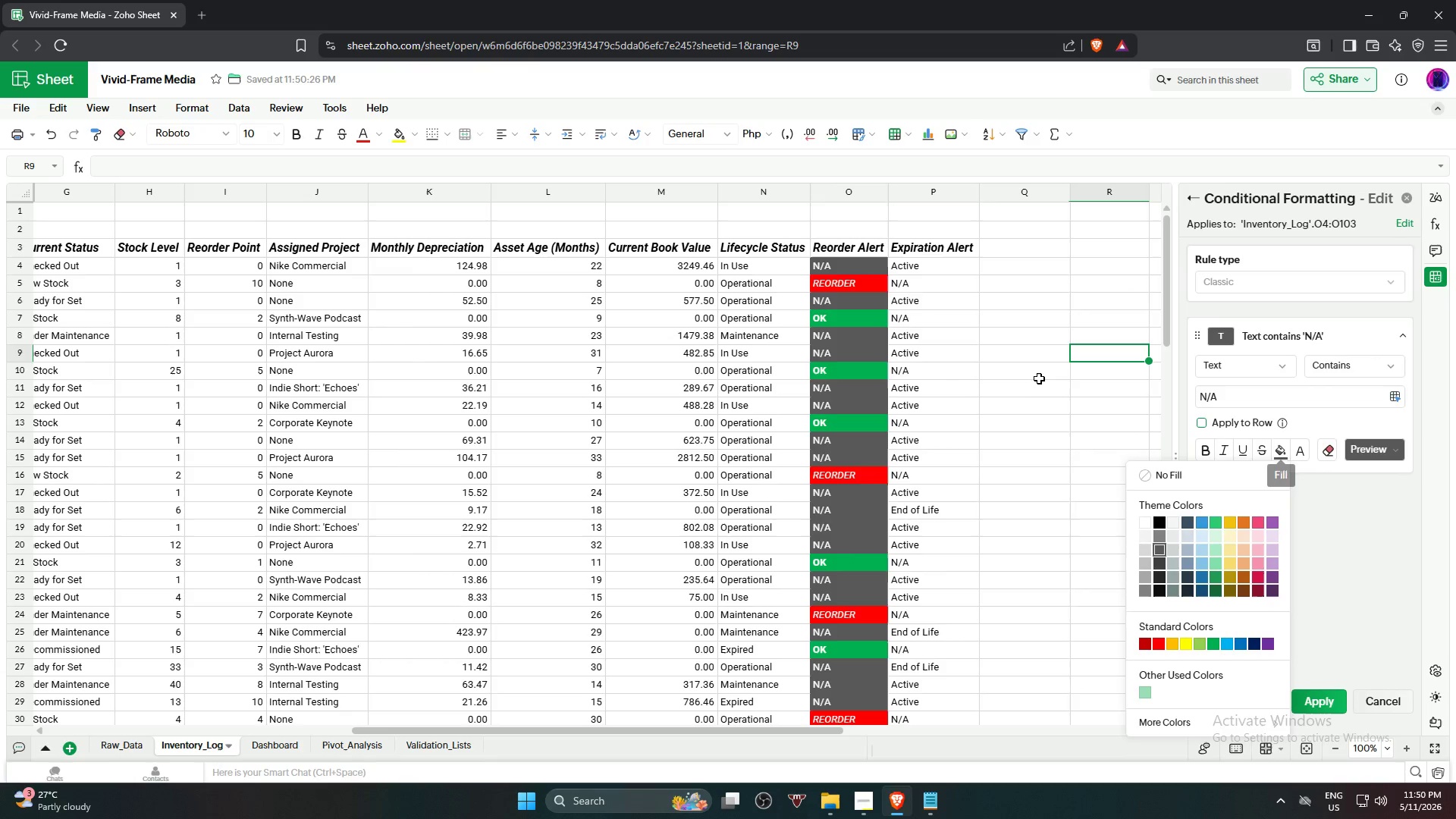 
left_click([1035, 373])
 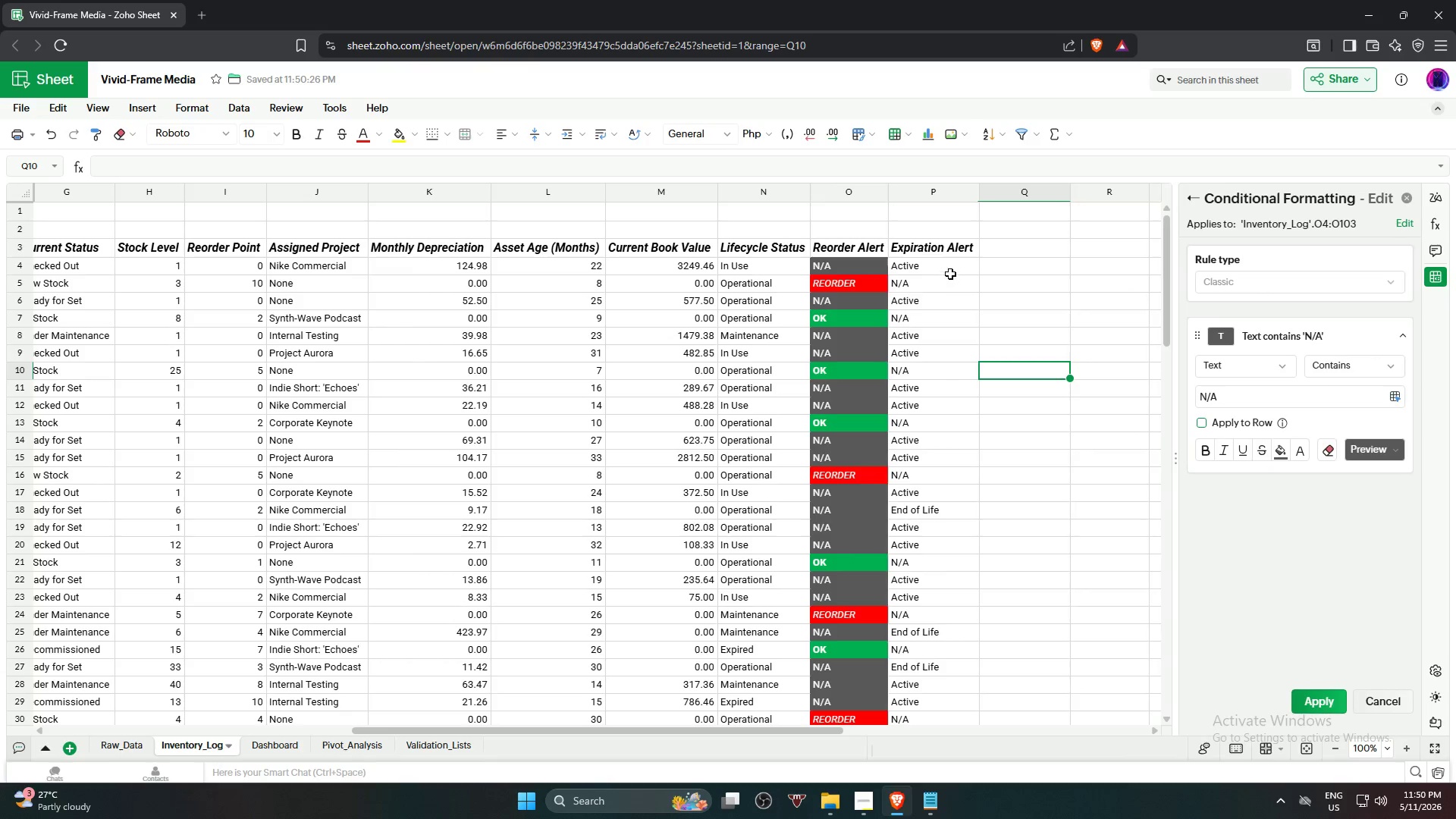 
left_click([946, 270])
 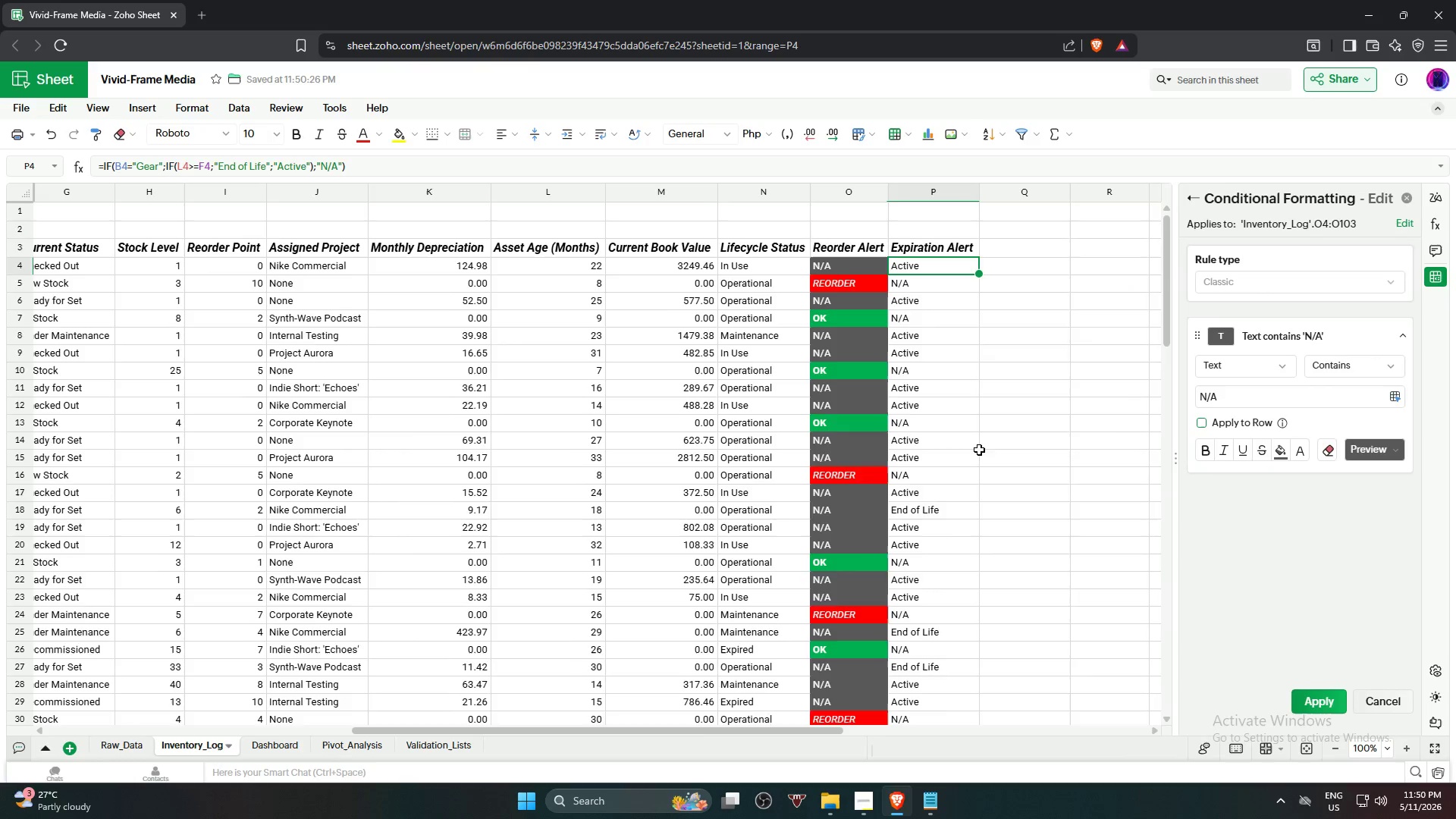 
scroll: coordinate [957, 490], scroll_direction: down, amount: 15.0
 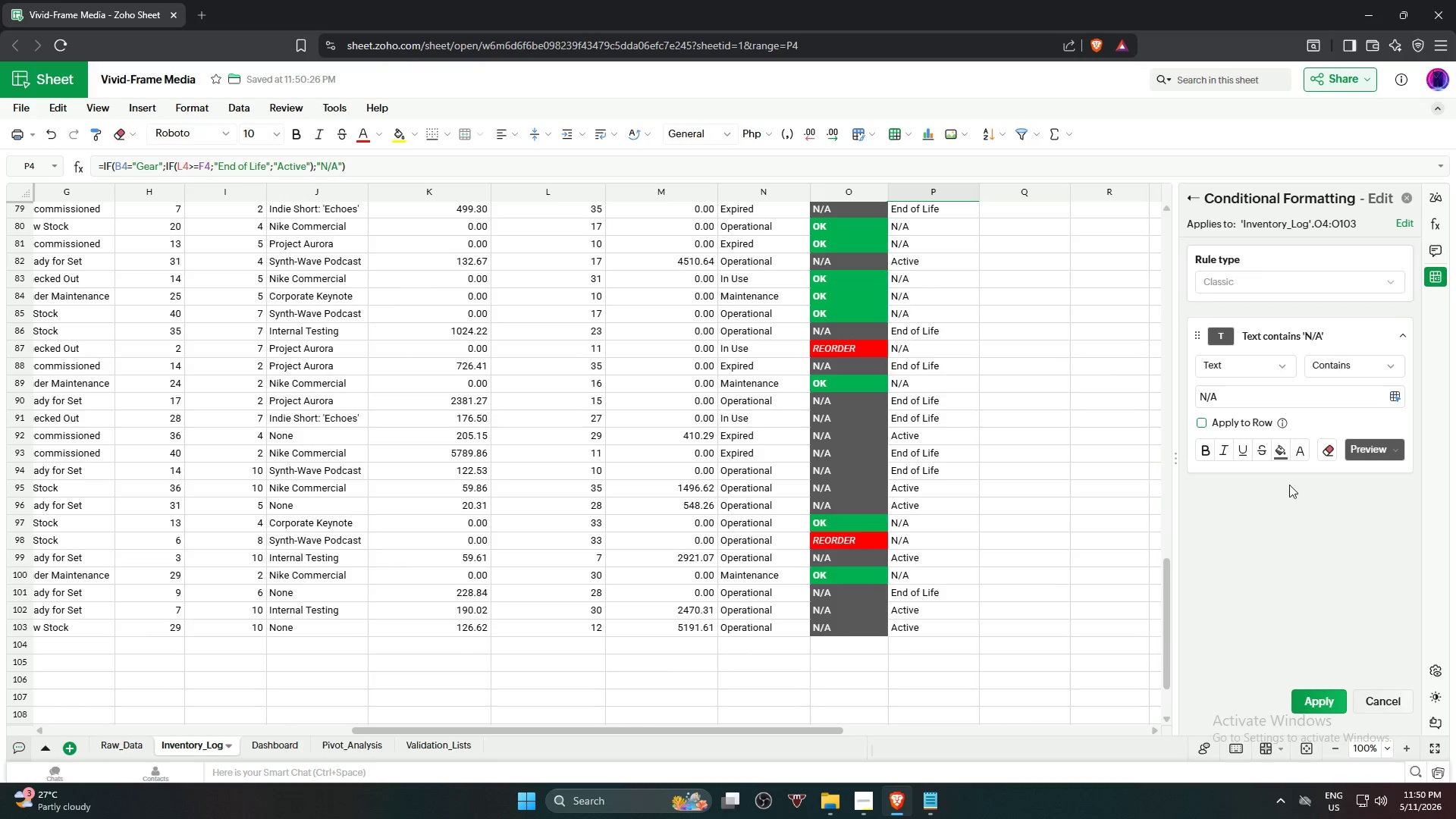 
scroll: coordinate [1150, 396], scroll_direction: up, amount: 4.0
 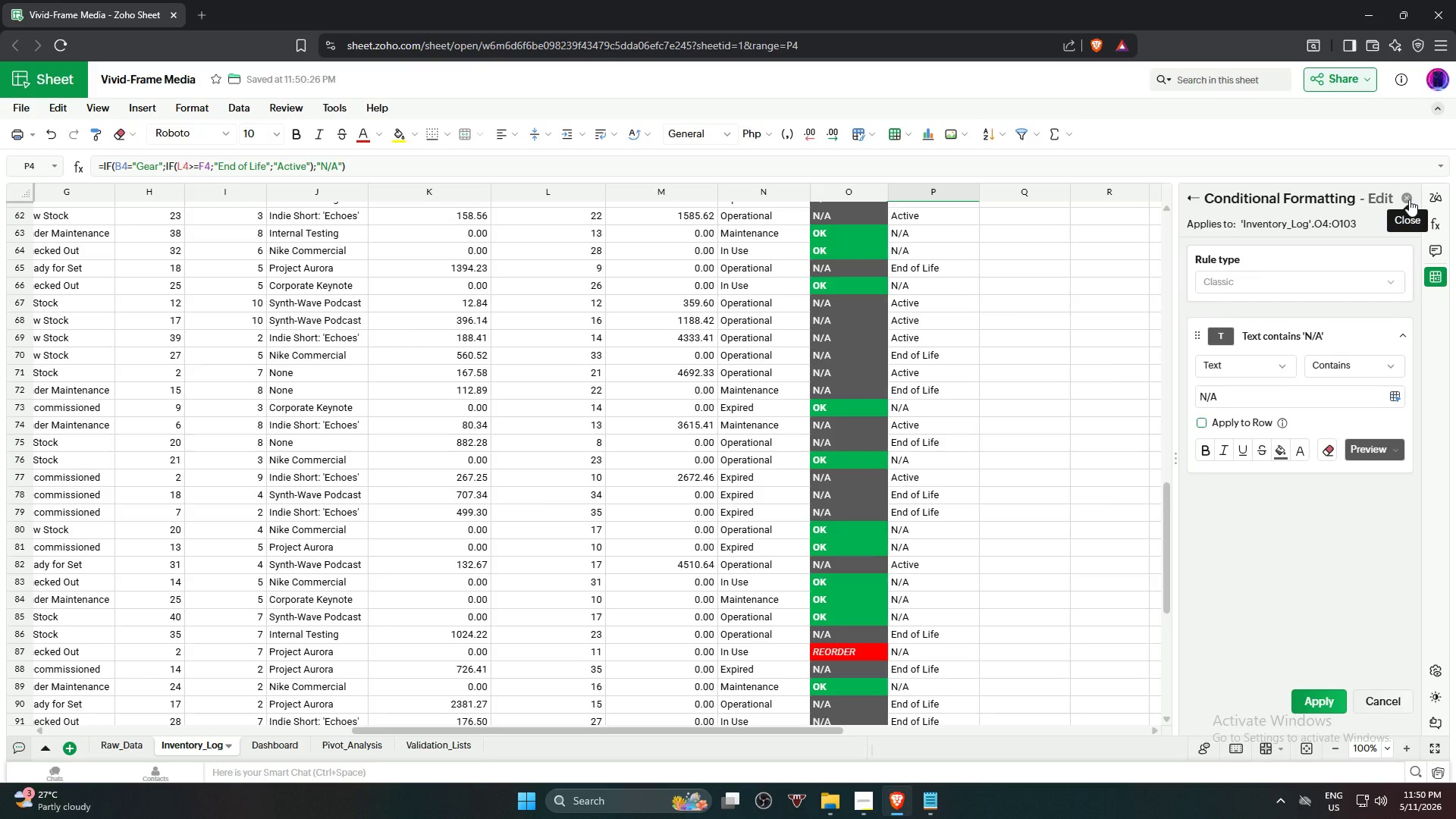 
left_click([1409, 199])
 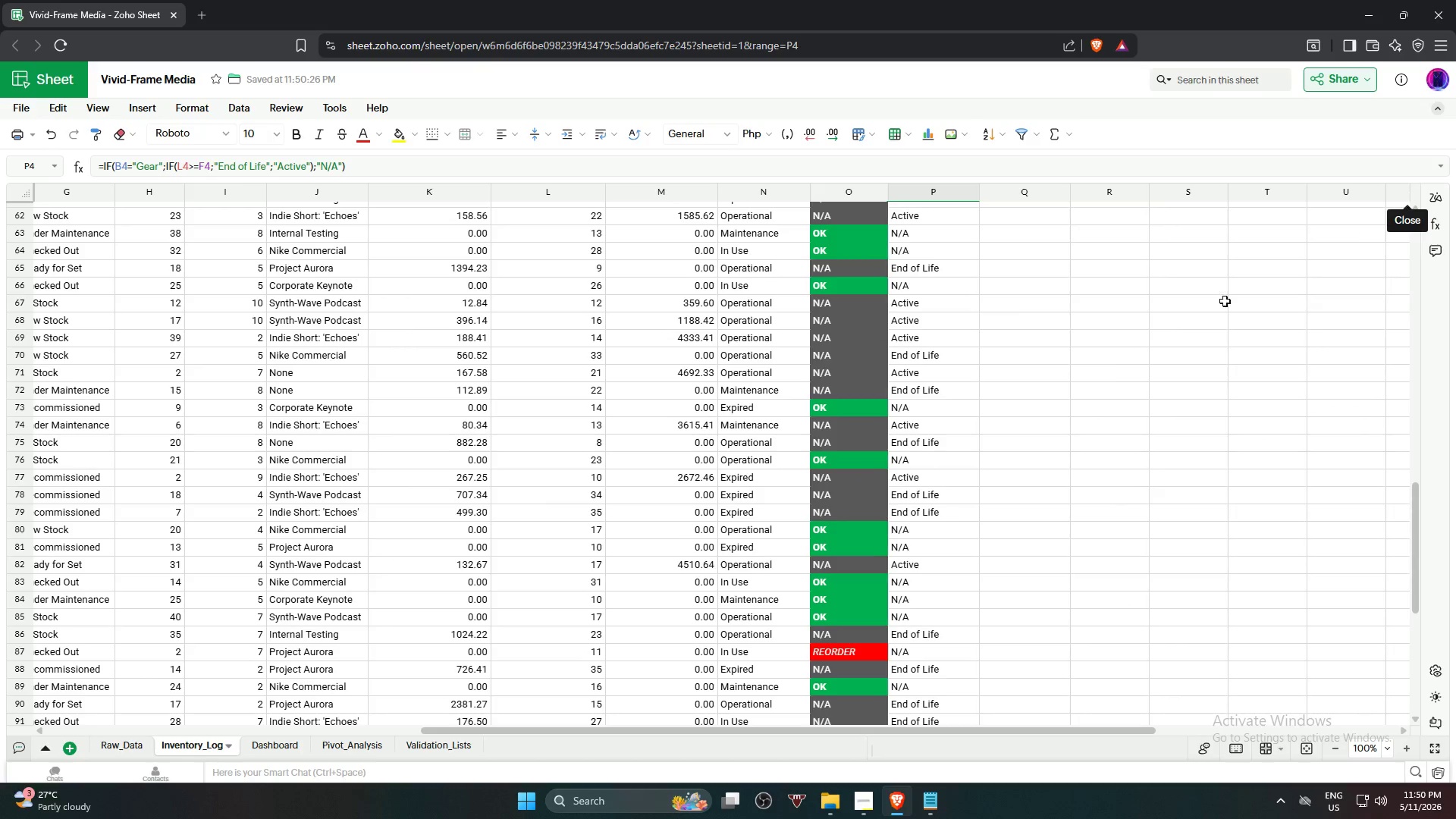 
left_click([1081, 430])
 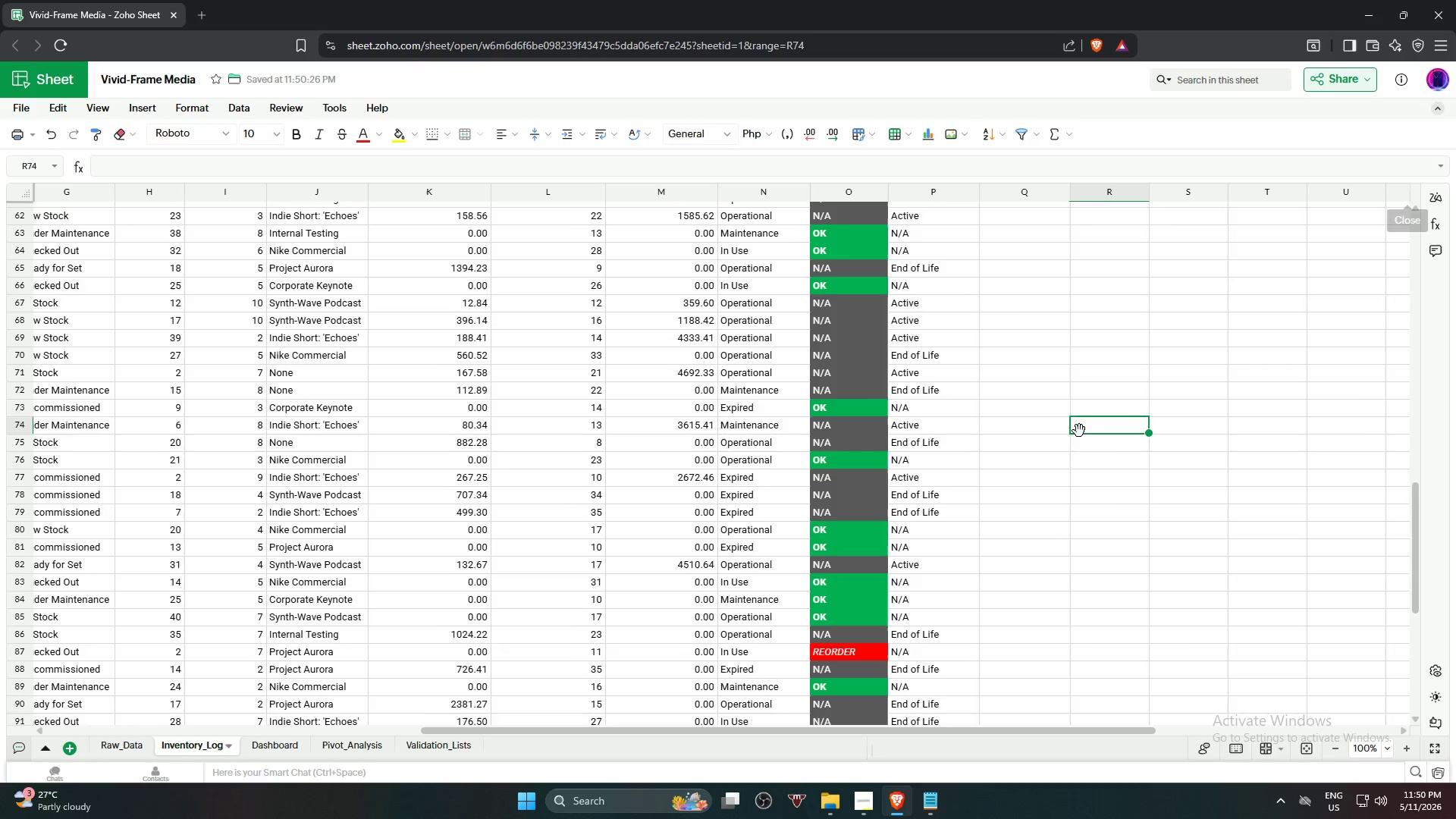 
scroll: coordinate [957, 352], scroll_direction: up, amount: 16.0
 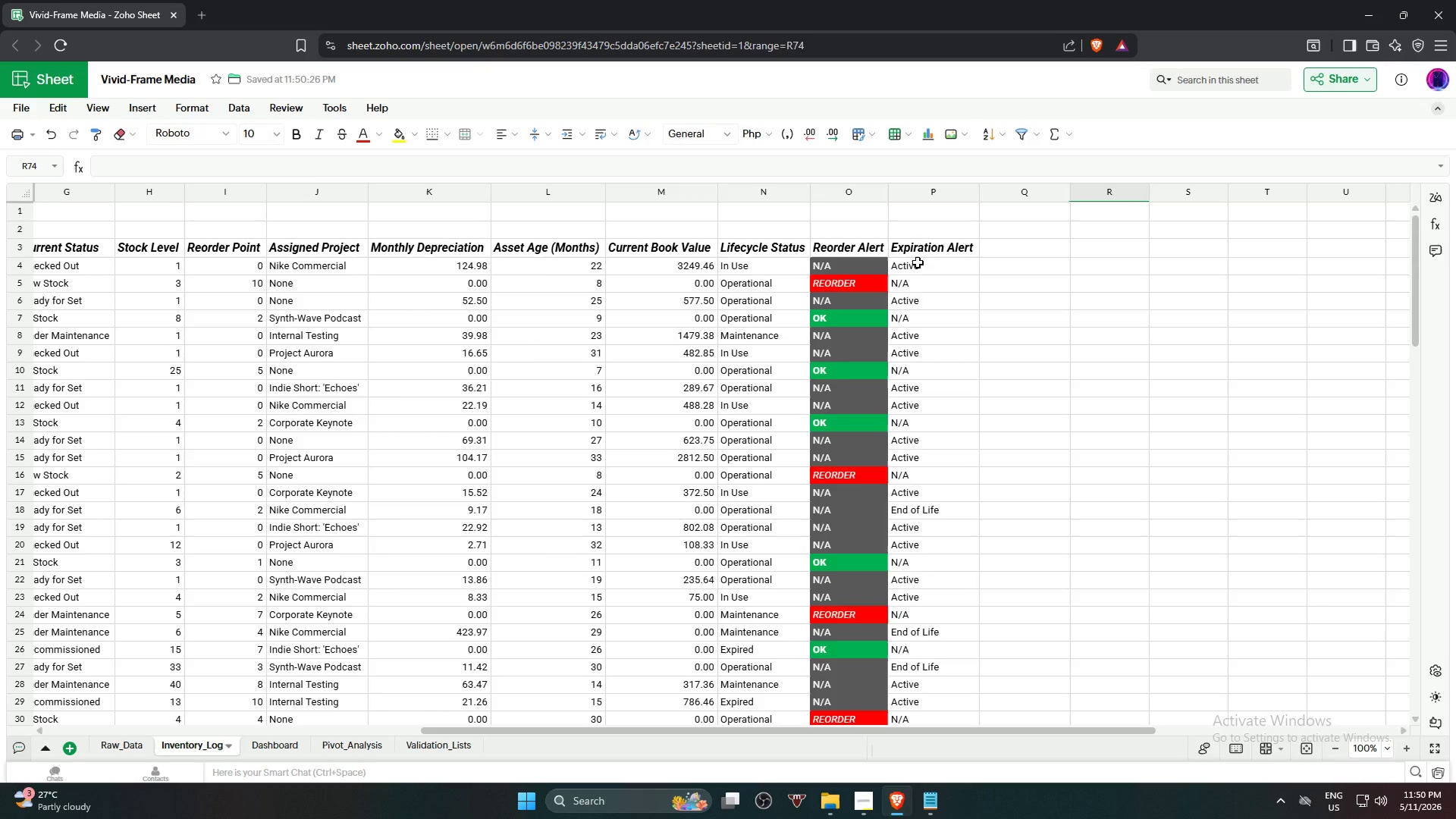 
left_click([918, 262])
 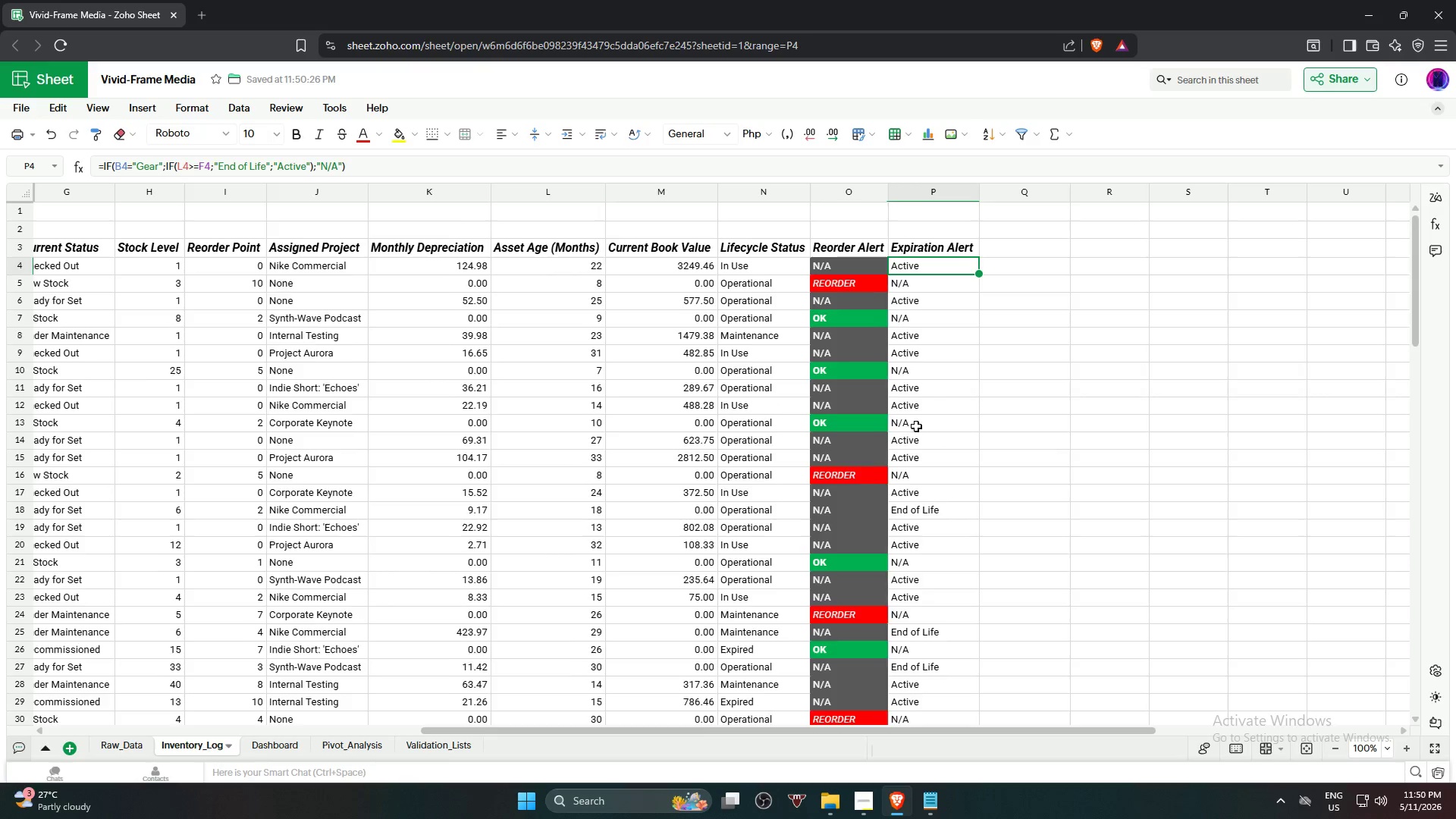 
hold_key(key=ShiftLeft, duration=1.41)
 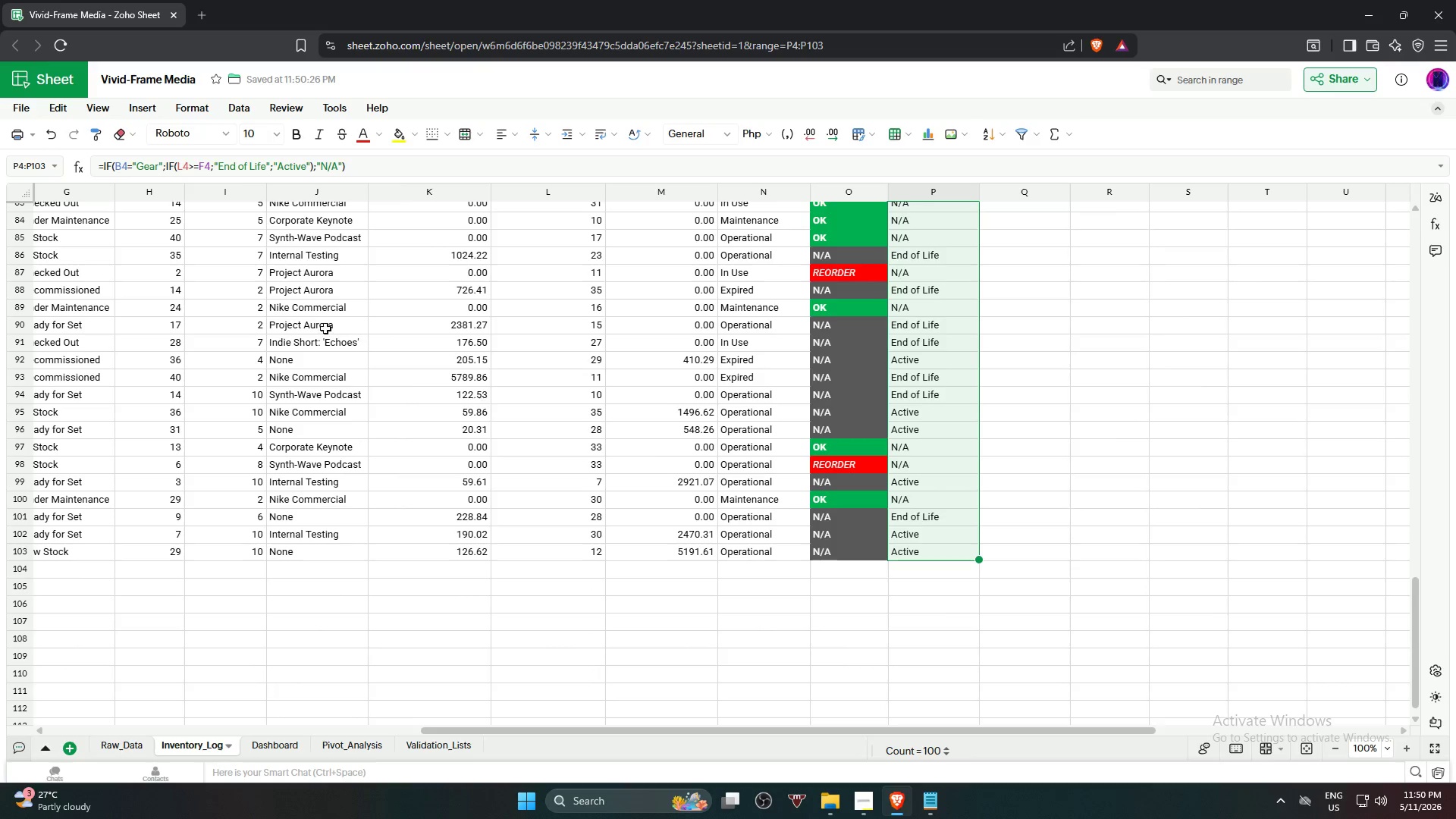 
scroll: coordinate [918, 517], scroll_direction: down, amount: 19.0
 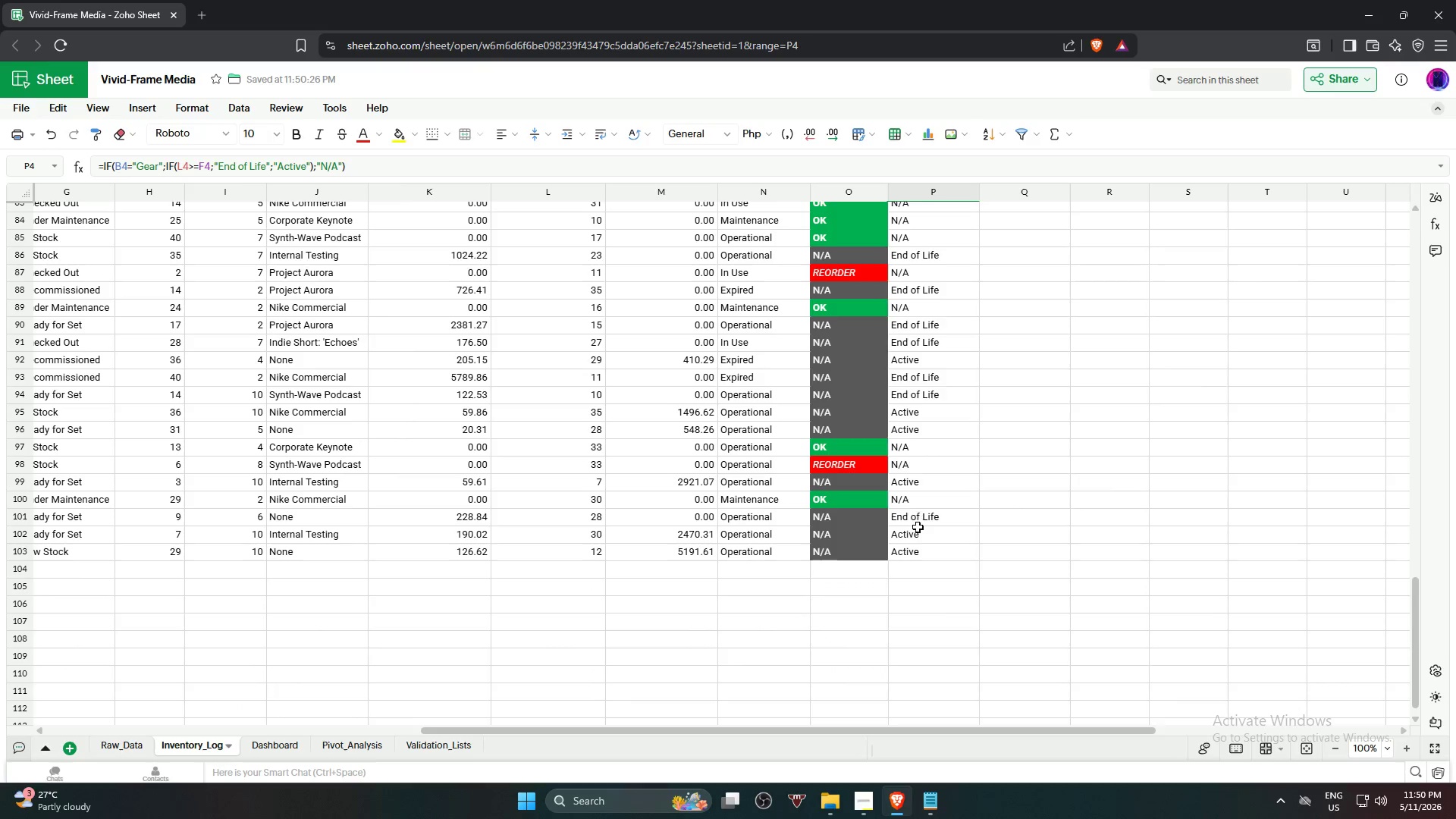 
left_click([916, 554])
 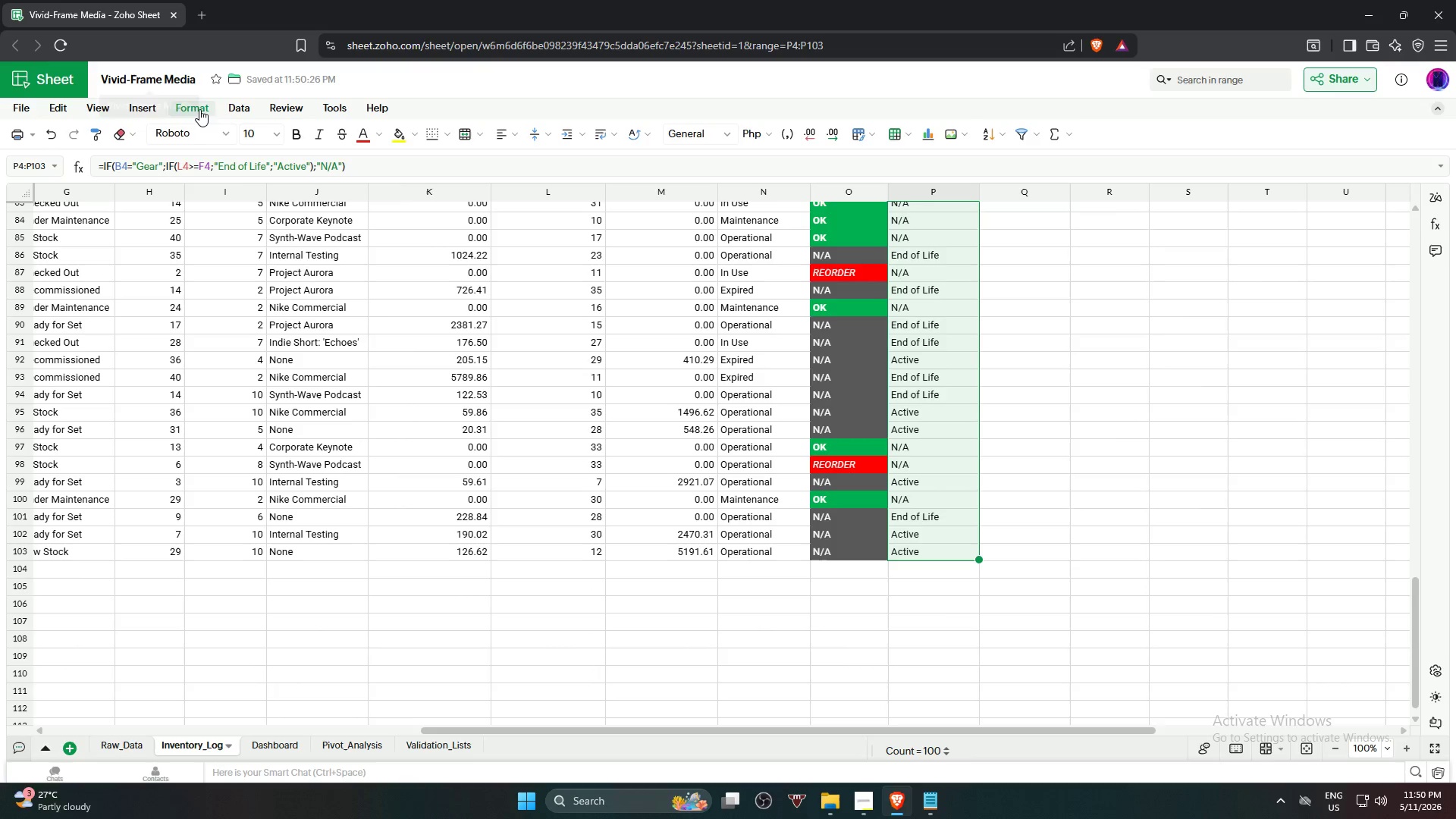 
left_click([205, 114])
 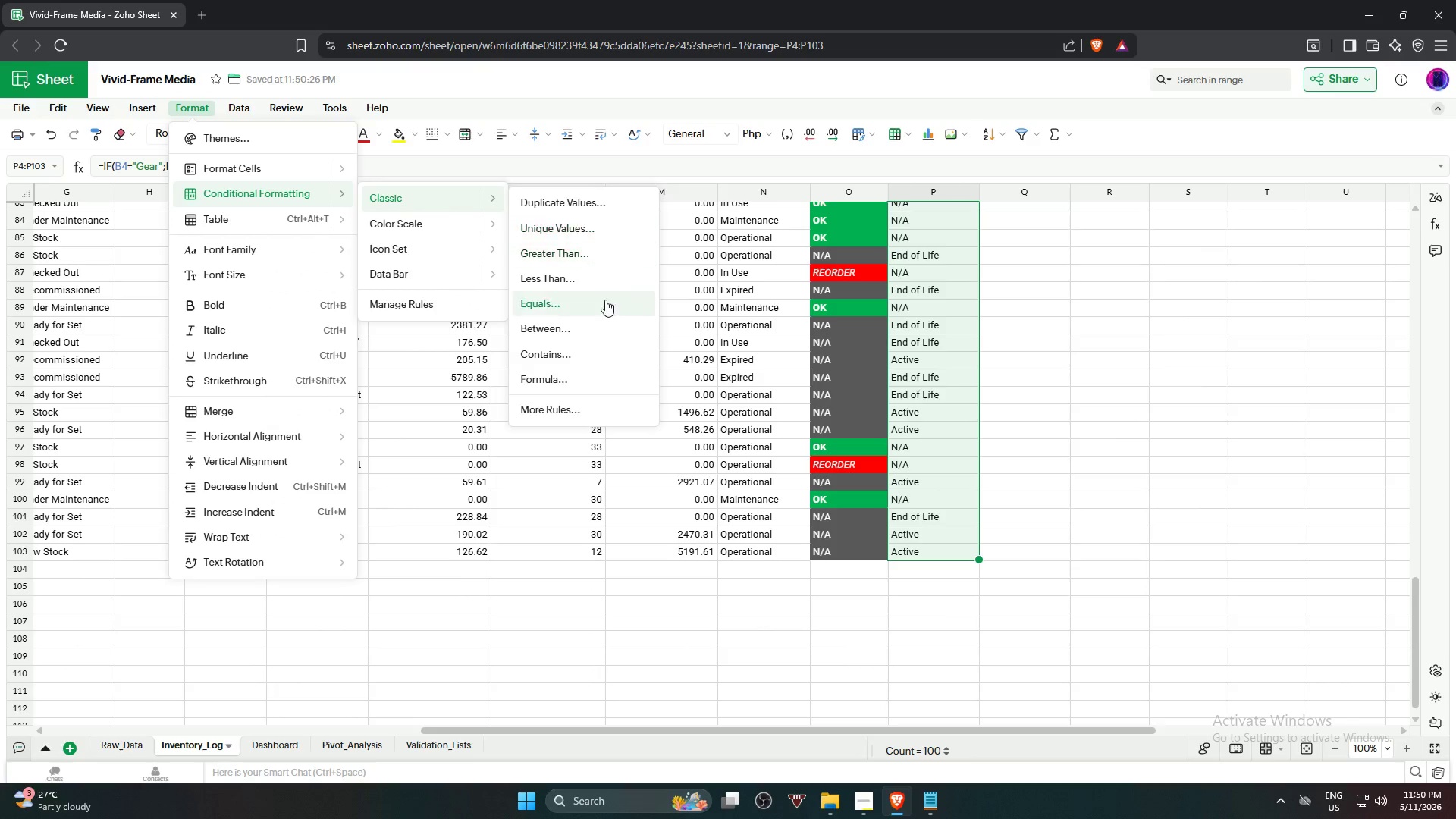 
wait(5.31)
 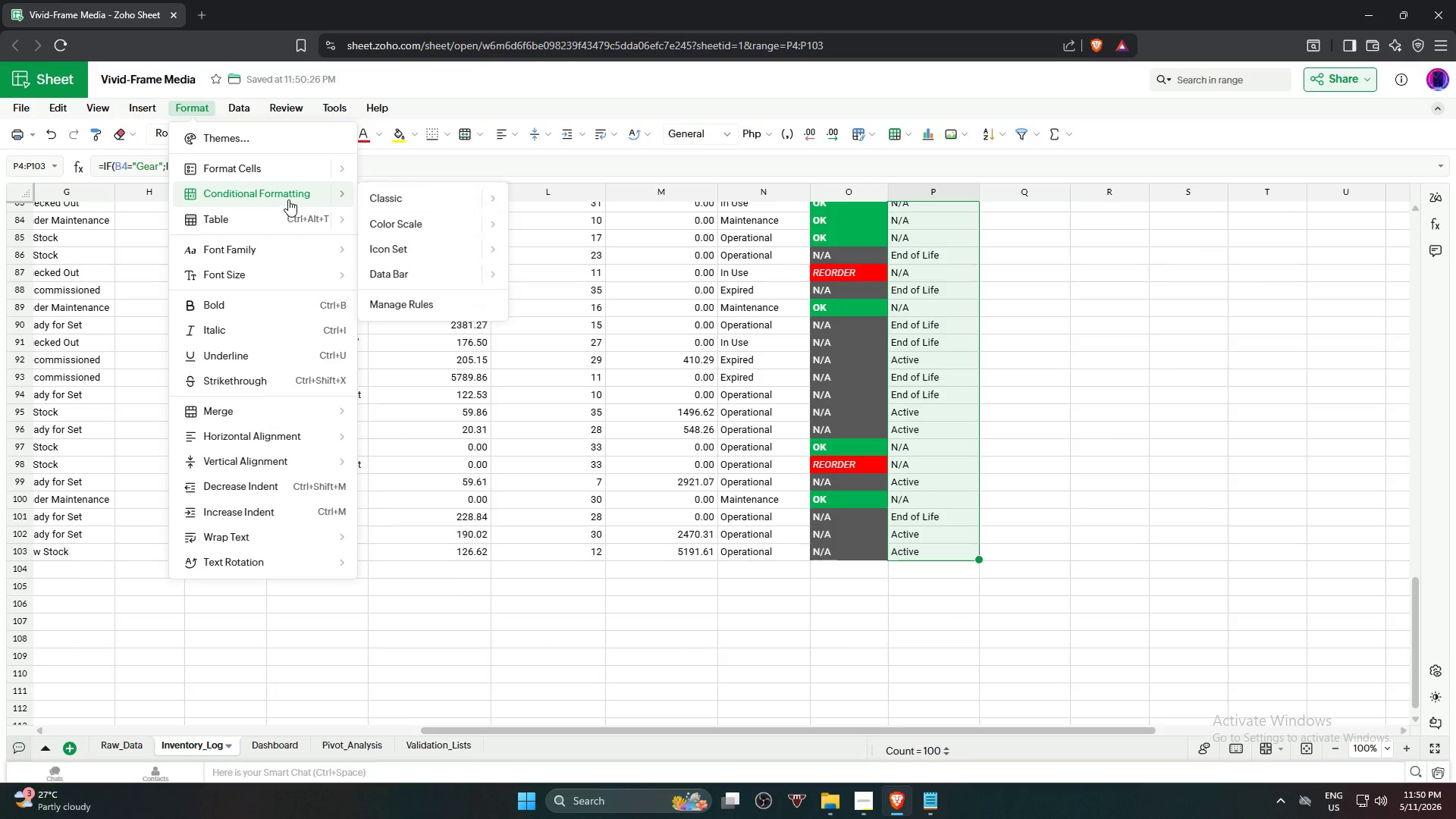 
left_click([594, 356])
 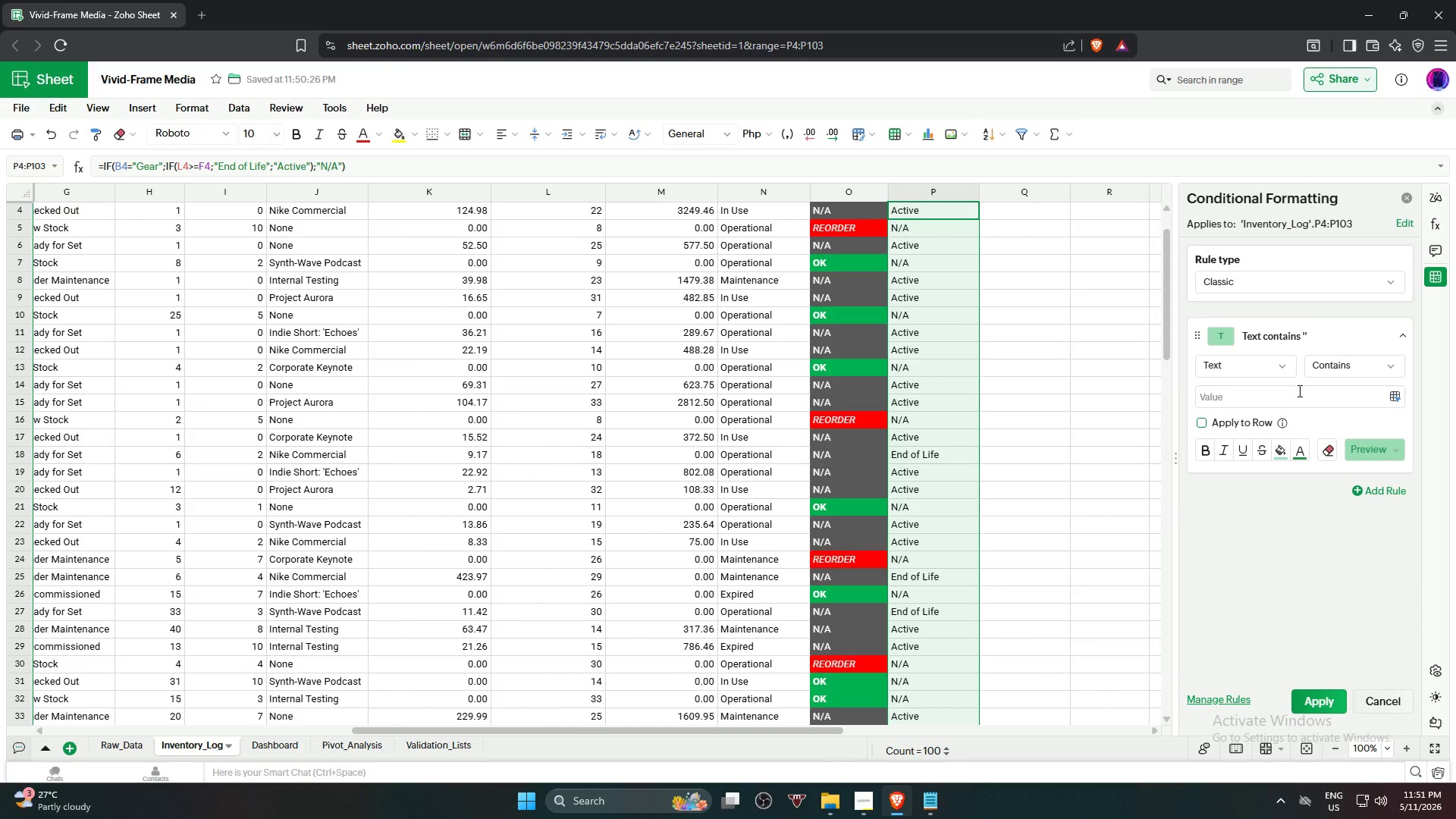 
wait(11.53)
 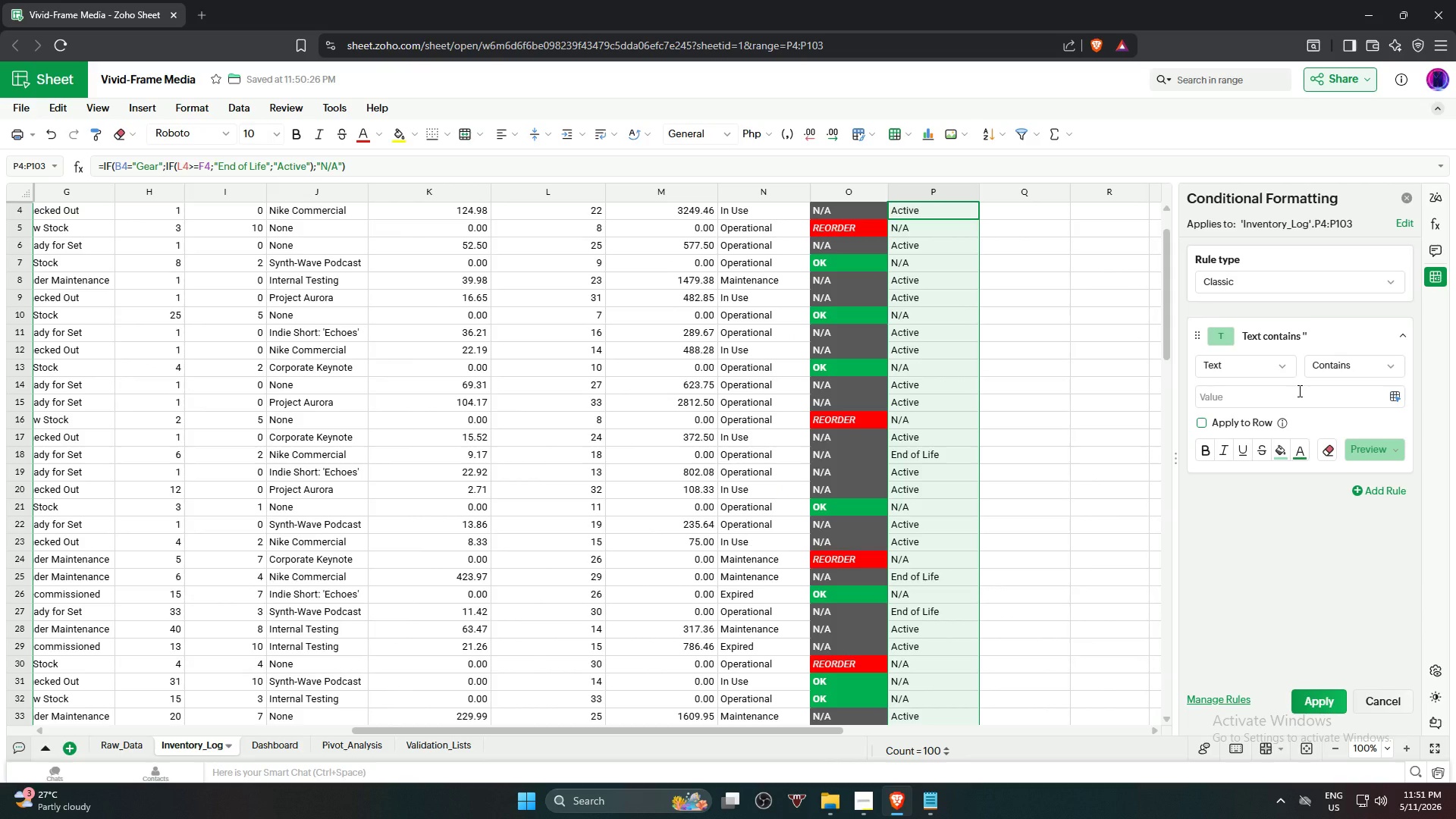 
left_click([1298, 390])
 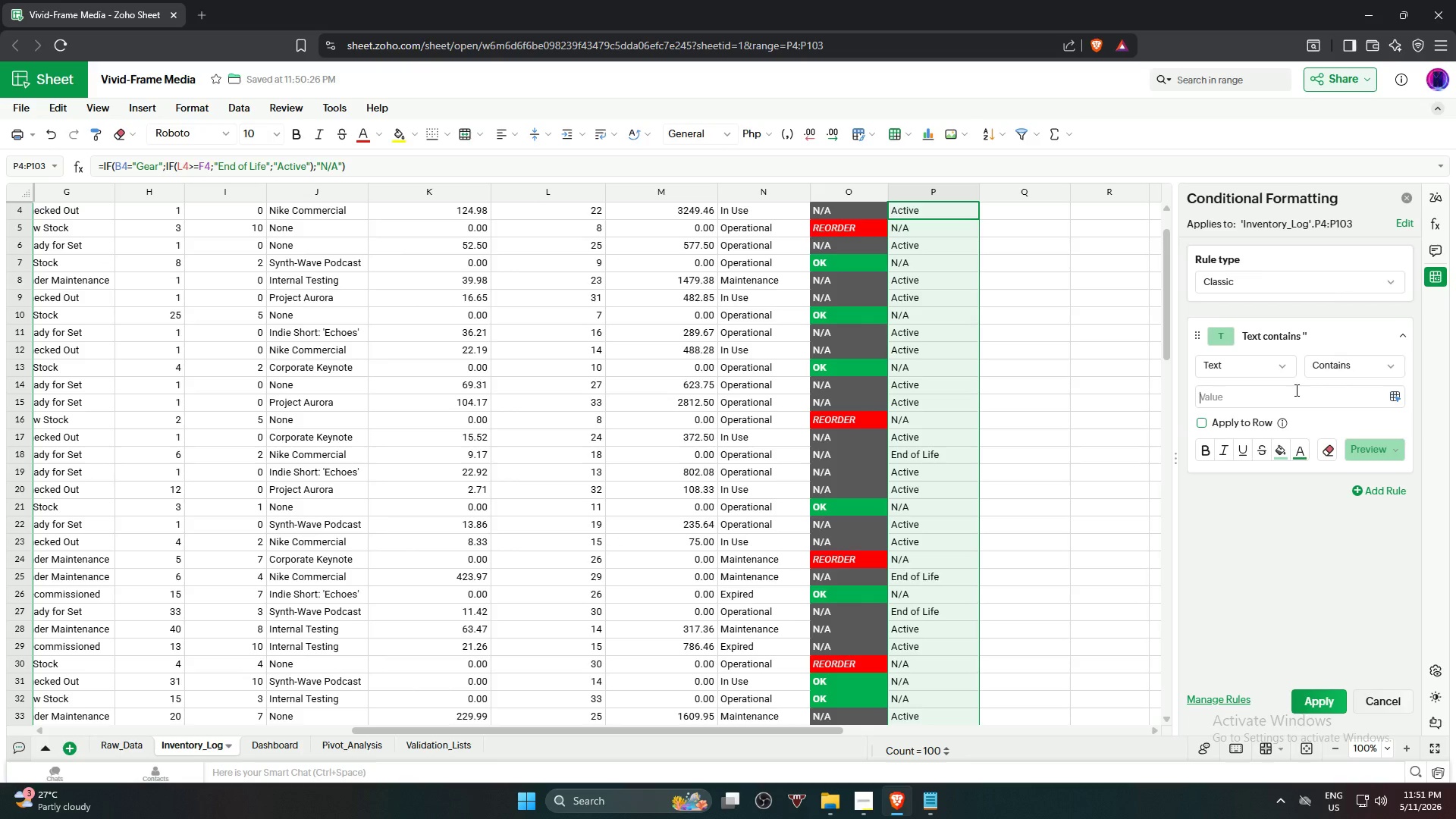 
type(EN)
key(Backspace)
type(nd of Life)
 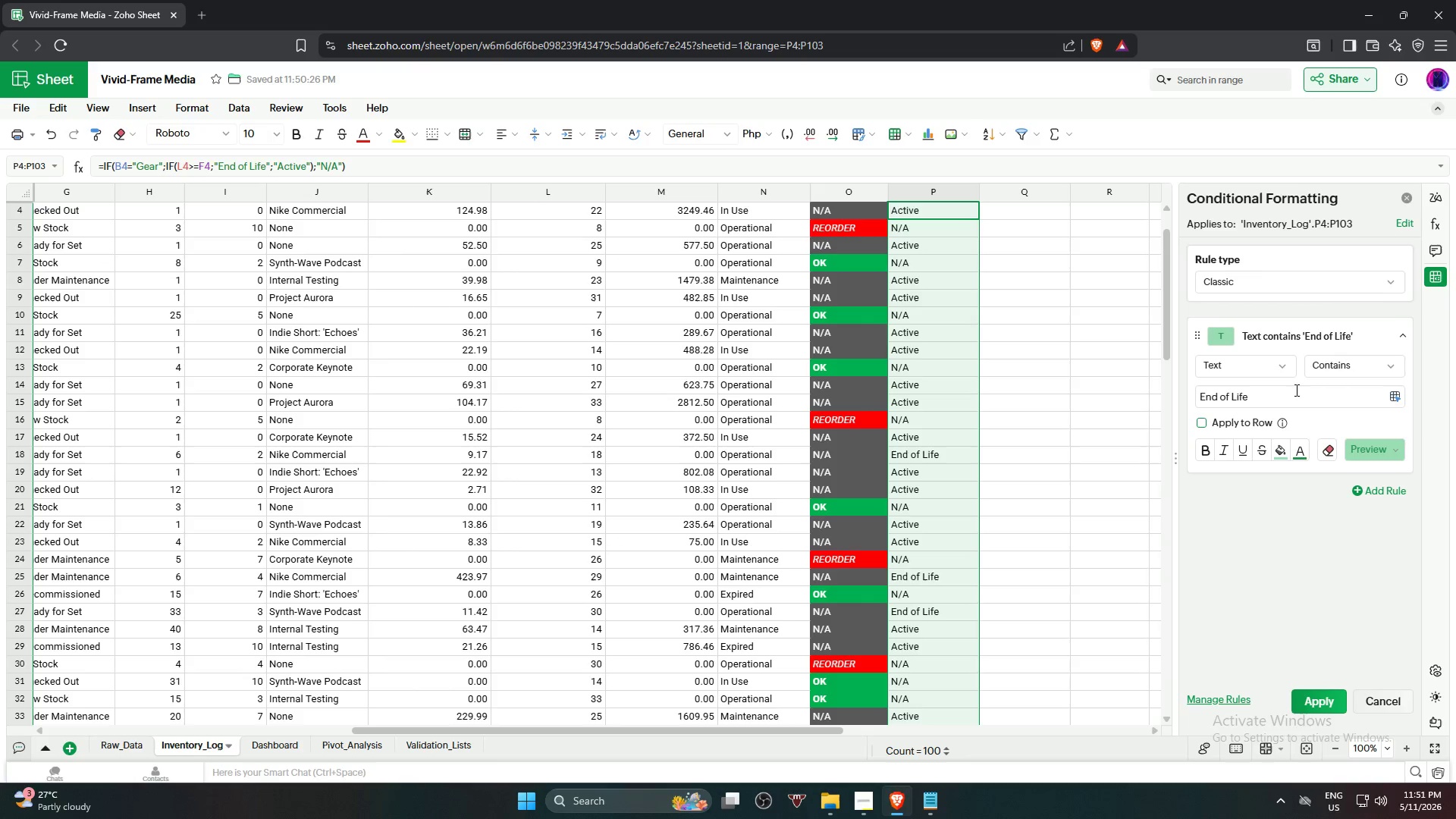 
wait(10.09)
 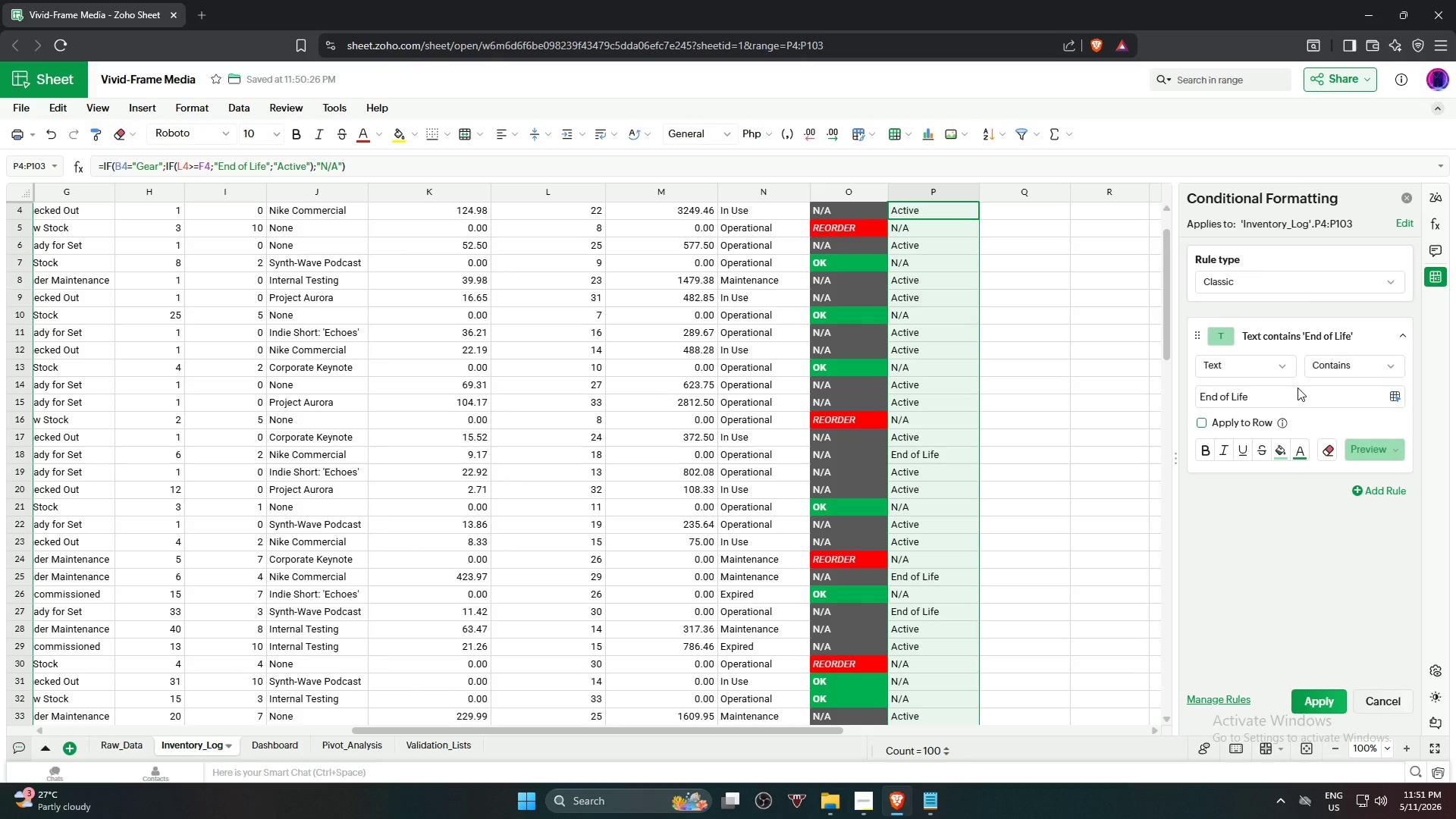 
left_click([1282, 457])
 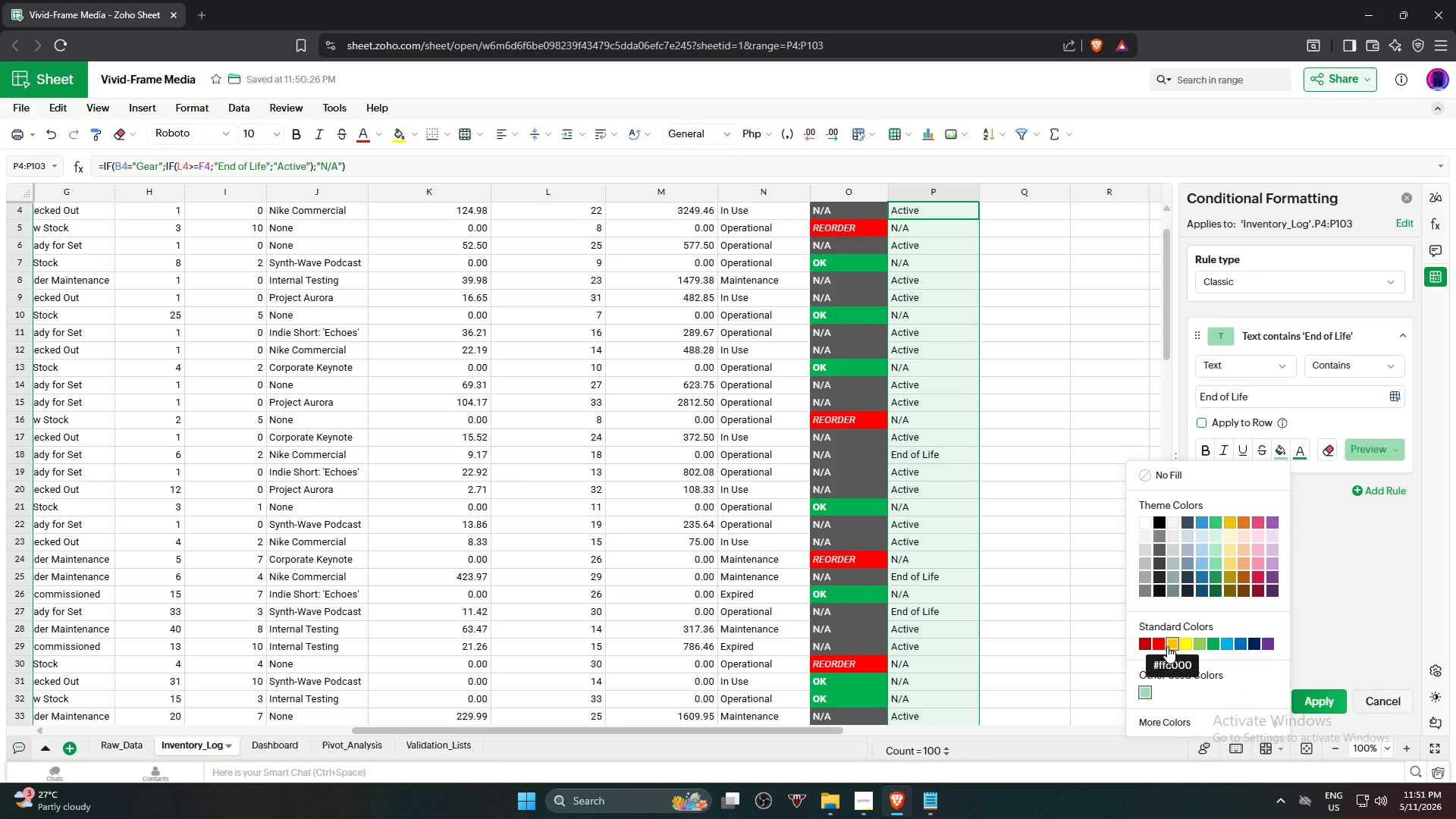 
left_click([1169, 646])
 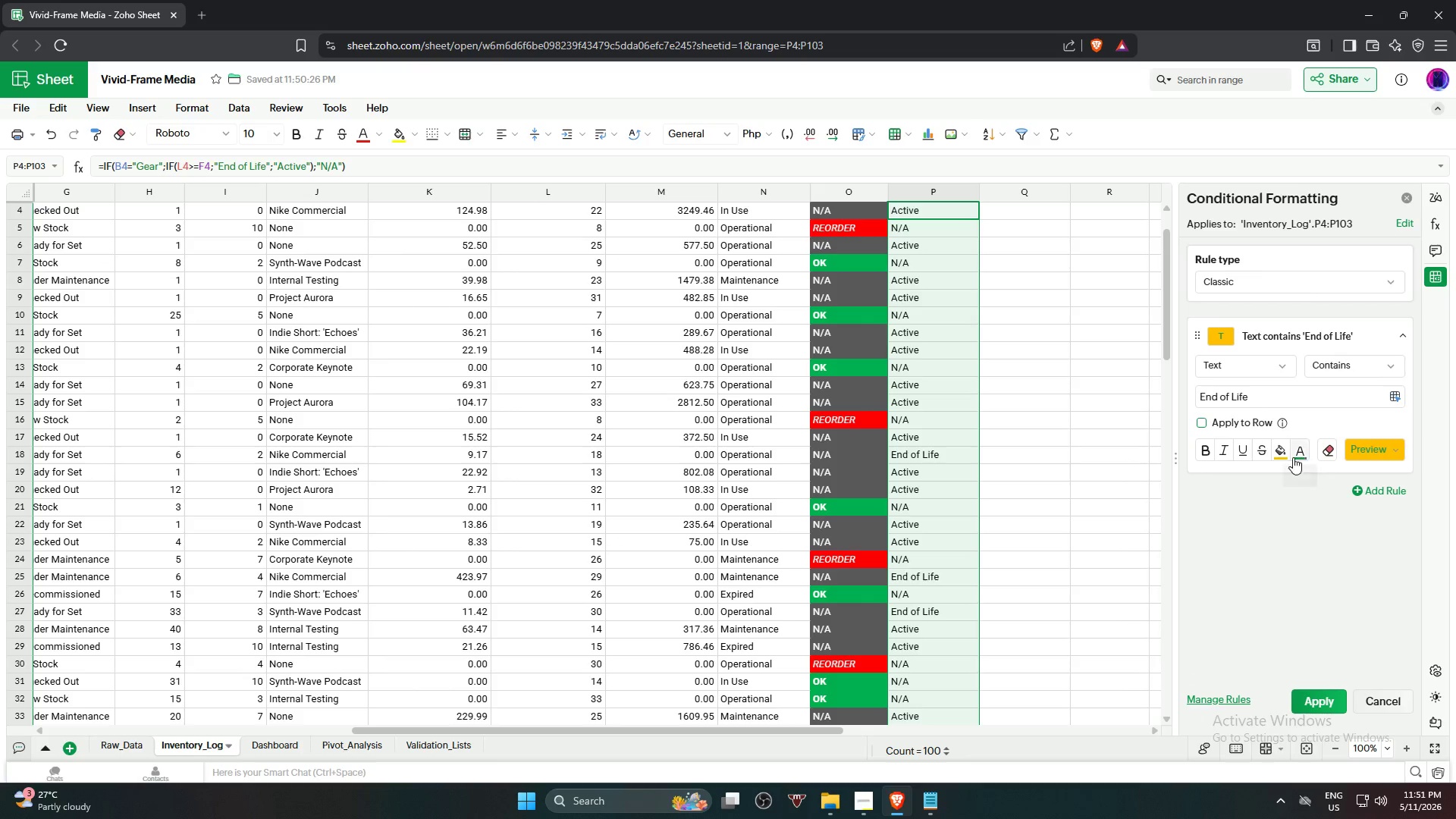 
left_click([1302, 454])
 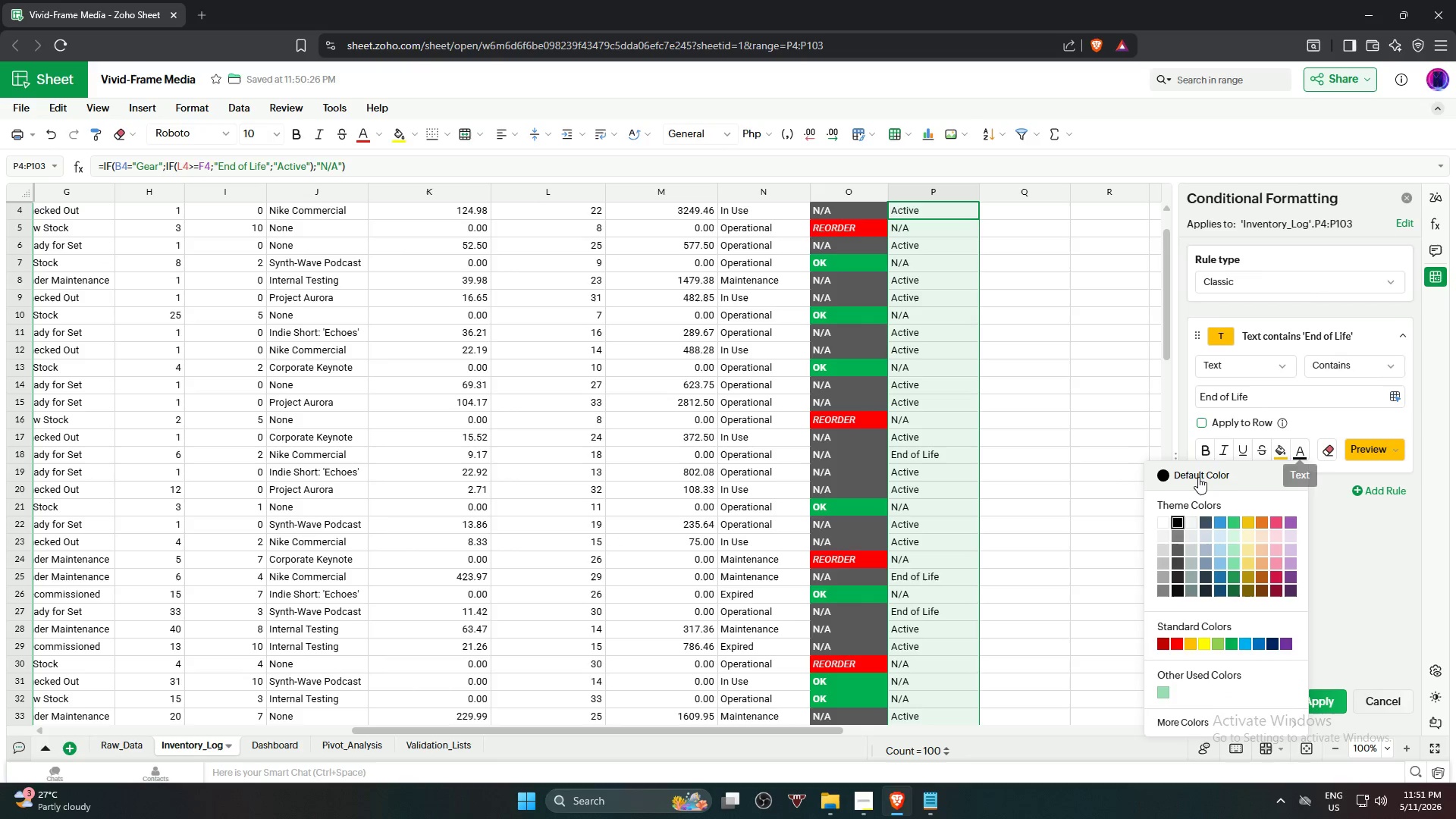 
left_click([1198, 476])
 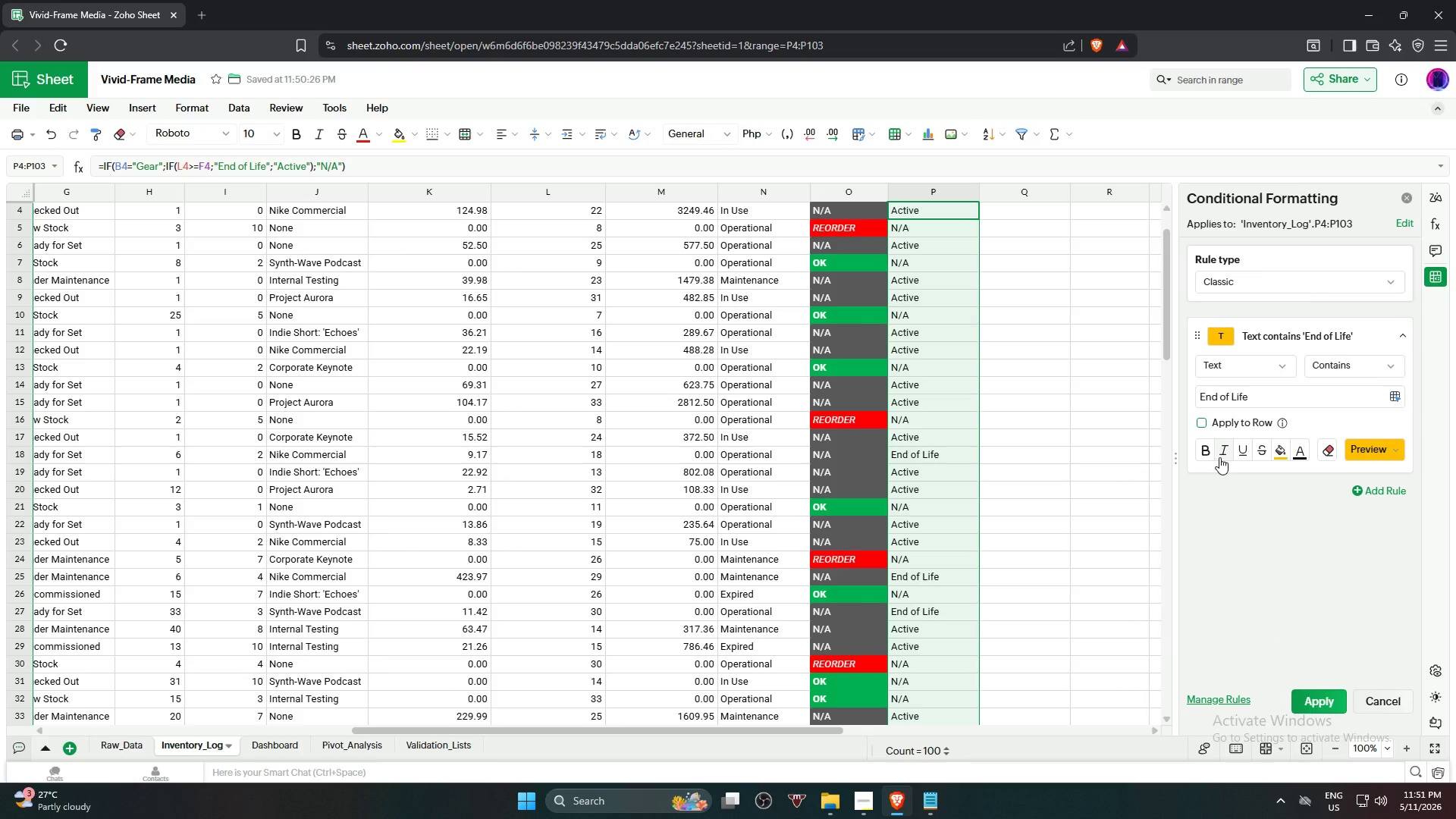 
wait(5.76)
 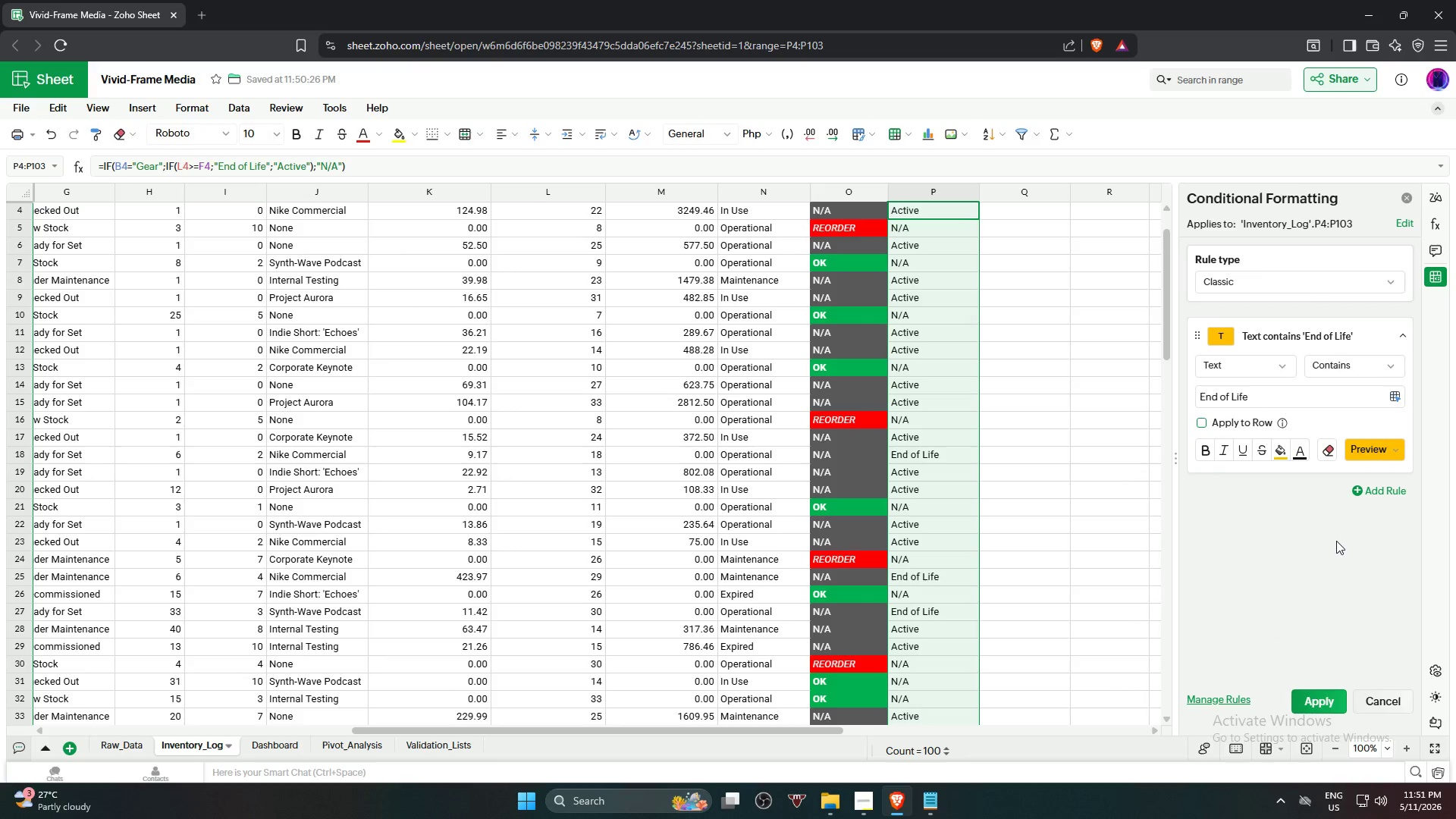 
left_click([1219, 457])
 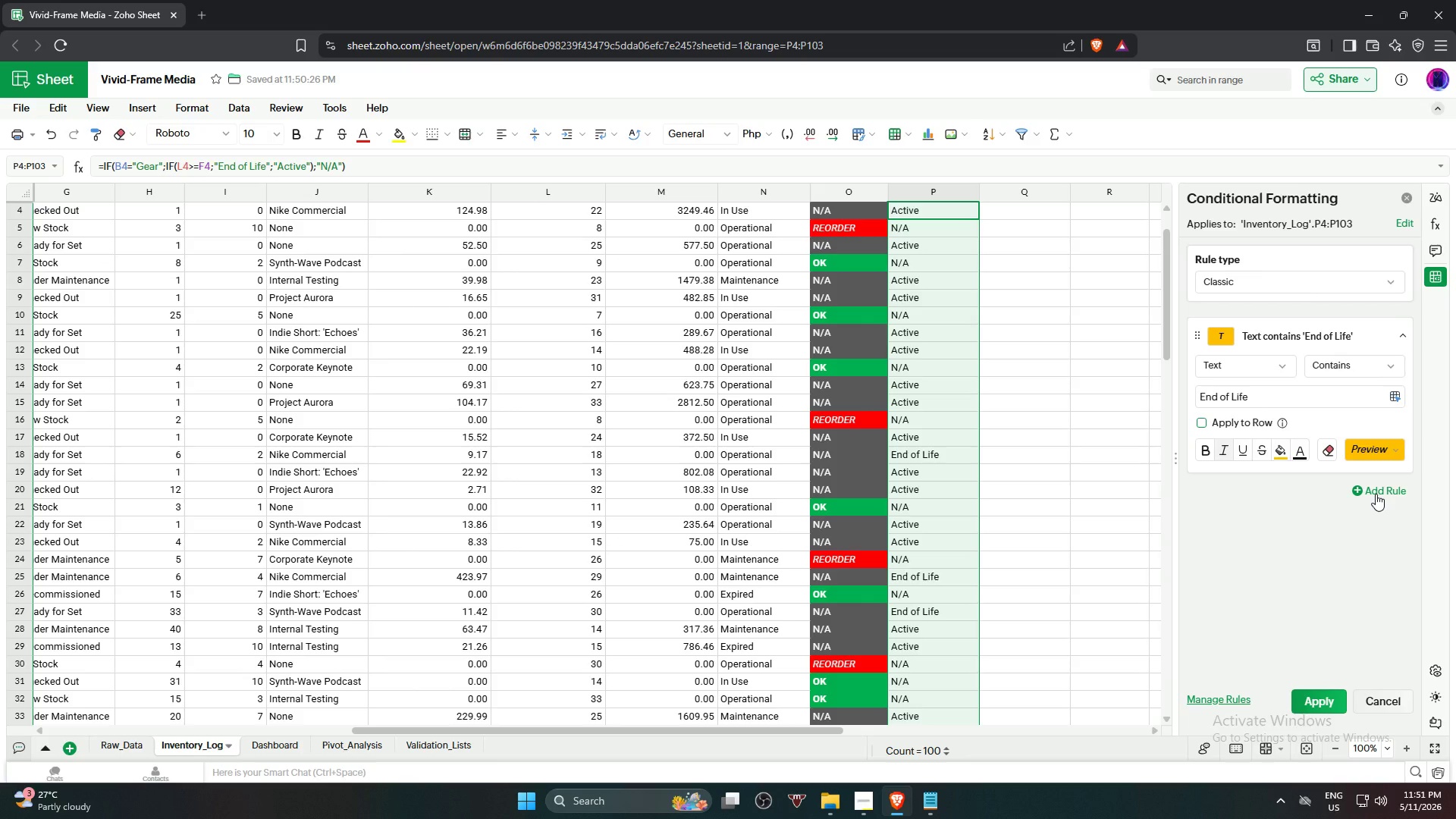 
left_click([1376, 494])
 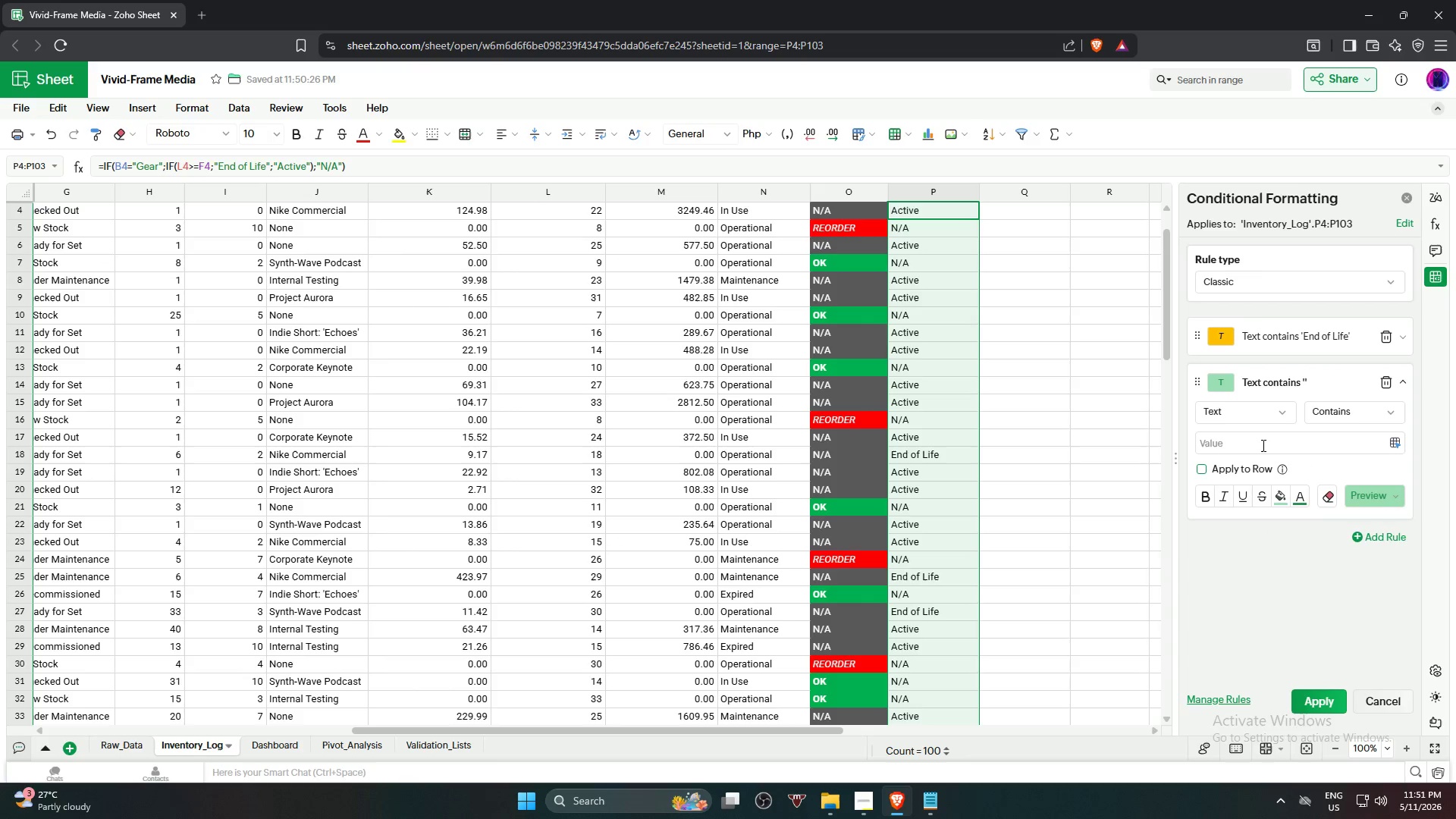 
type(a)
key(Backspace)
type(Active)
 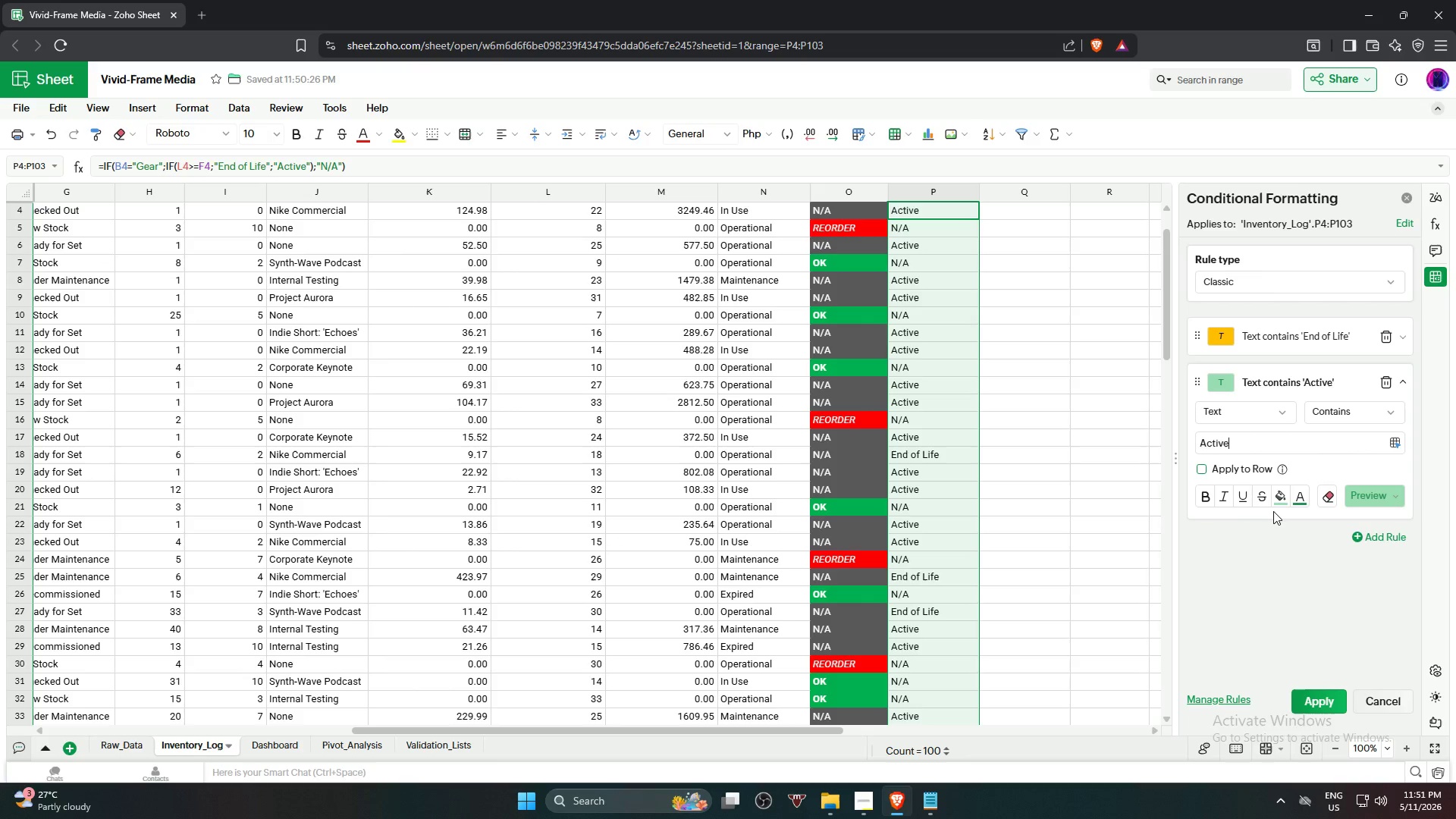 
left_click([1284, 498])
 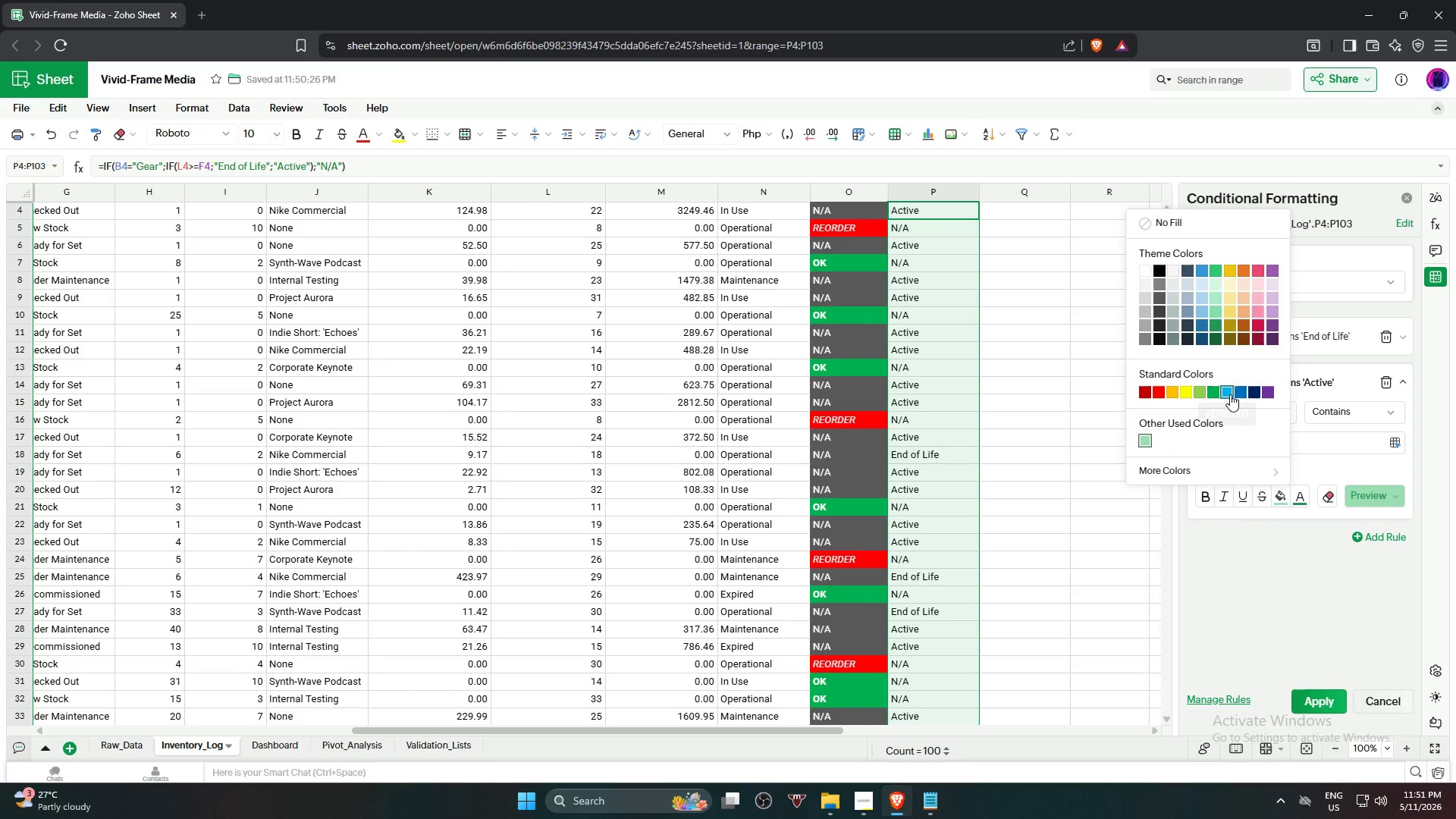 
wait(9.59)
 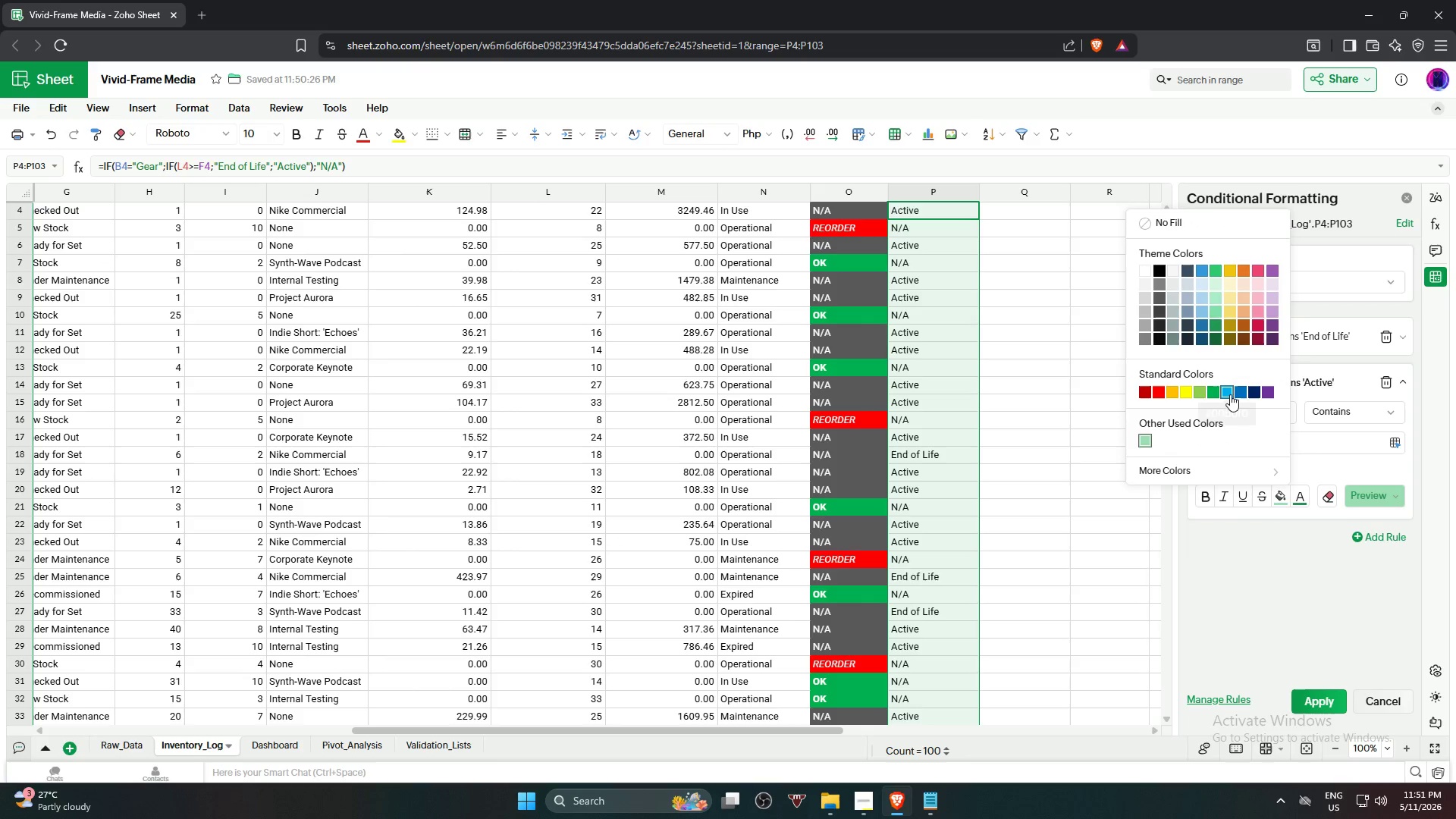 
left_click([1228, 392])
 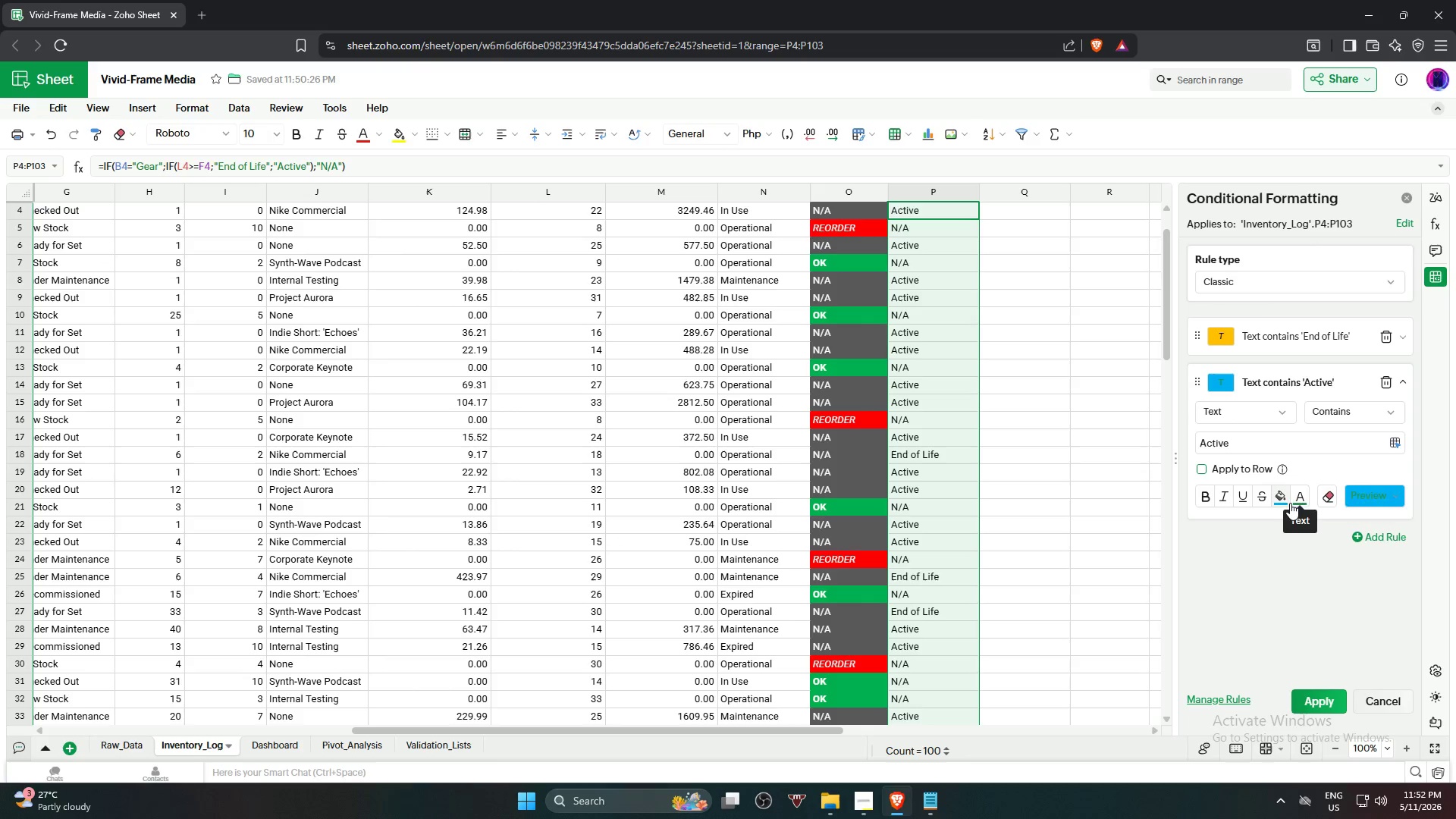 
left_click([1297, 500])
 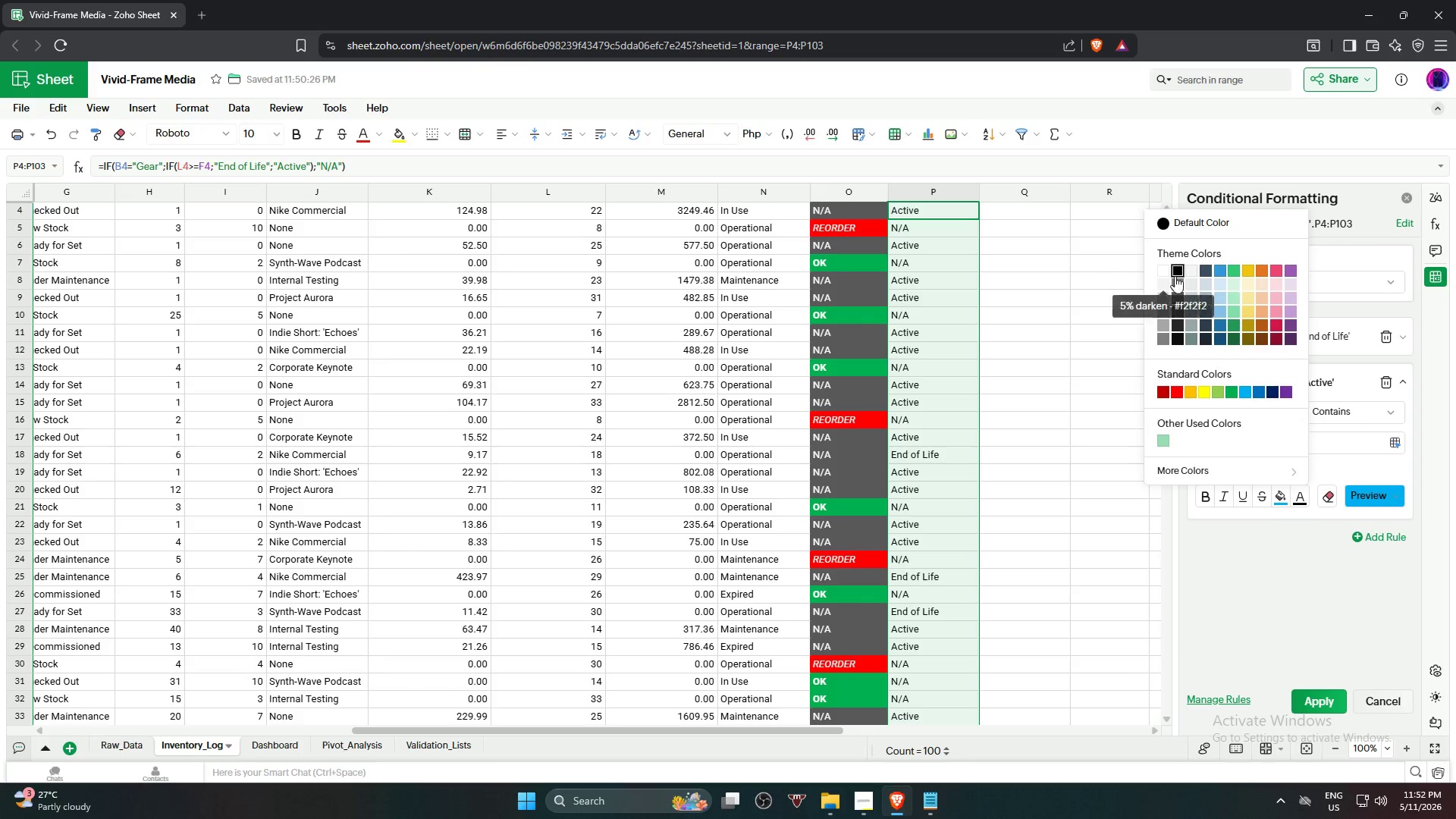 
left_click([1178, 271])
 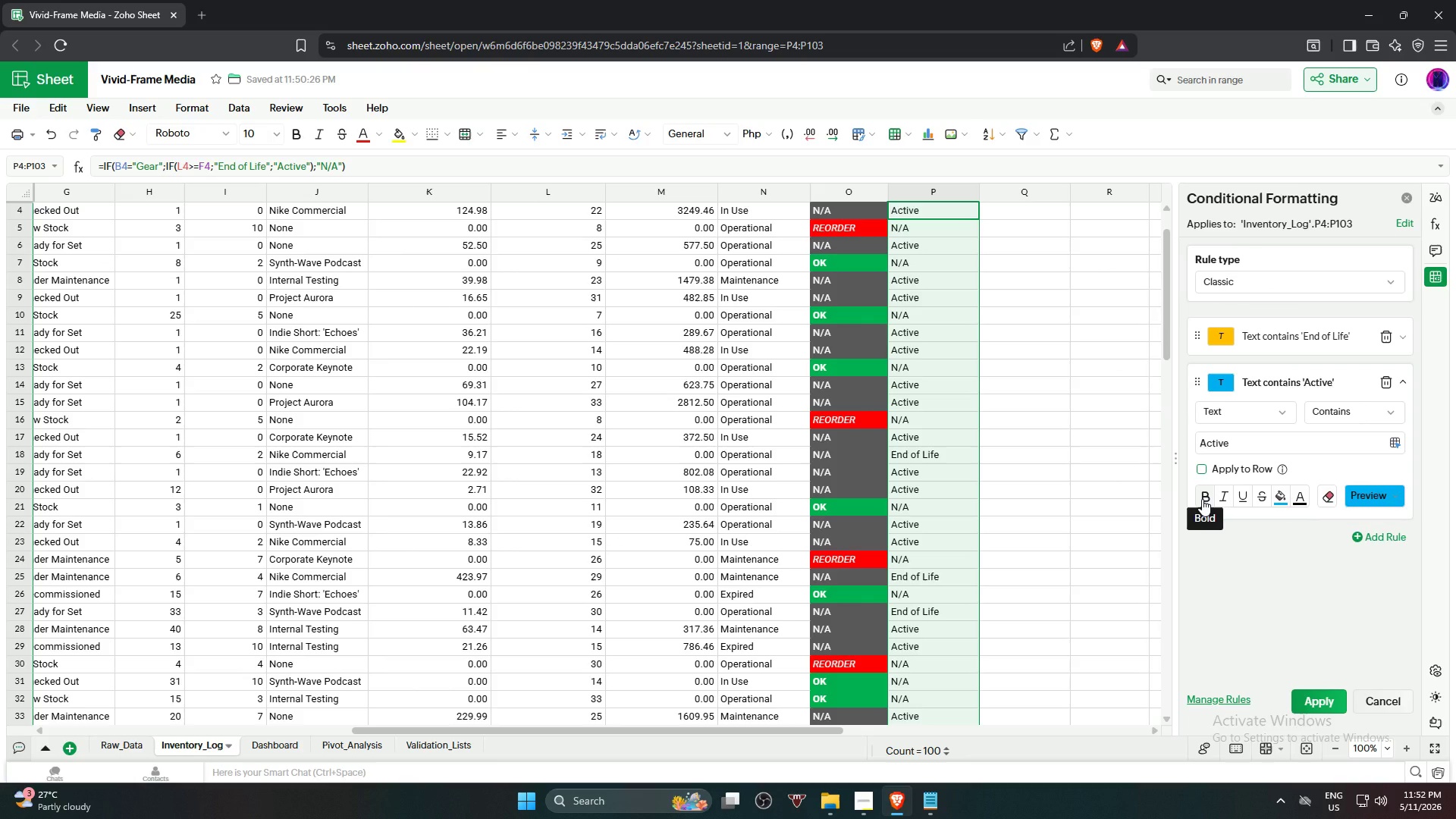 
left_click([1202, 499])
 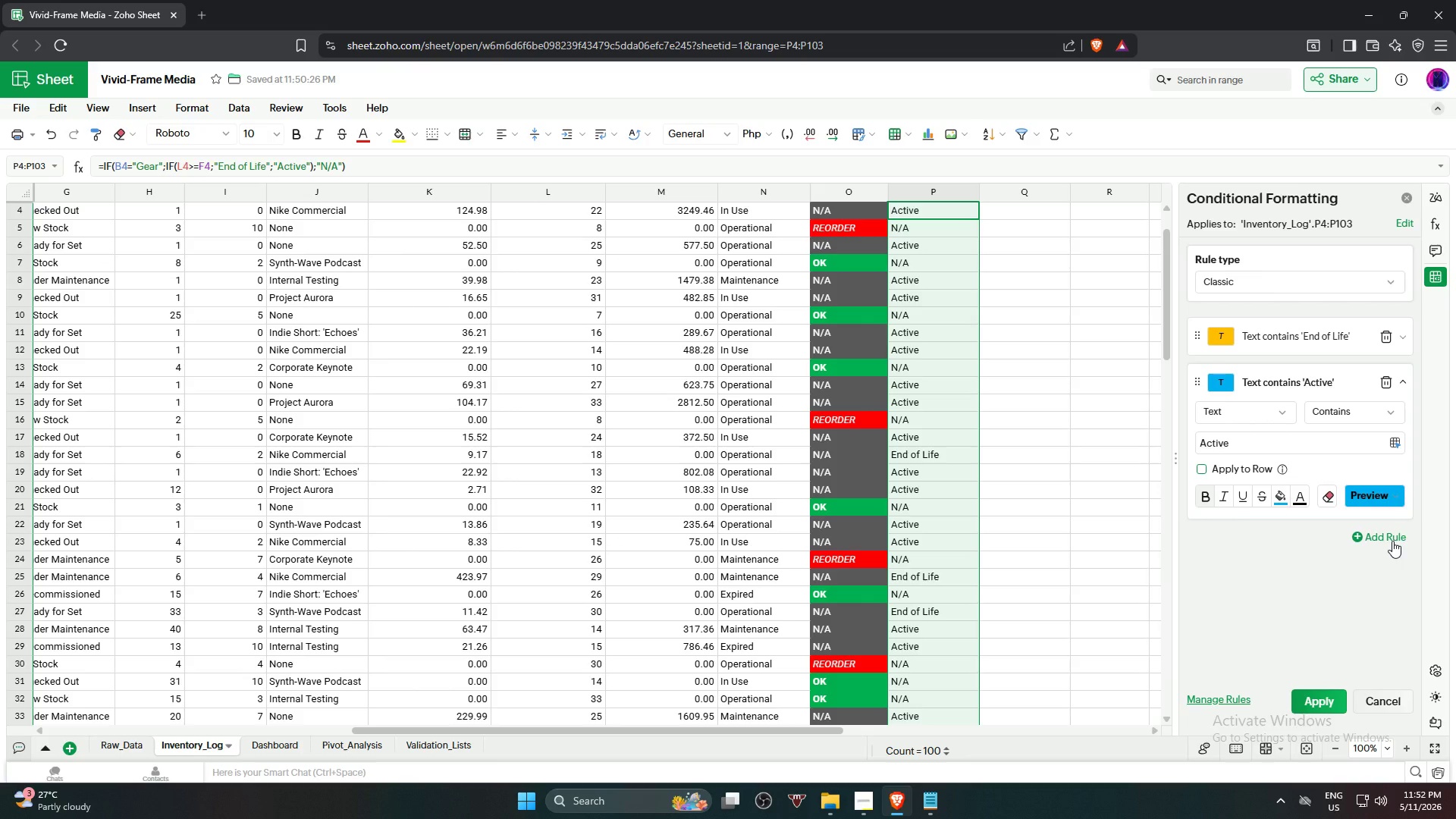 
left_click([1392, 541])
 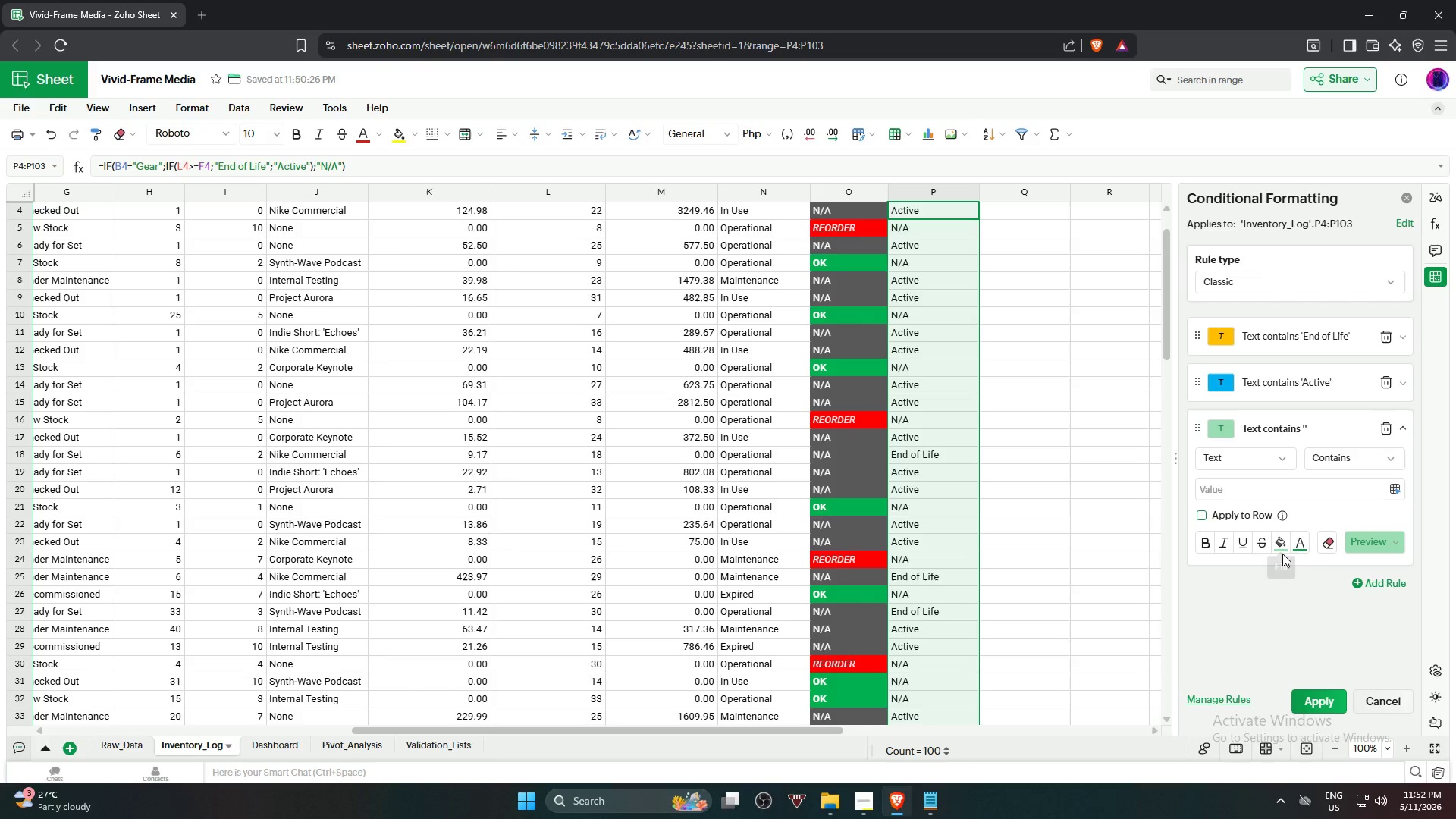 
left_click([1286, 545])
 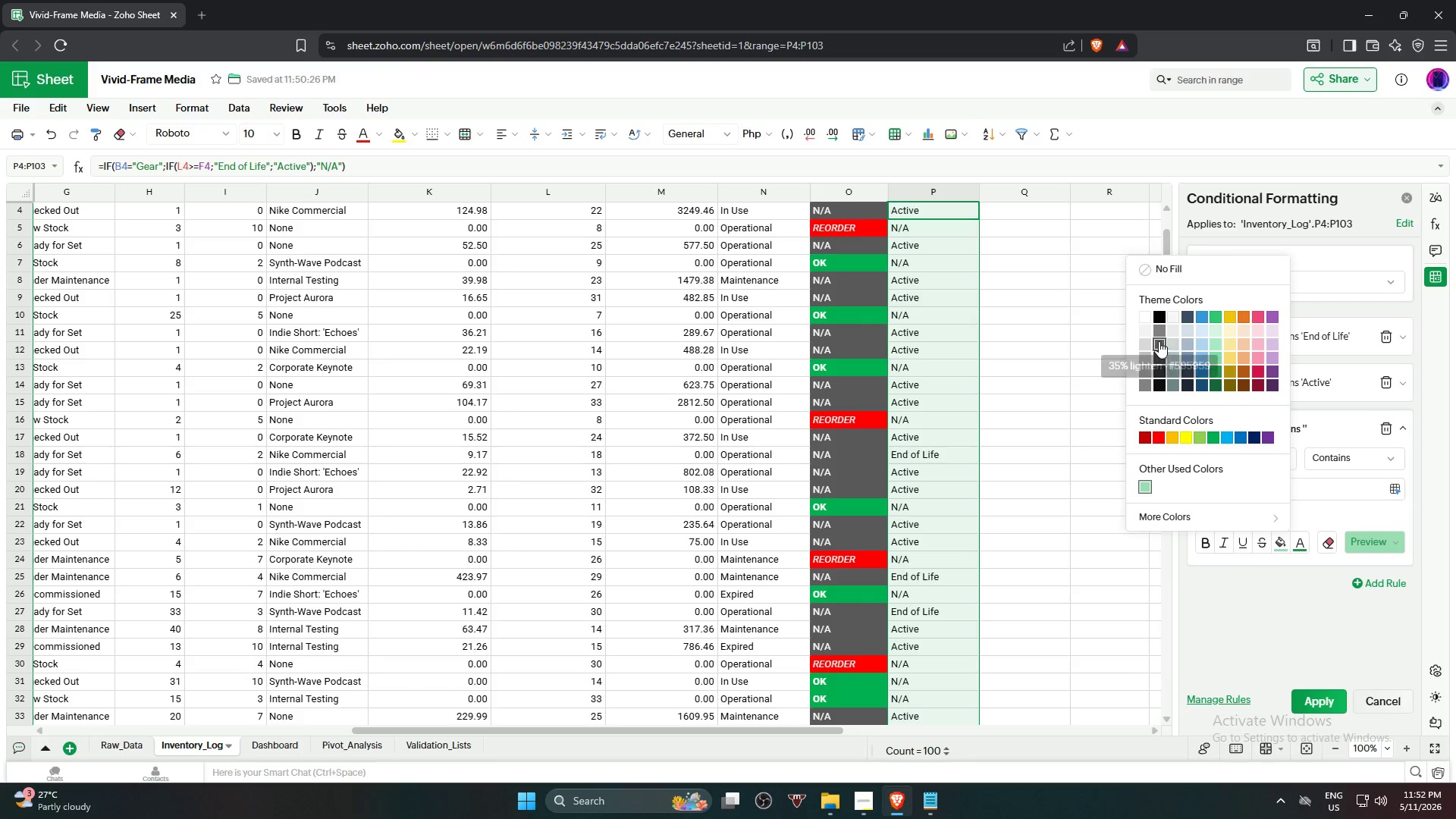 
left_click([1159, 341])
 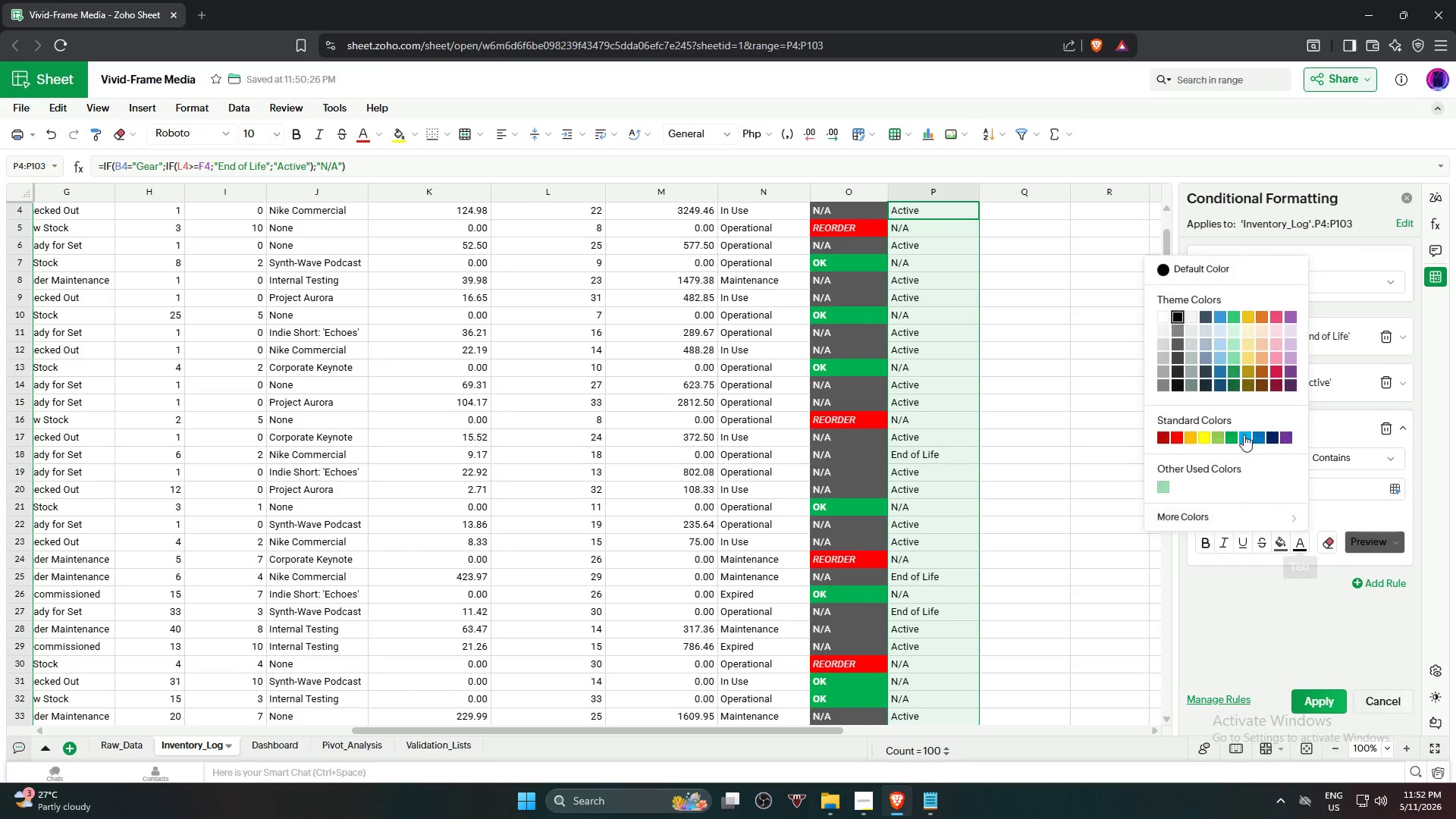 
left_click([1159, 316])
 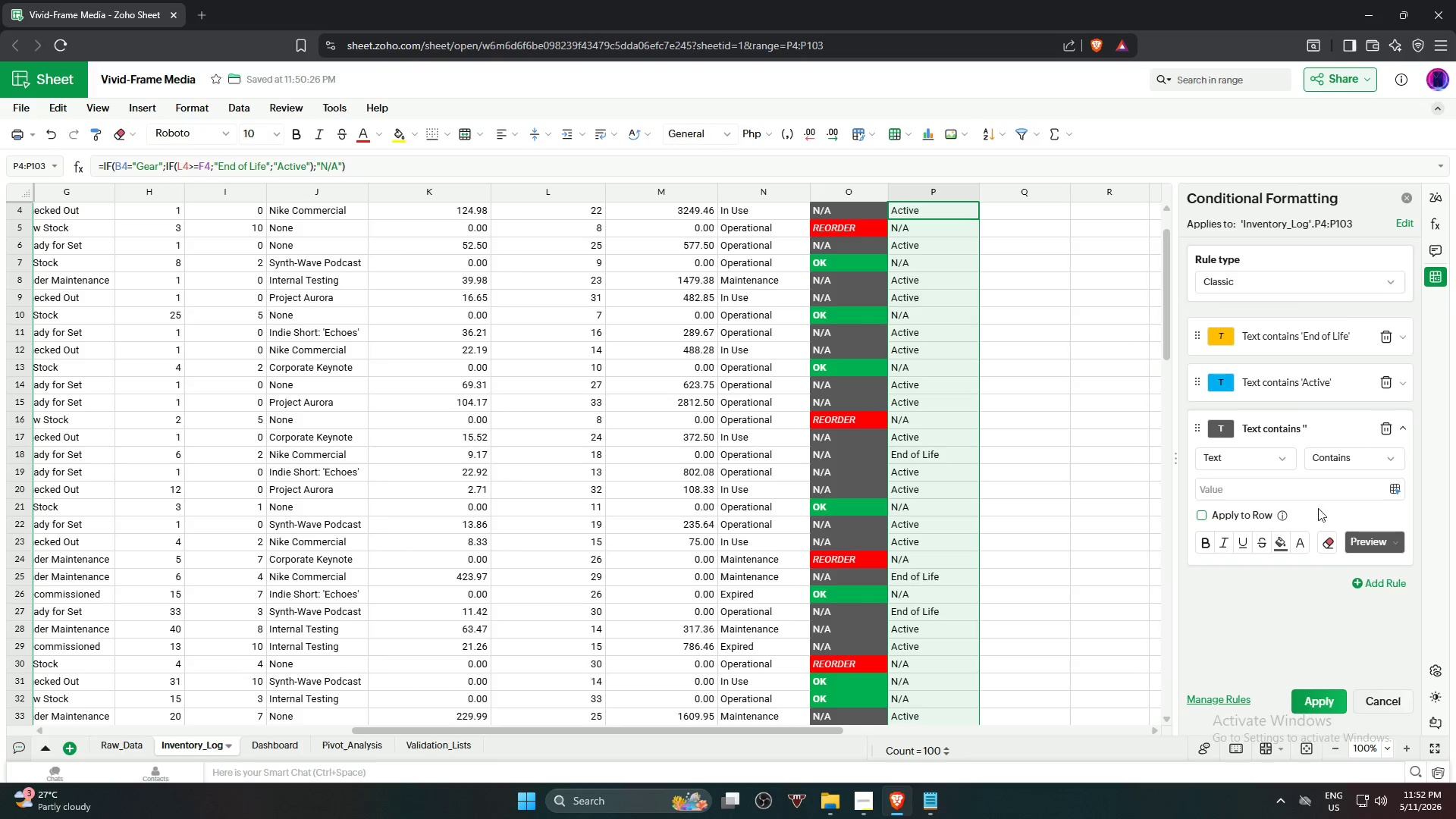 
left_click([1301, 489])
 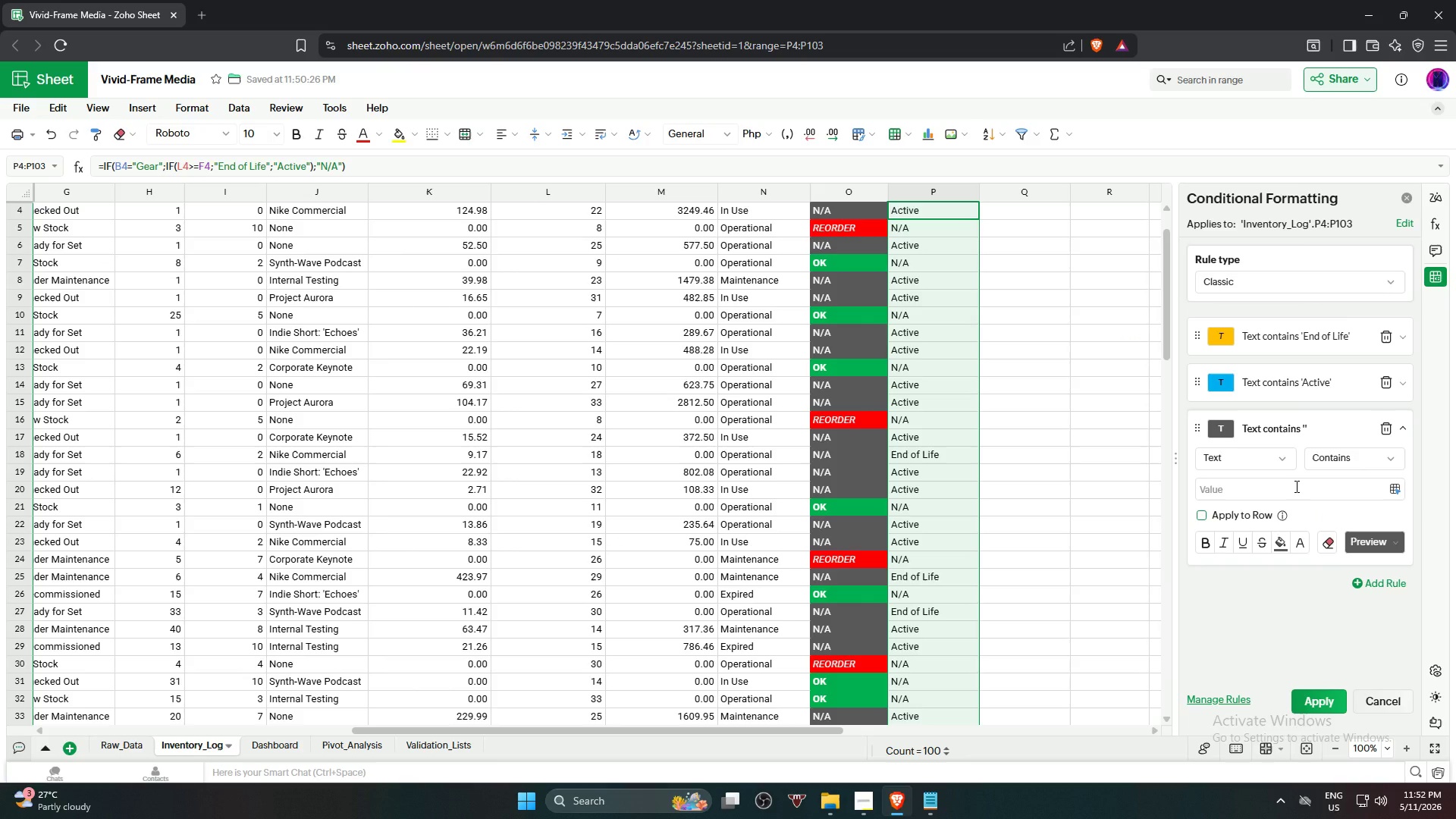 
key(Shift+N)
 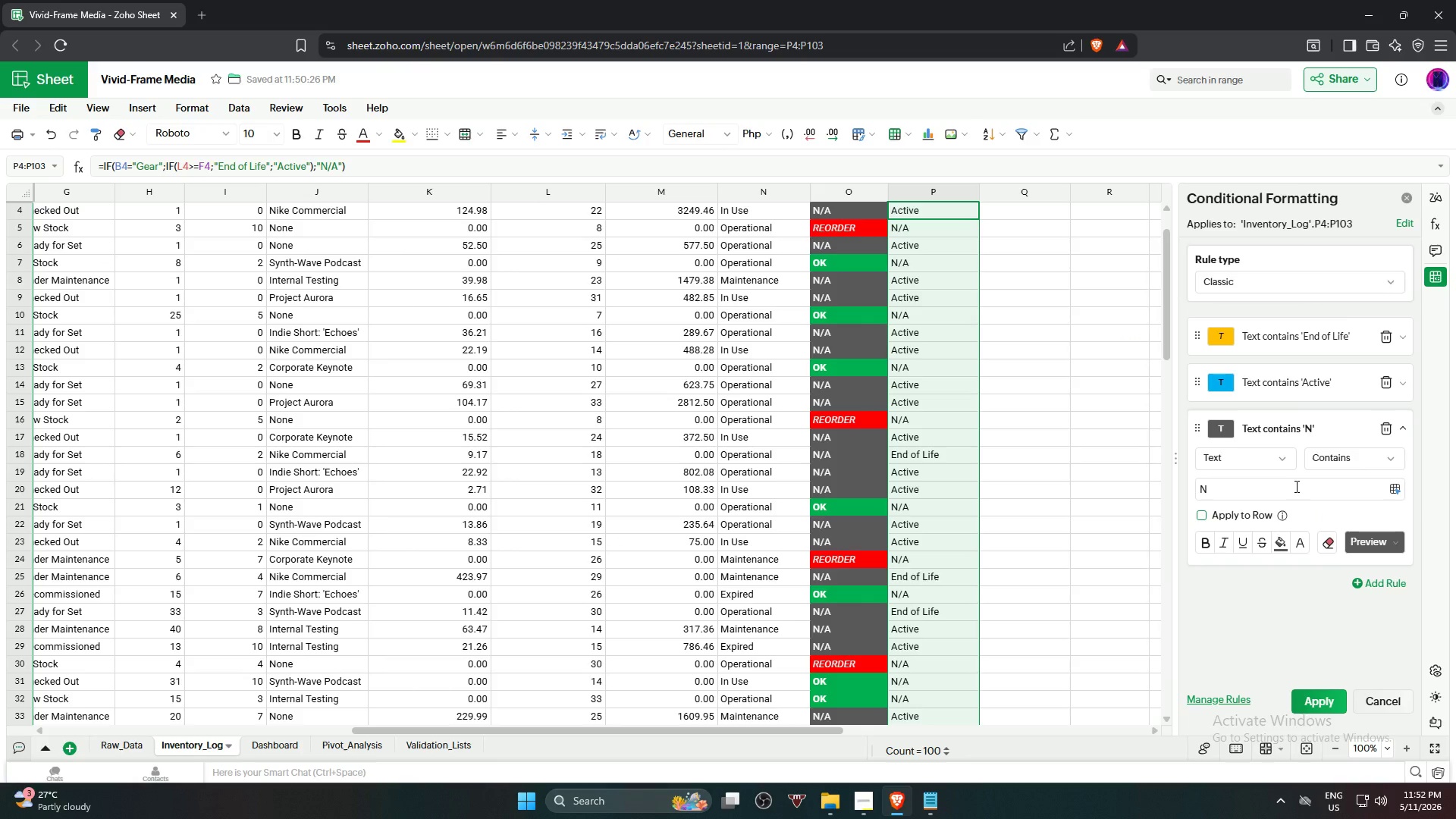 
key(Slash)
 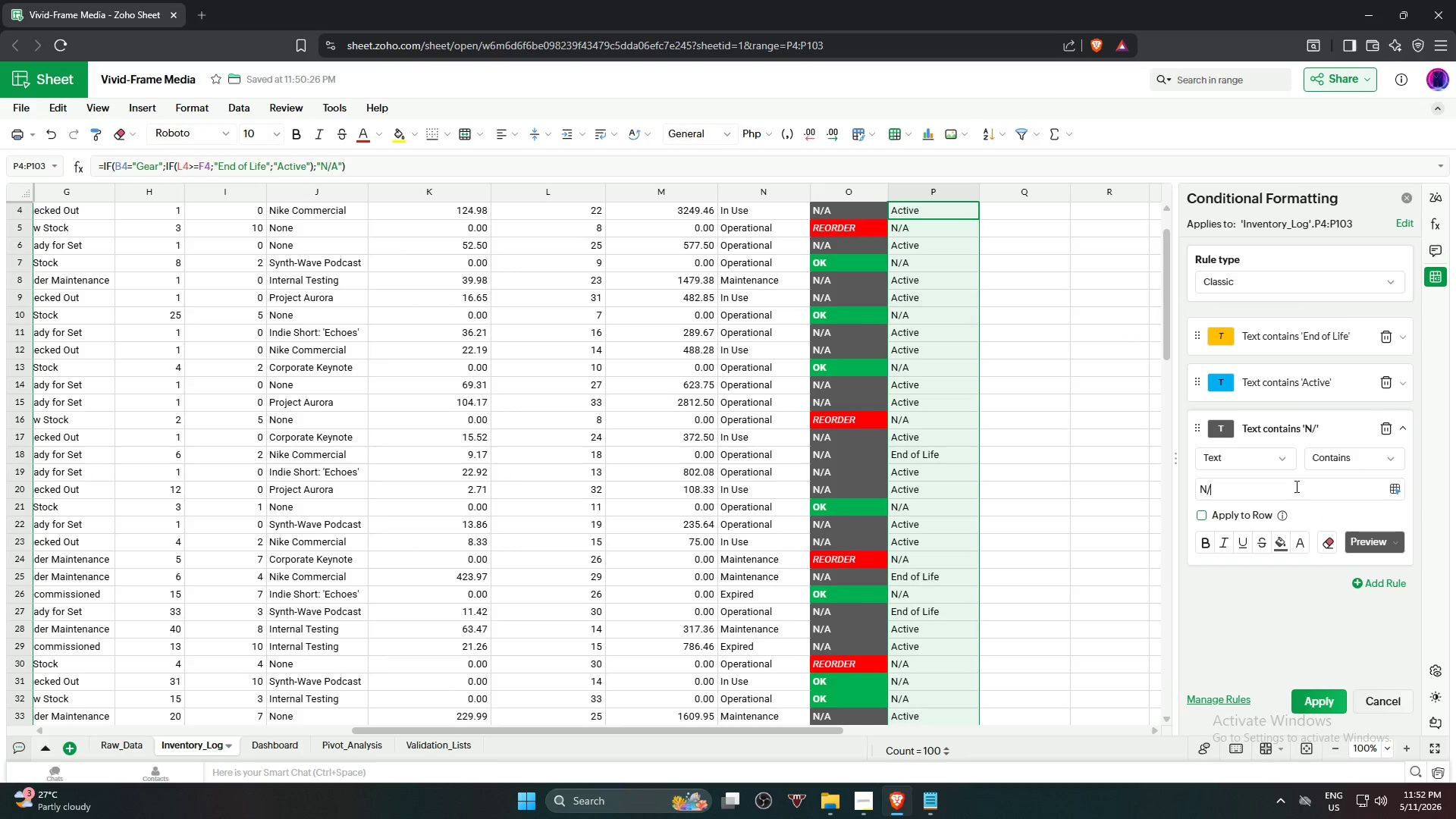 
key(Shift+ShiftRight)
 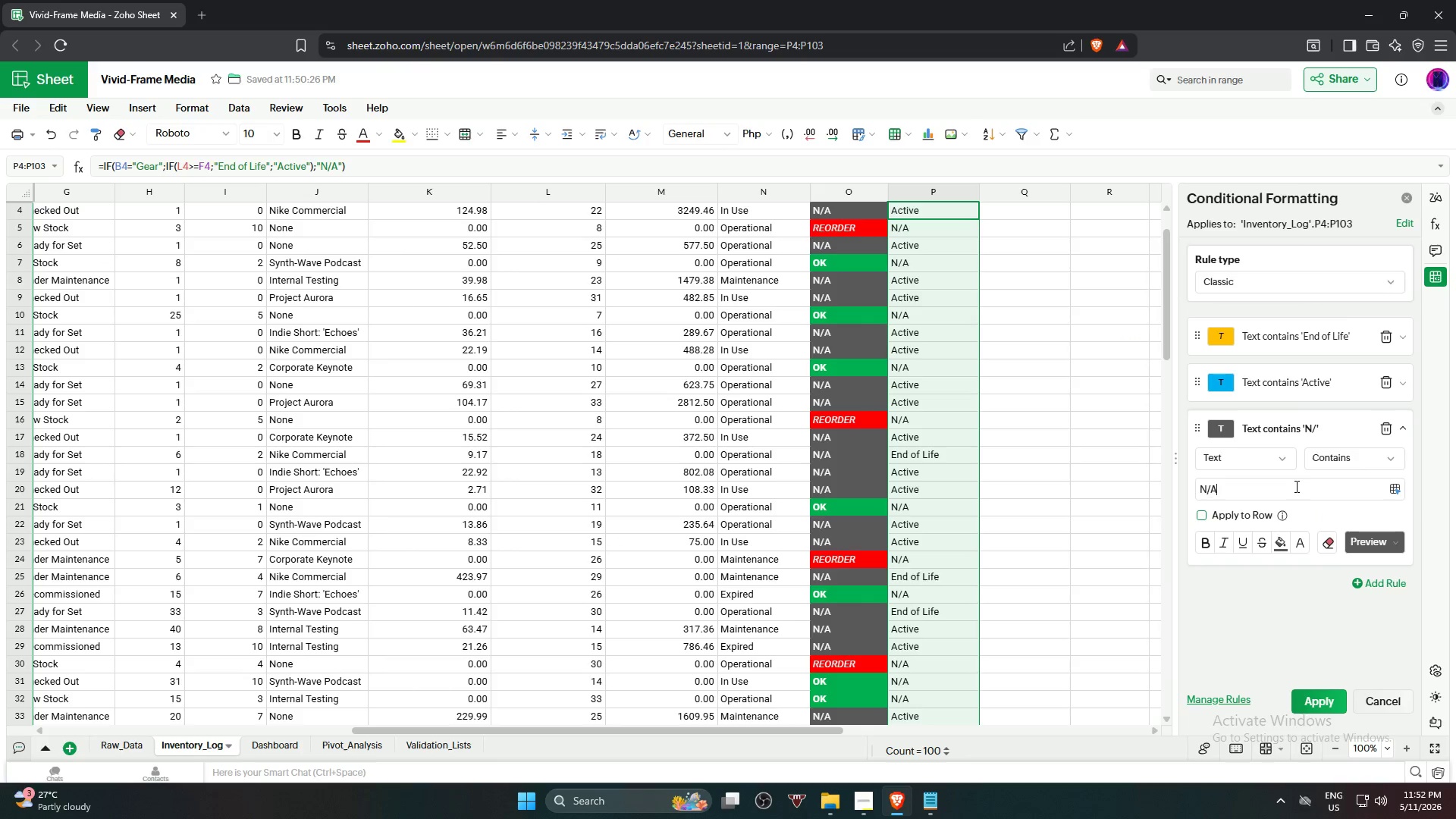 
key(Shift+A)
 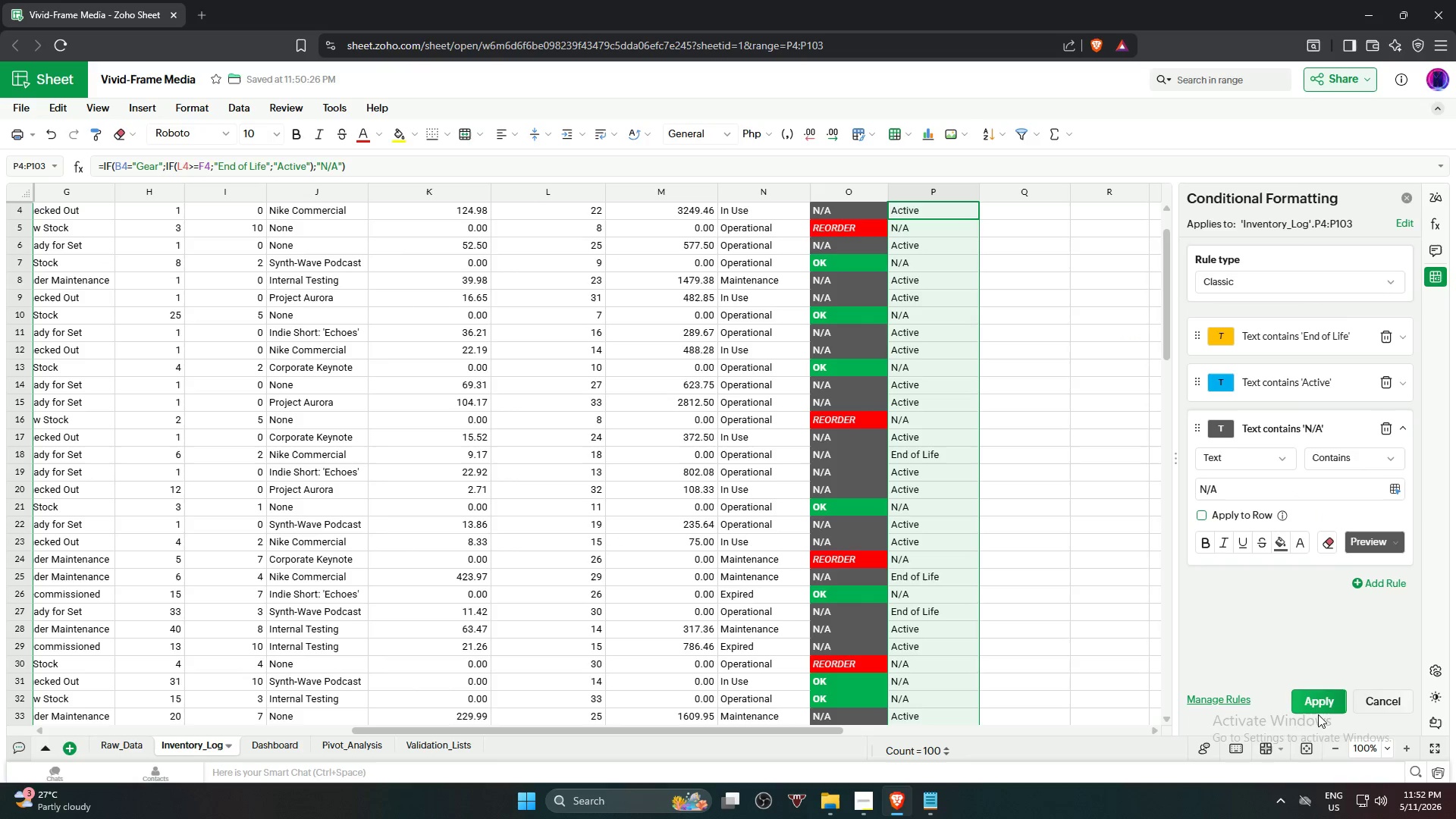 
left_click([1329, 698])
 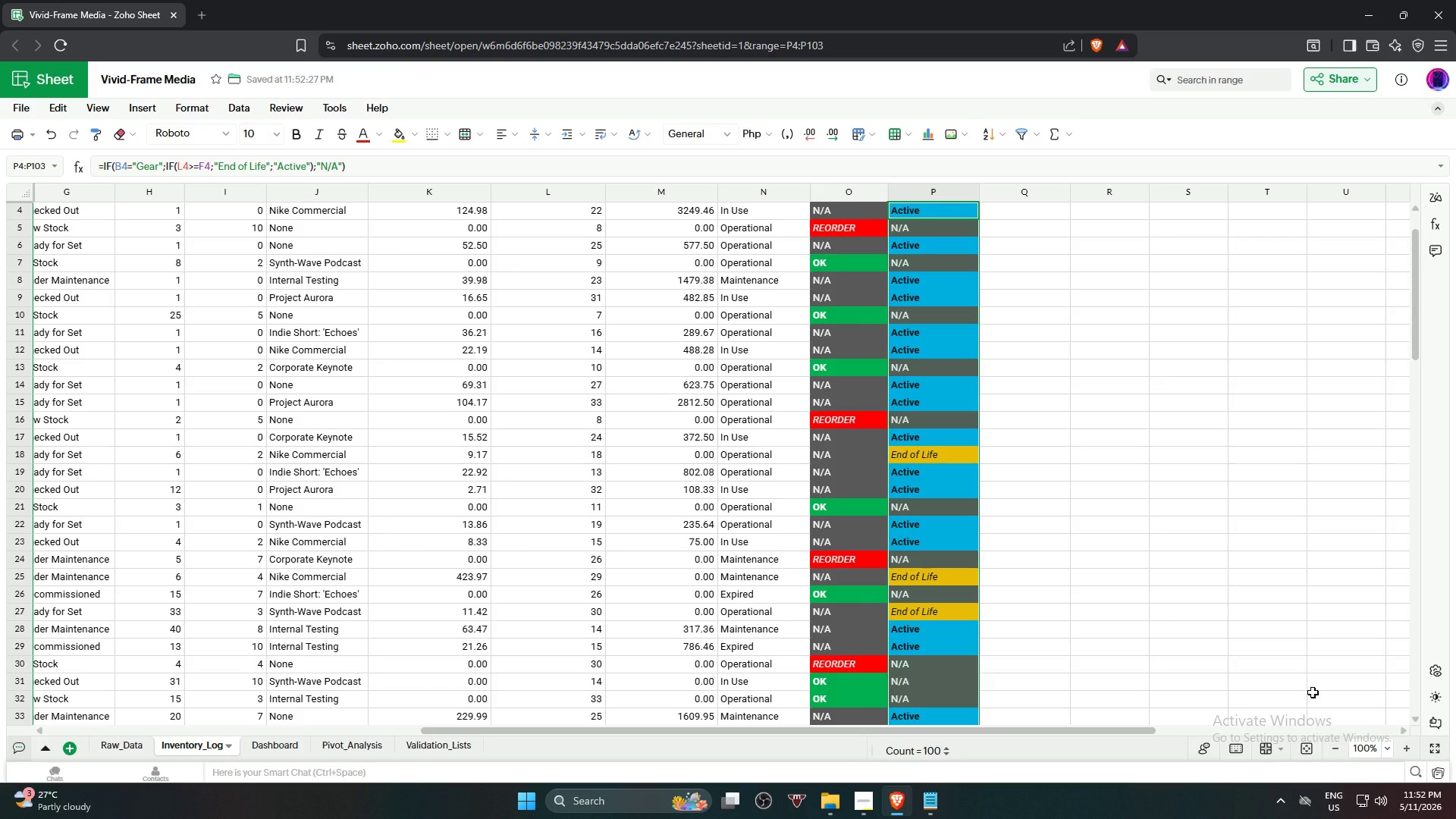 
wait(5.23)
 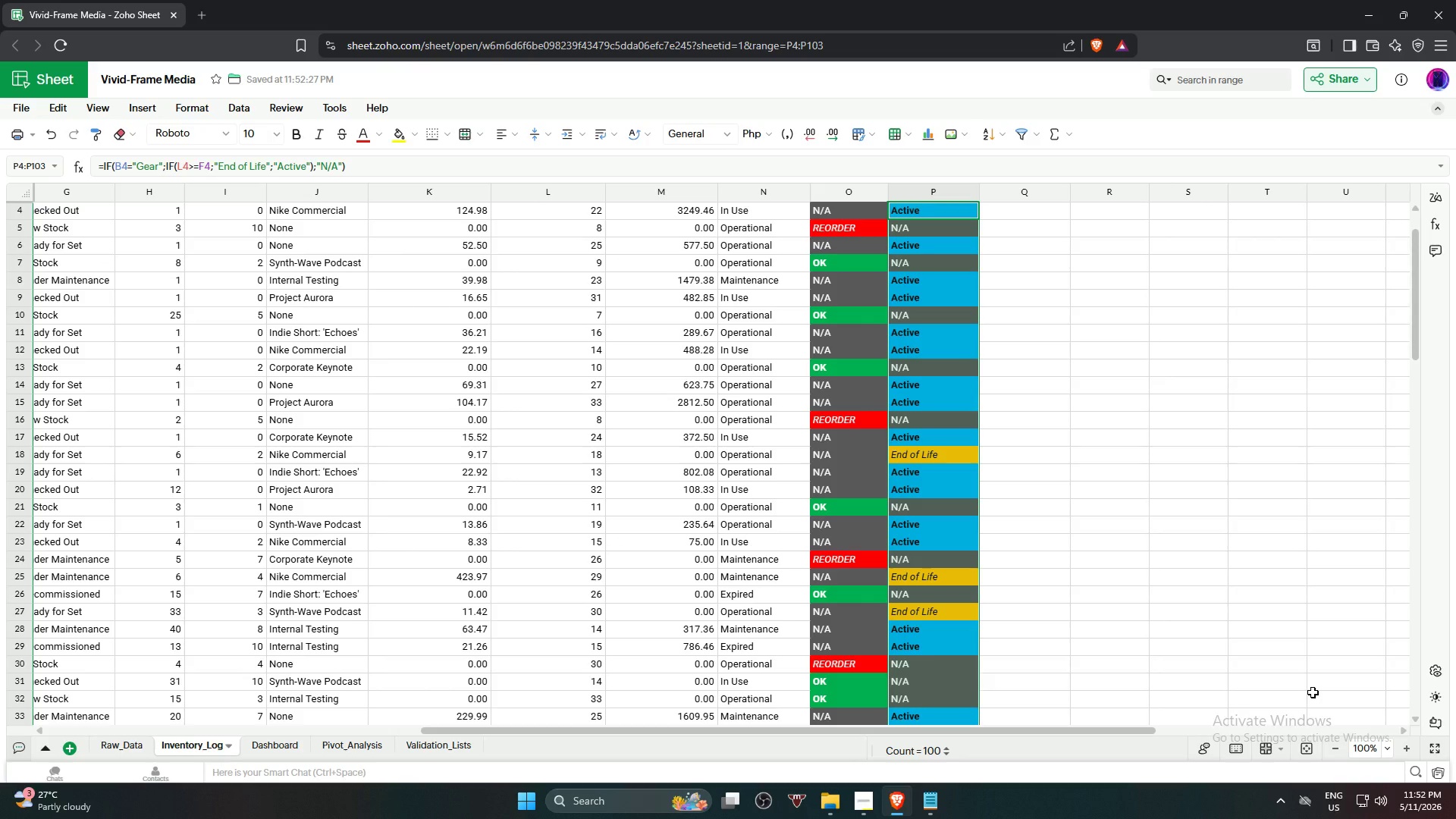 
left_click([1209, 432])
 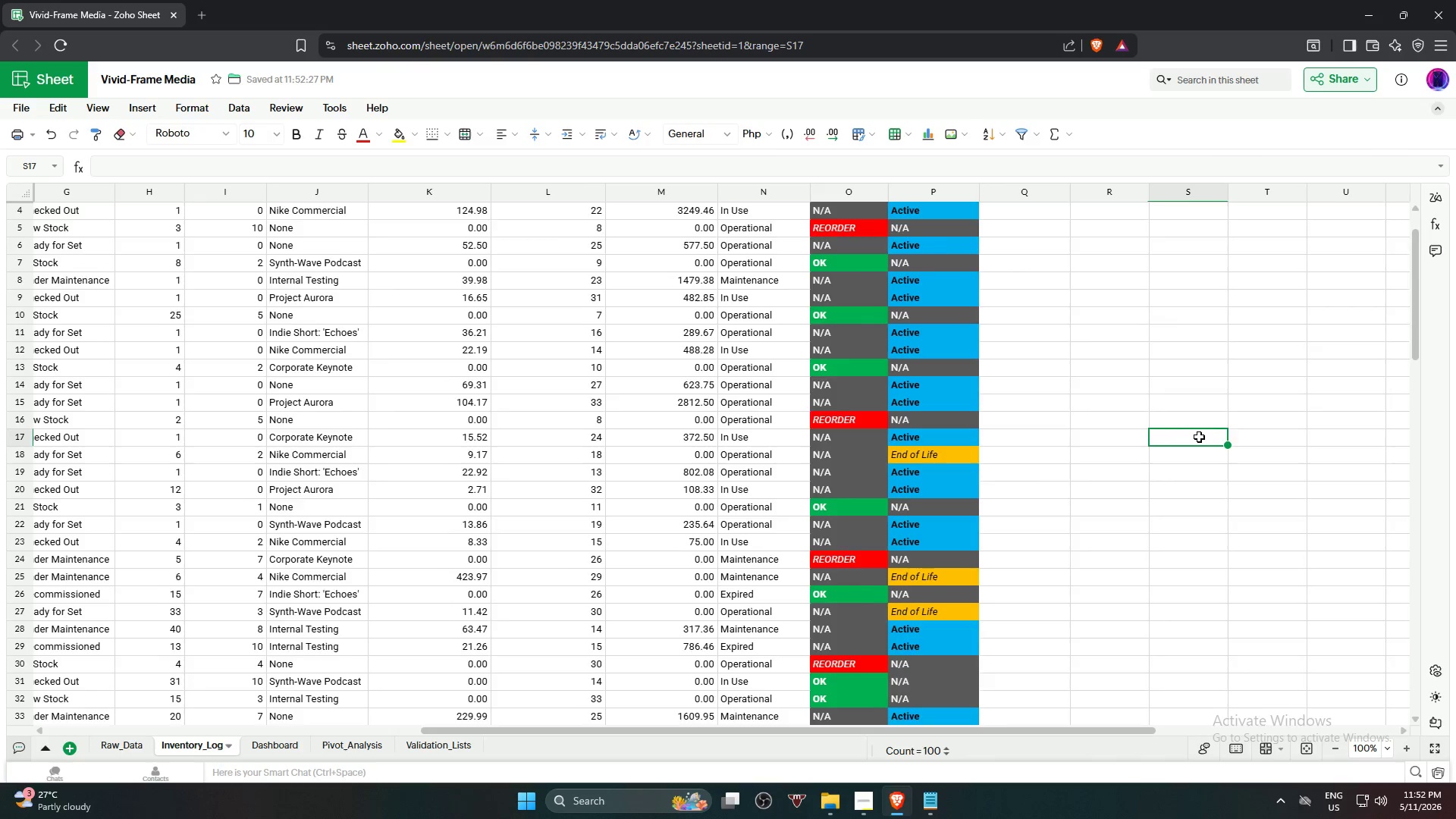 
scroll: coordinate [1199, 437], scroll_direction: up, amount: 5.0
 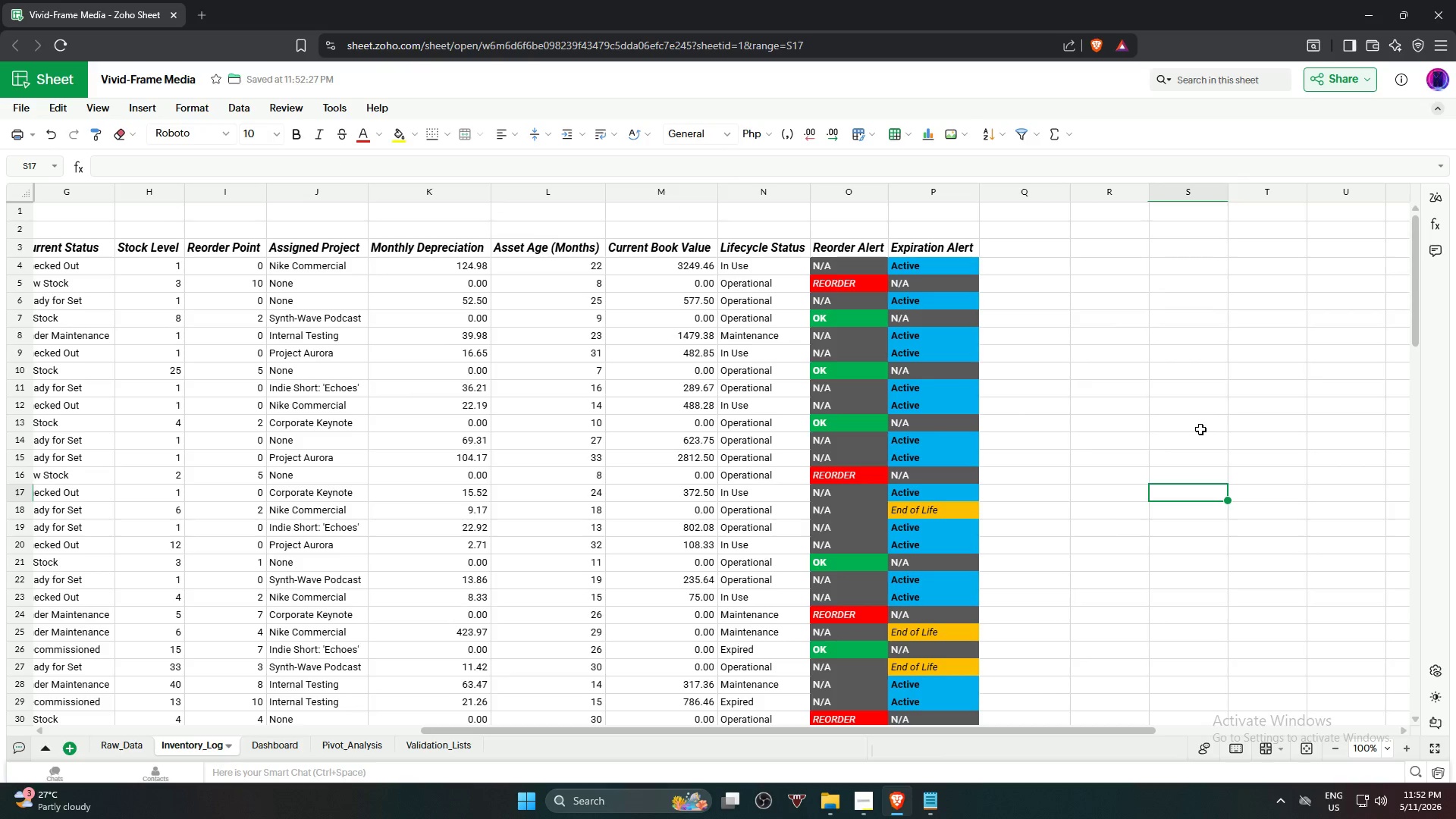 
scroll: coordinate [1202, 438], scroll_direction: down, amount: 11.0
 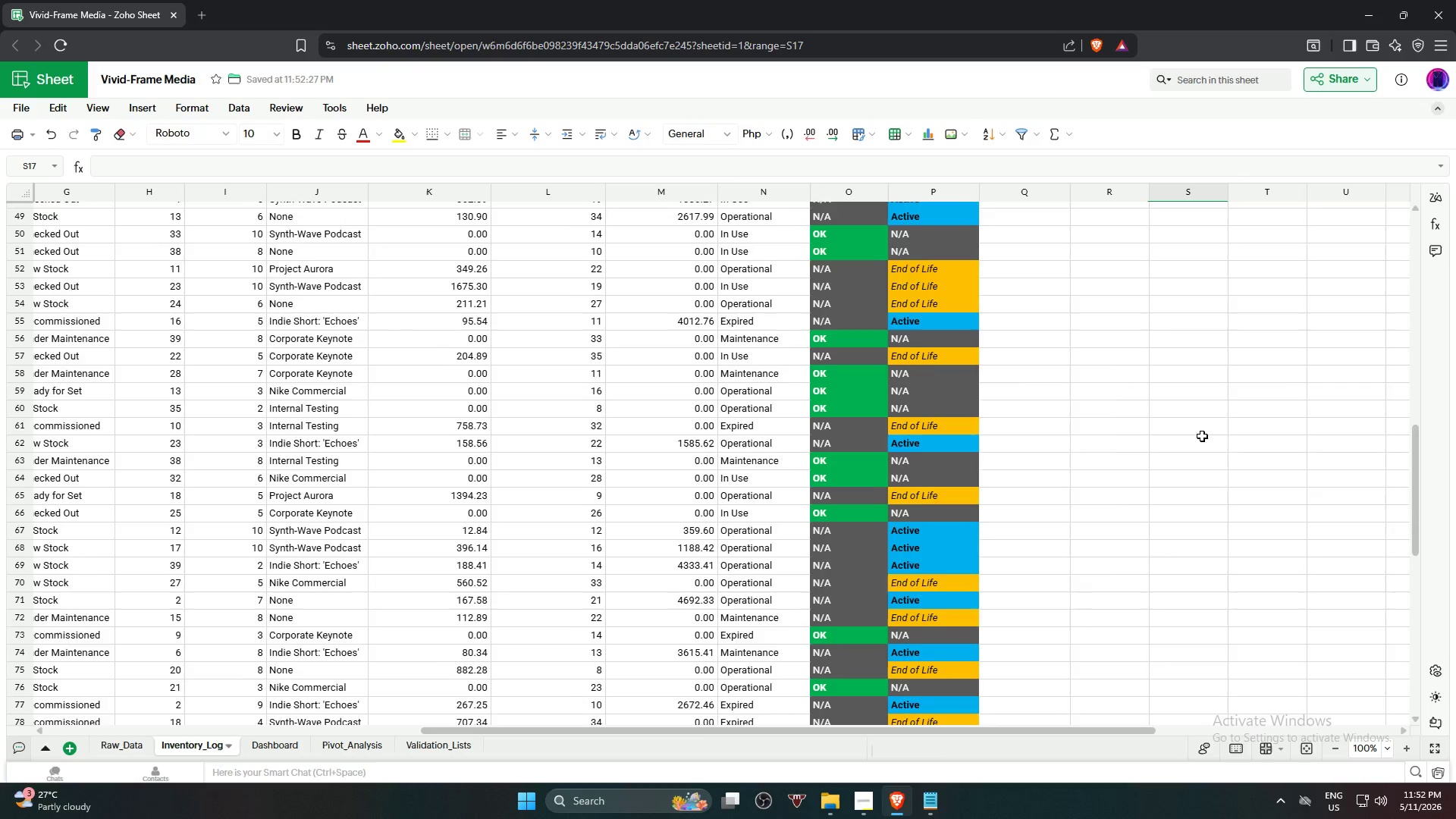 
scroll: coordinate [1195, 439], scroll_direction: up, amount: 13.0
 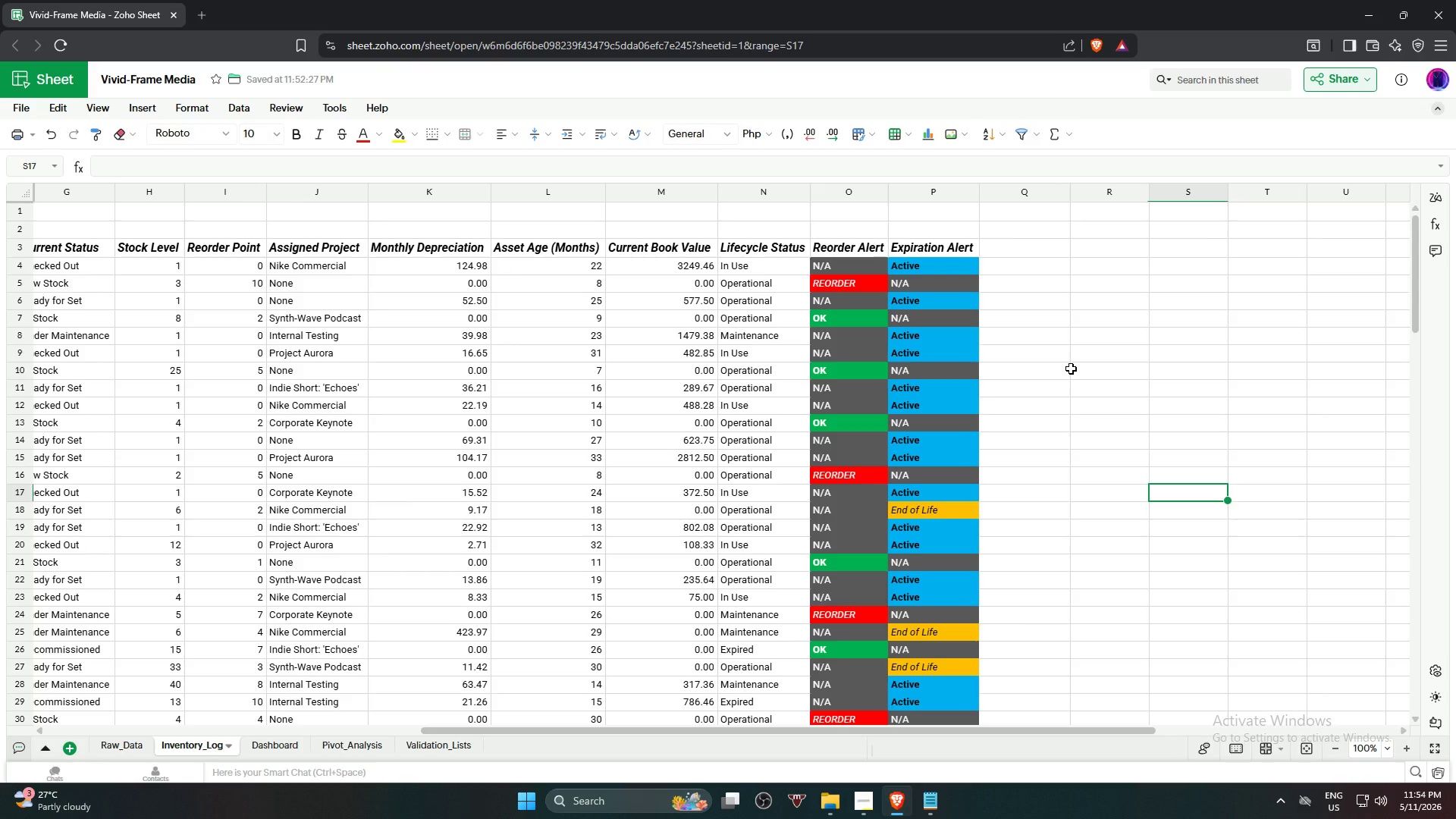 
wait(112.46)
 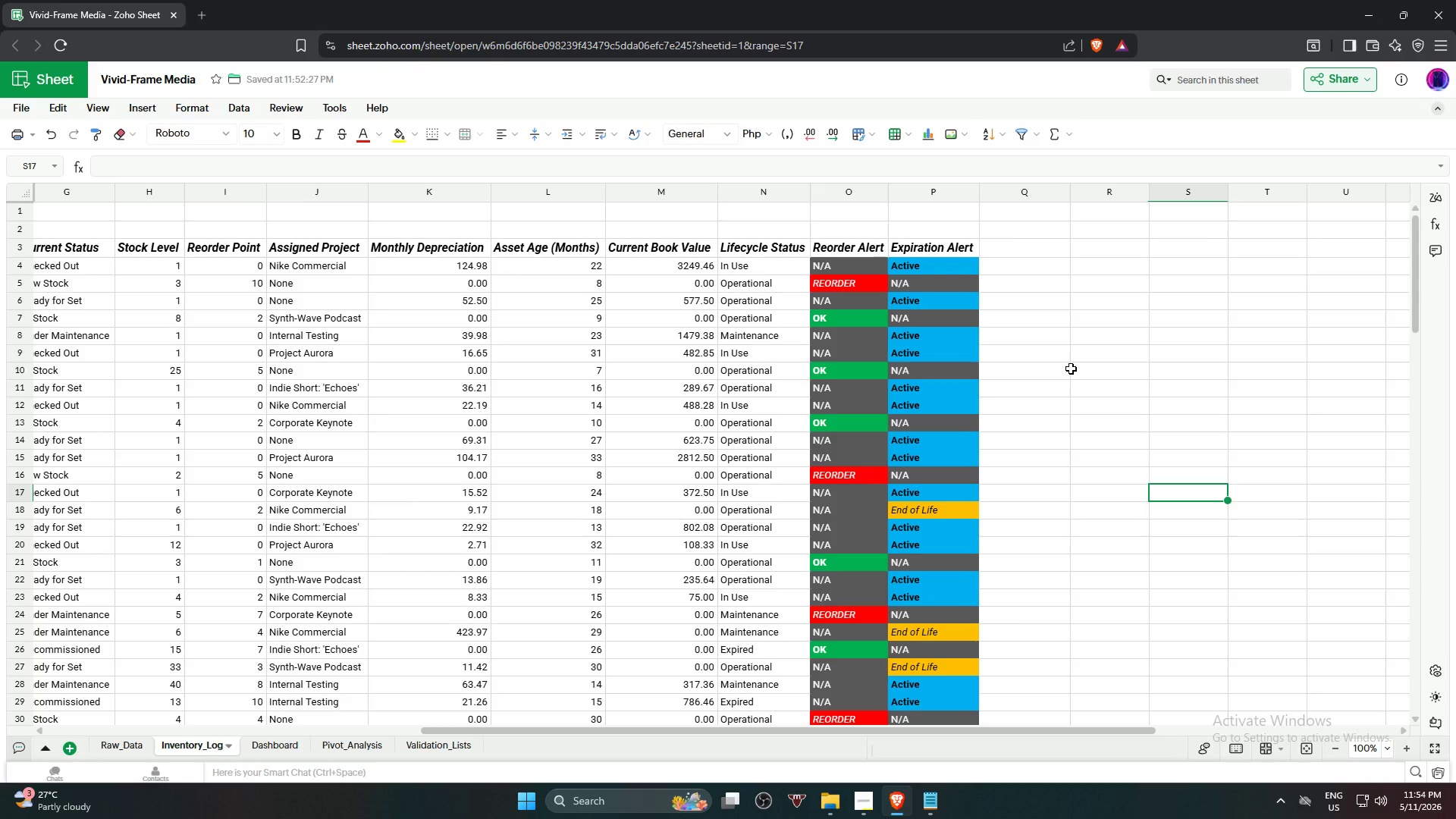 
left_click_drag(start_coordinate=[570, 734], to_coordinate=[359, 733])
 